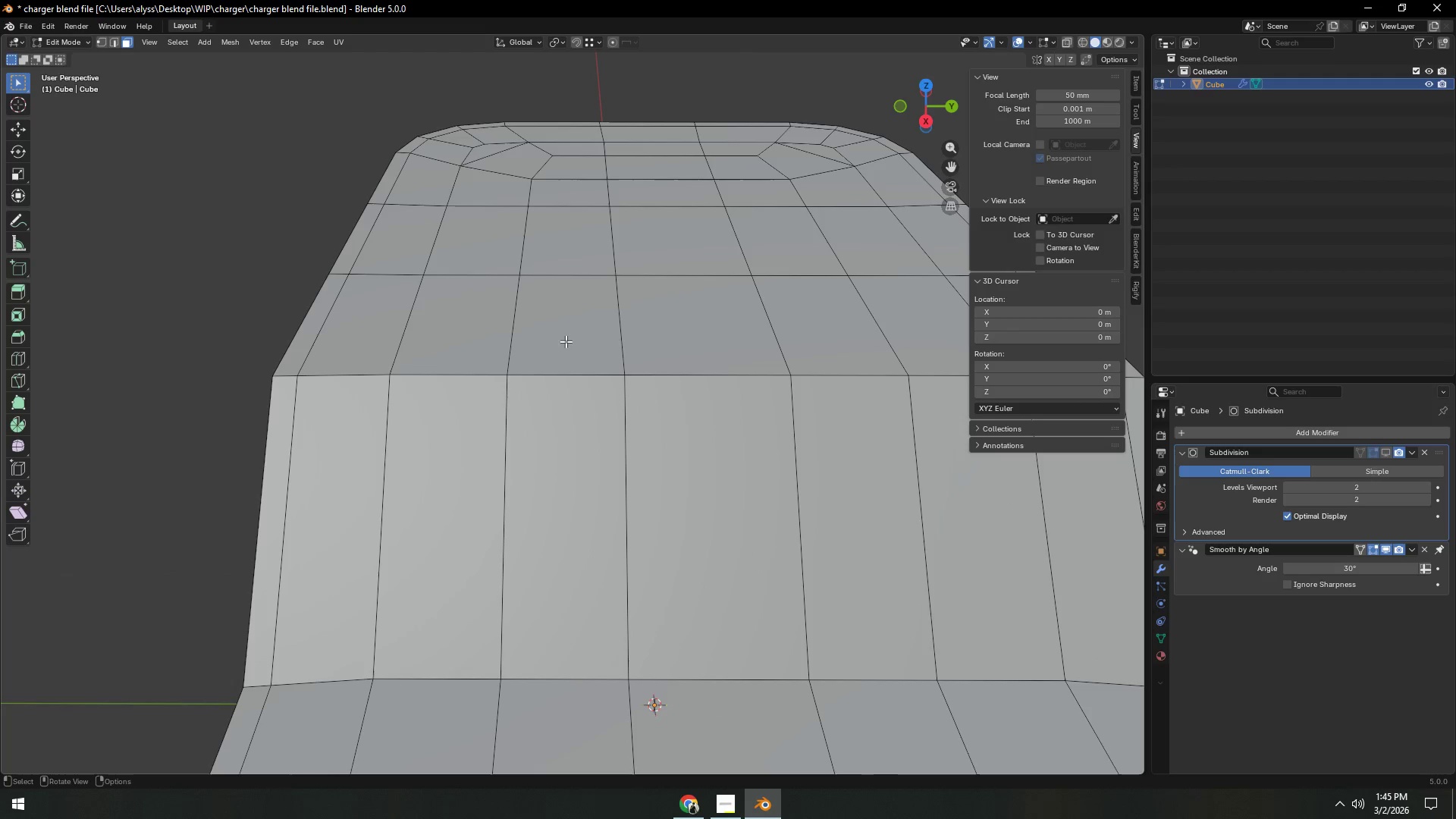 
left_click([566, 339])
 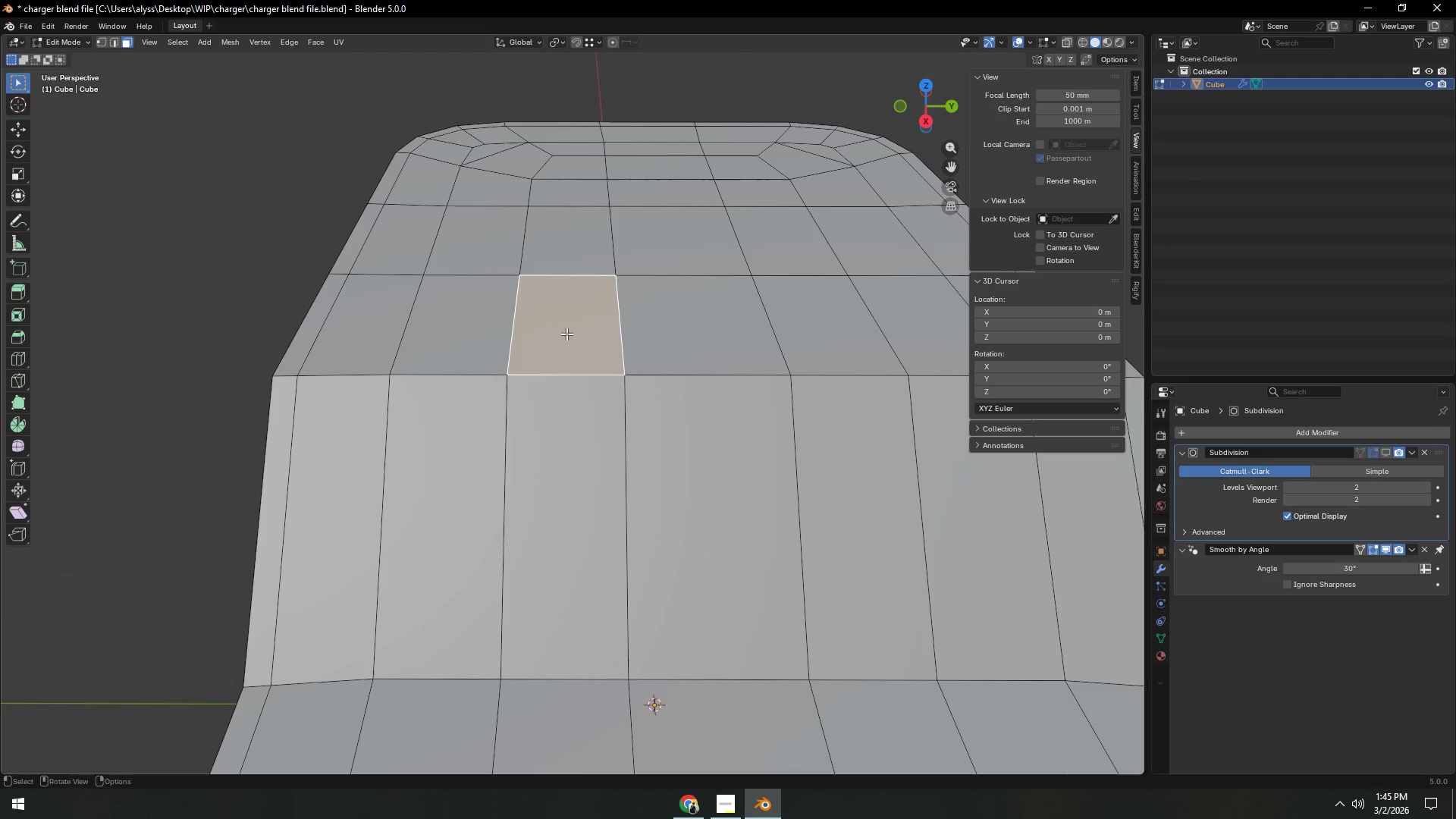 
hold_key(key=ShiftLeft, duration=1.53)
left_click([572, 259])
 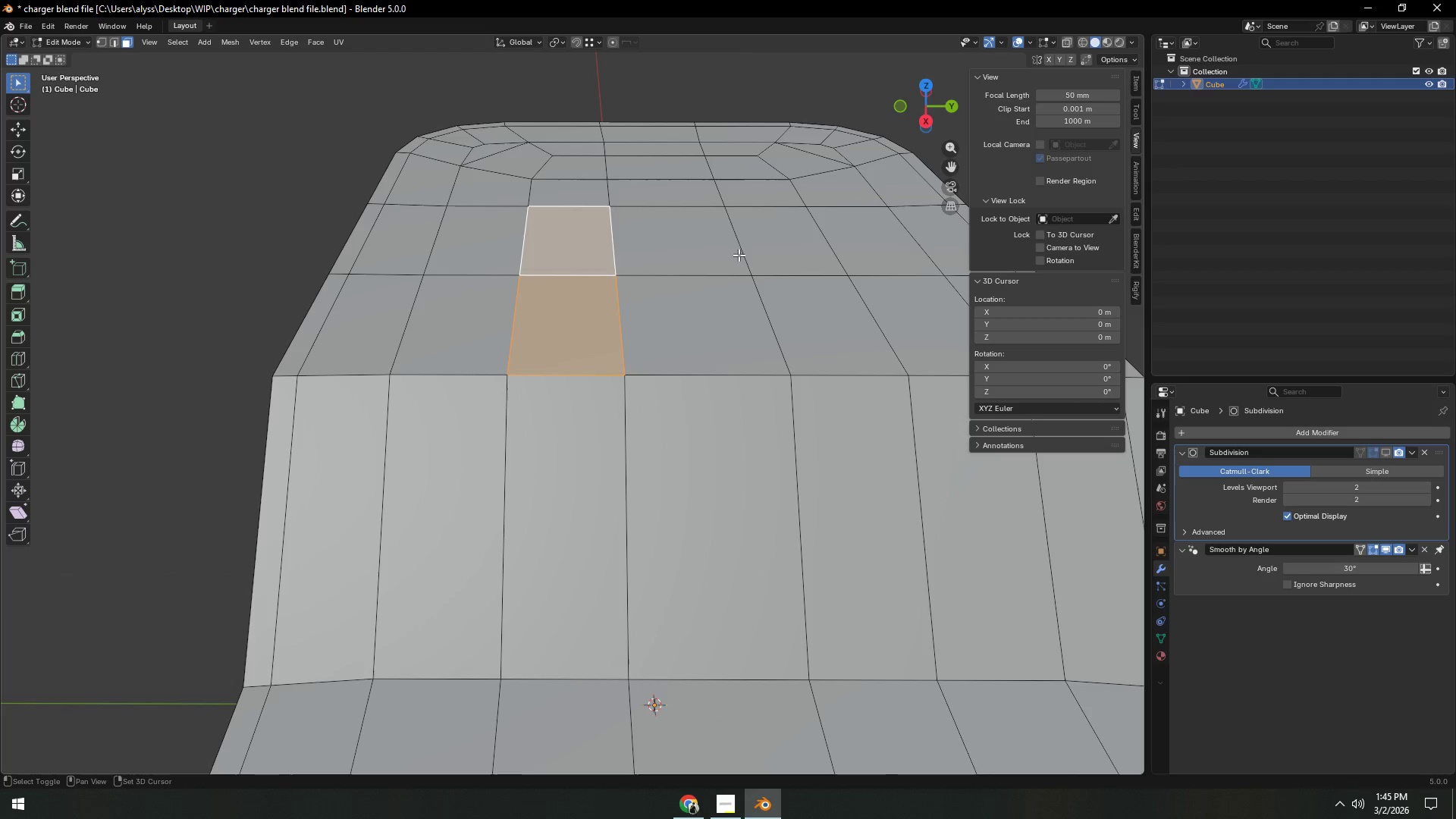 
left_click([761, 253])
 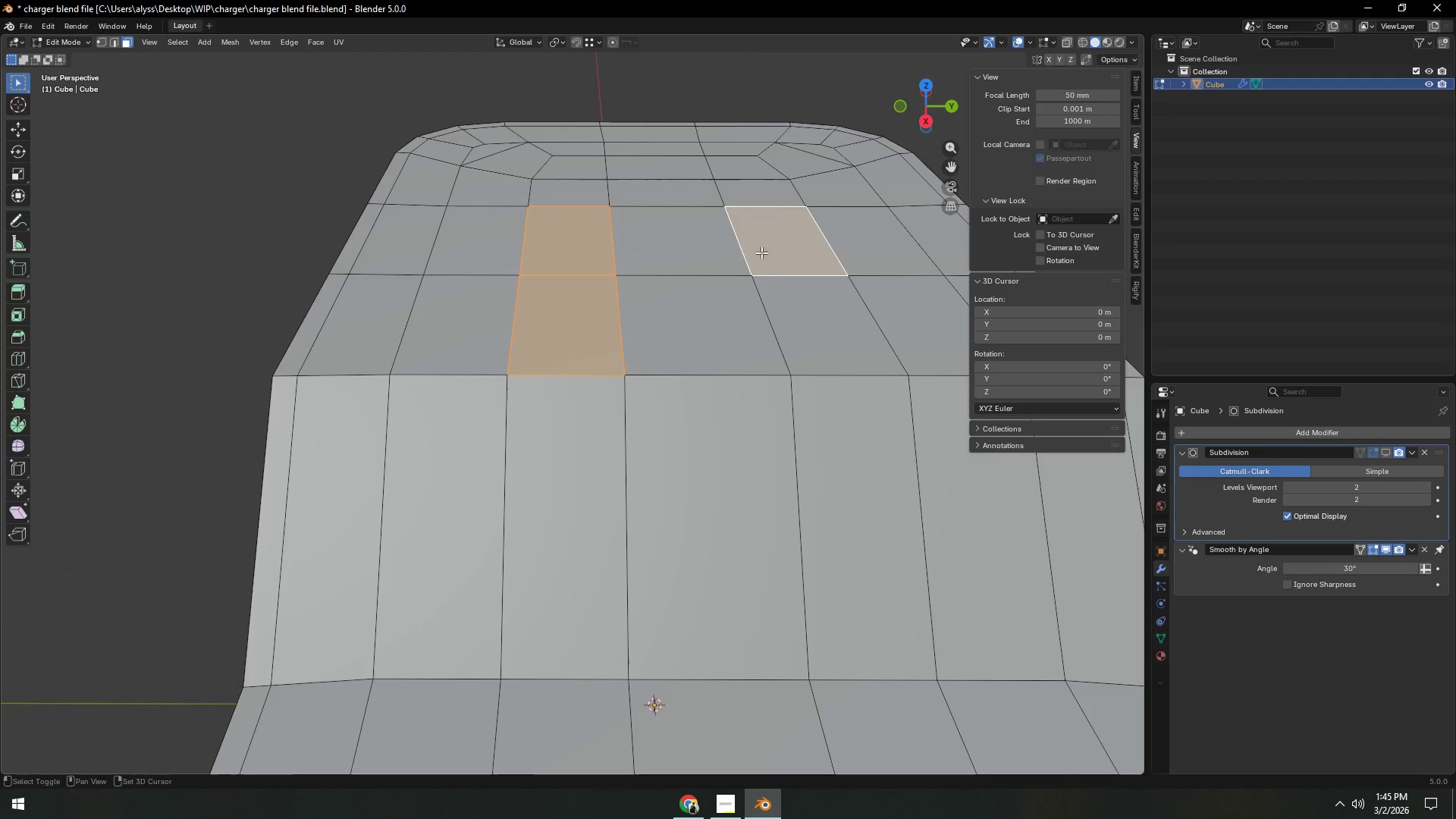 
hold_key(key=ShiftLeft, duration=0.5)
double_click([808, 322])
 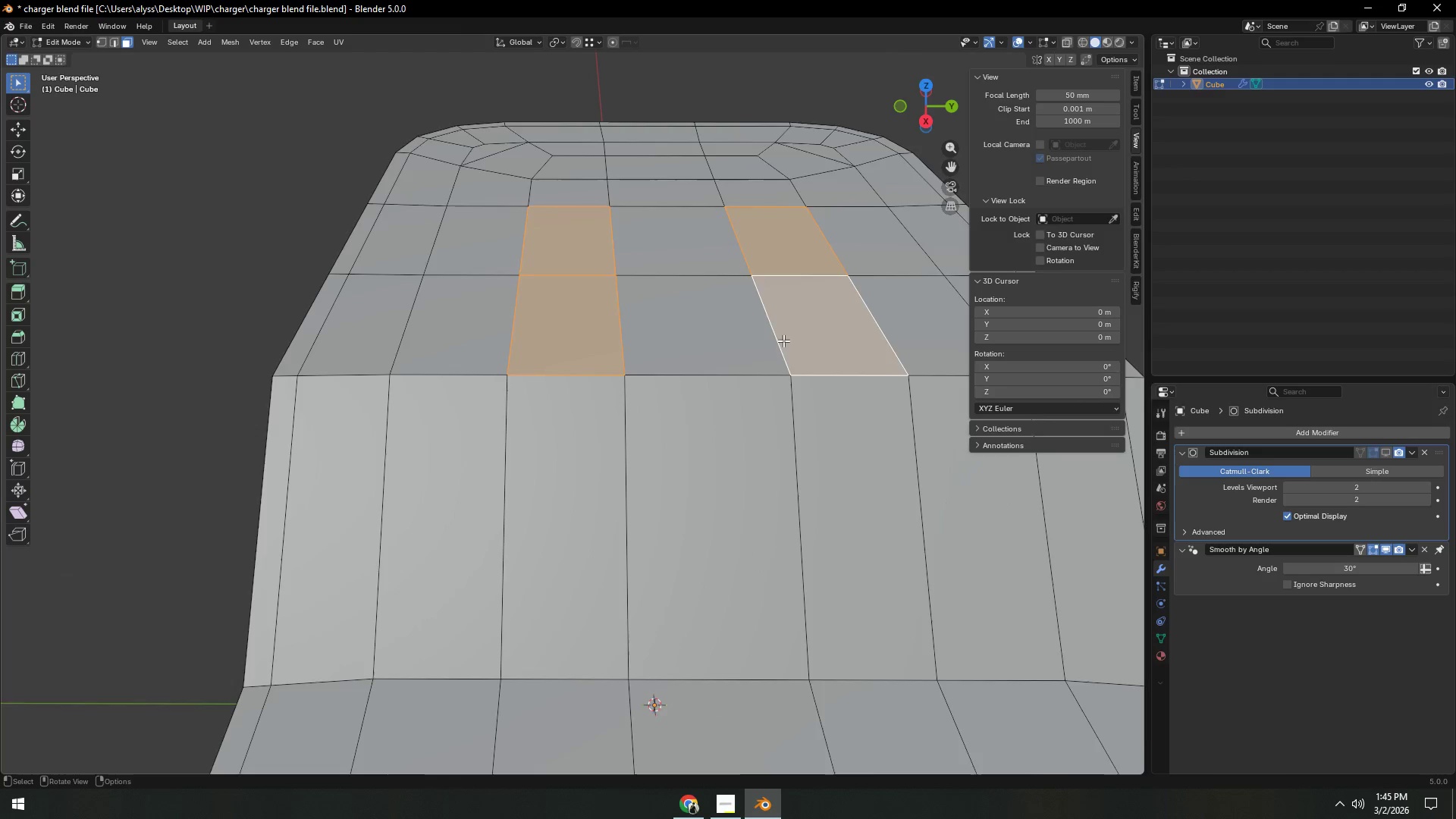 
scroll: coordinate [664, 397], scroll_direction: down, amount: 8.0
 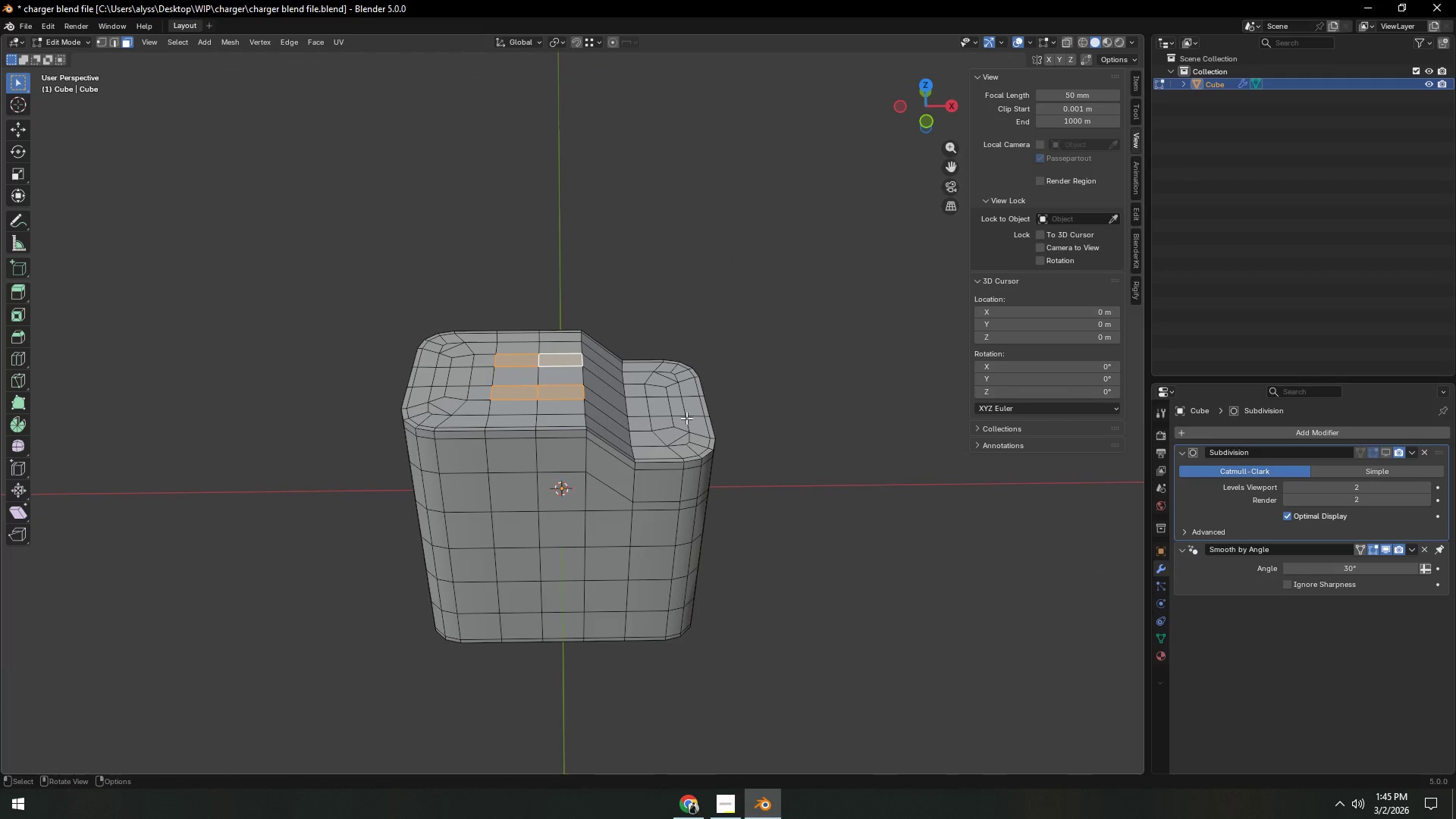 
scroll: coordinate [686, 418], scroll_direction: up, amount: 5.0
 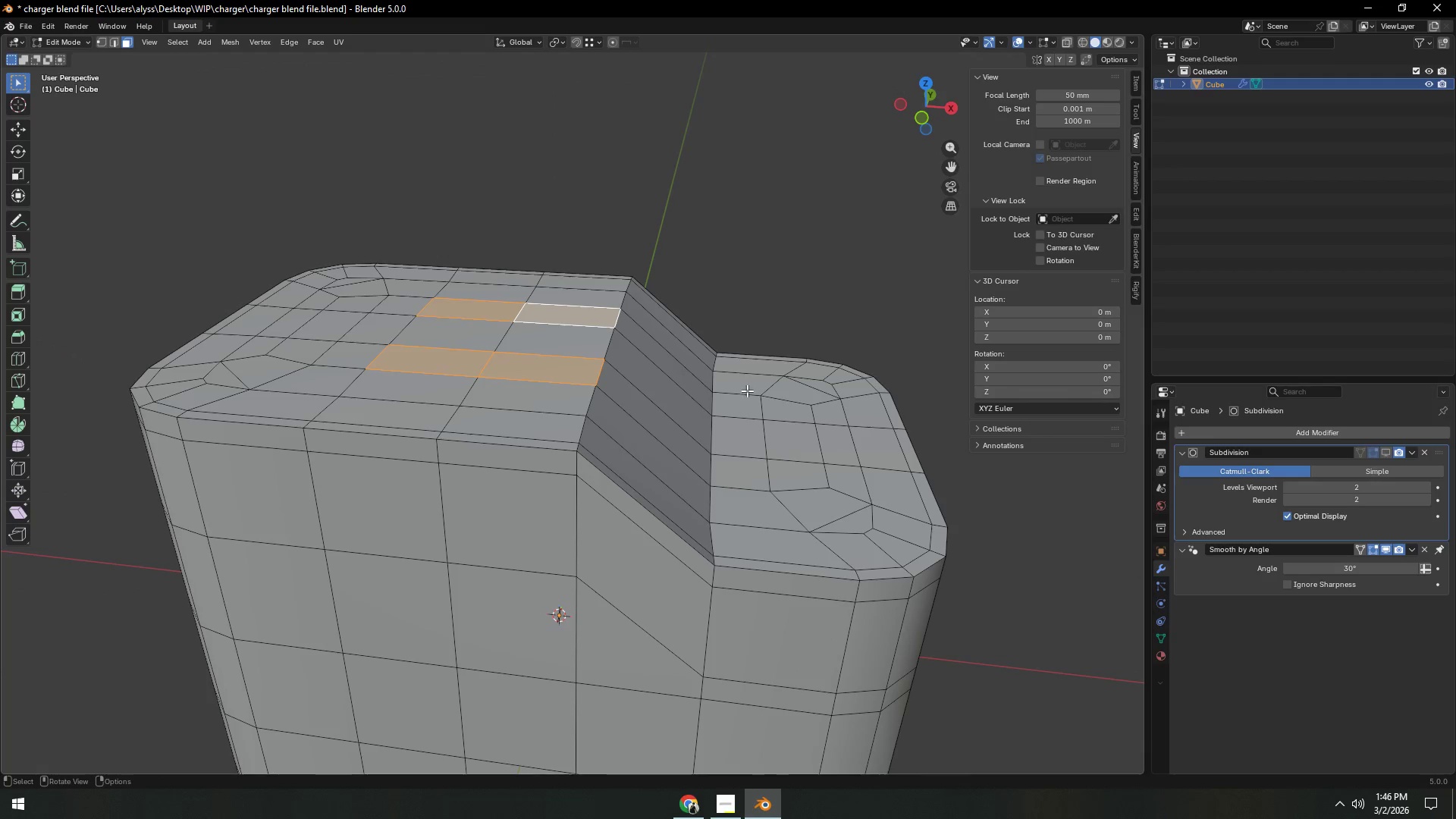 
key(Alt+E)
 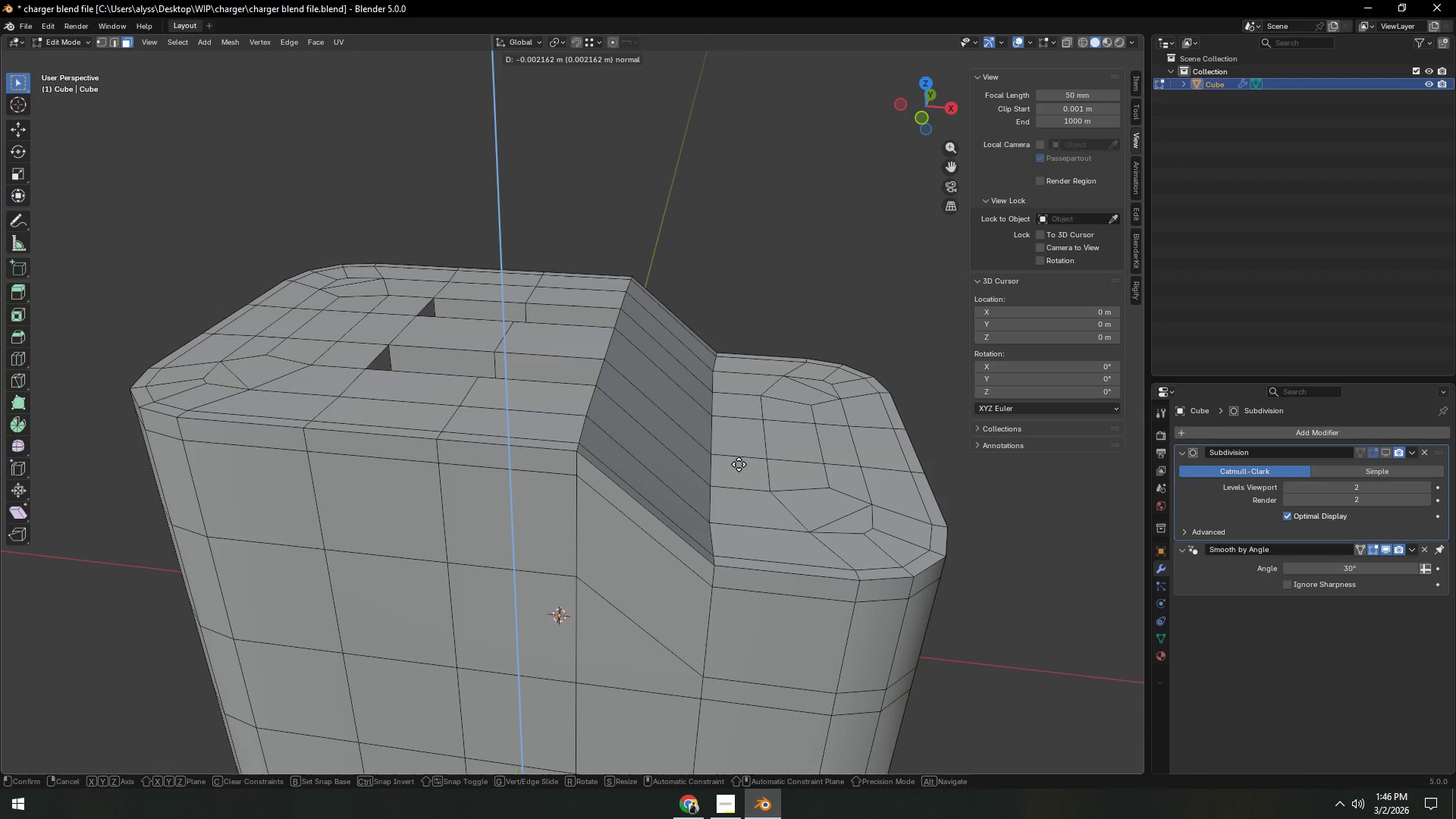 
wait(5.48)
 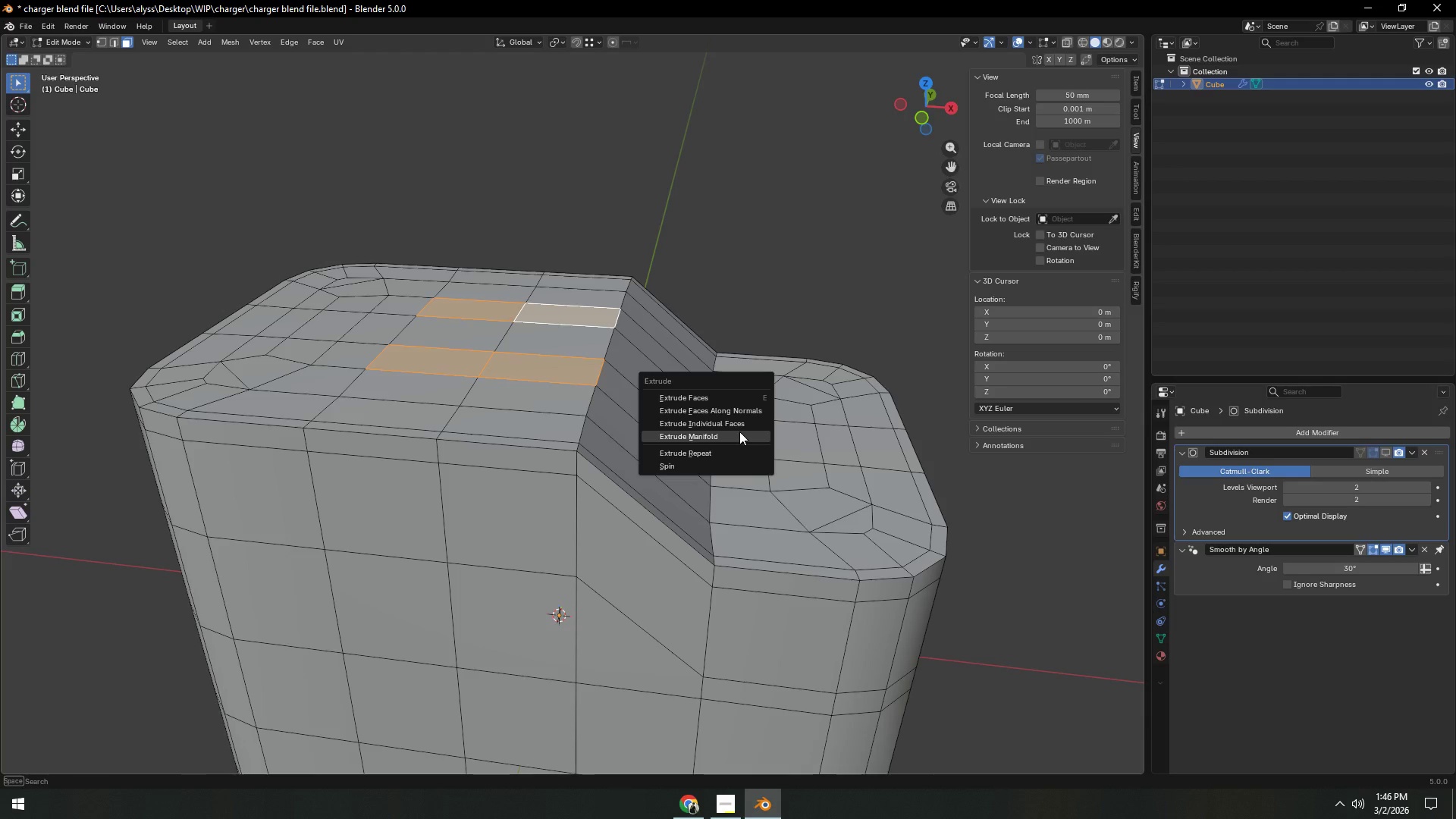 
hold_key(key=ControlLeft, duration=1.14)
left_click([714, 482])
 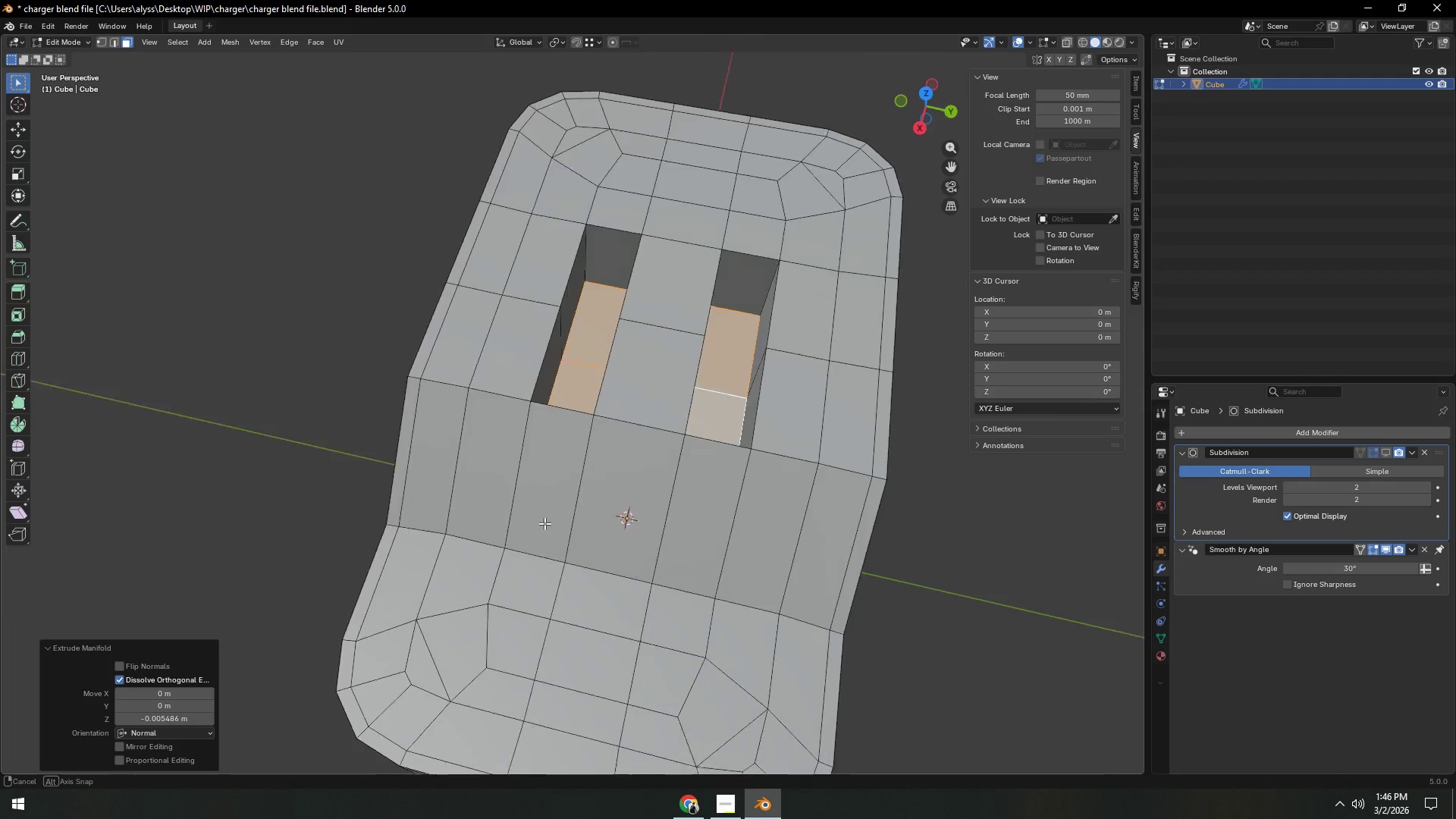 
left_click([271, 327])
 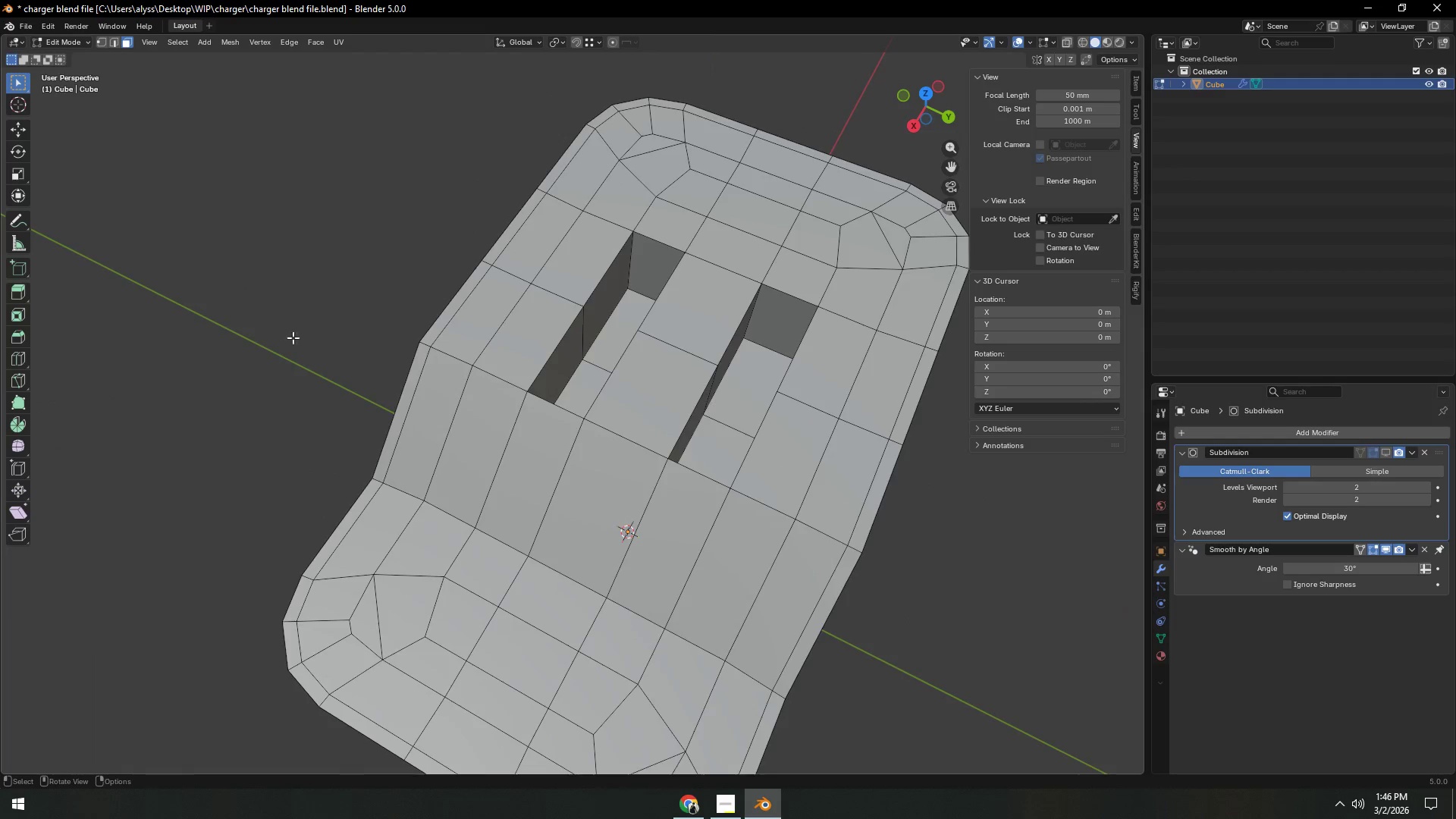 
scroll: coordinate [353, 381], scroll_direction: down, amount: 4.0
 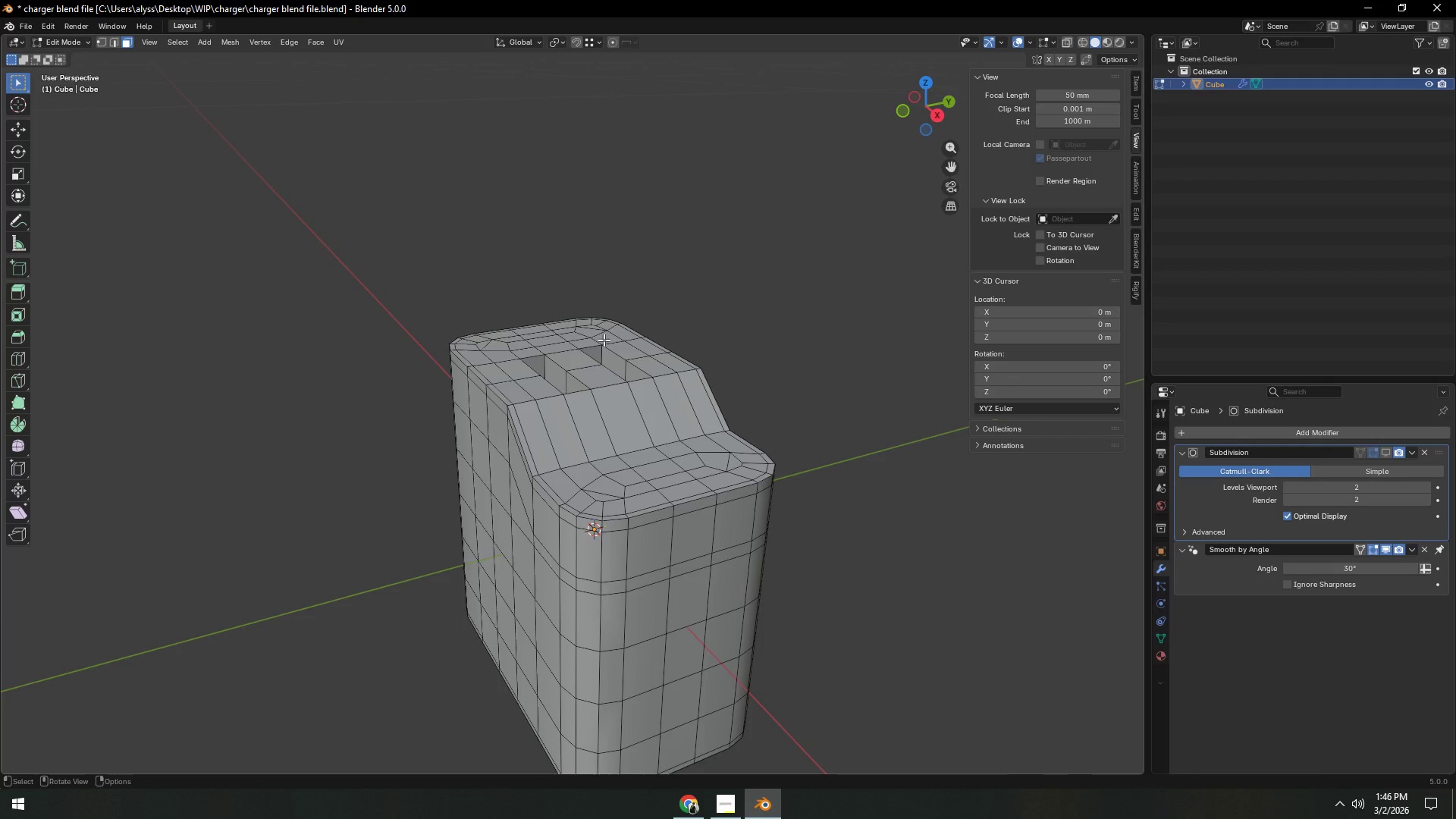 
wait(19.65)
 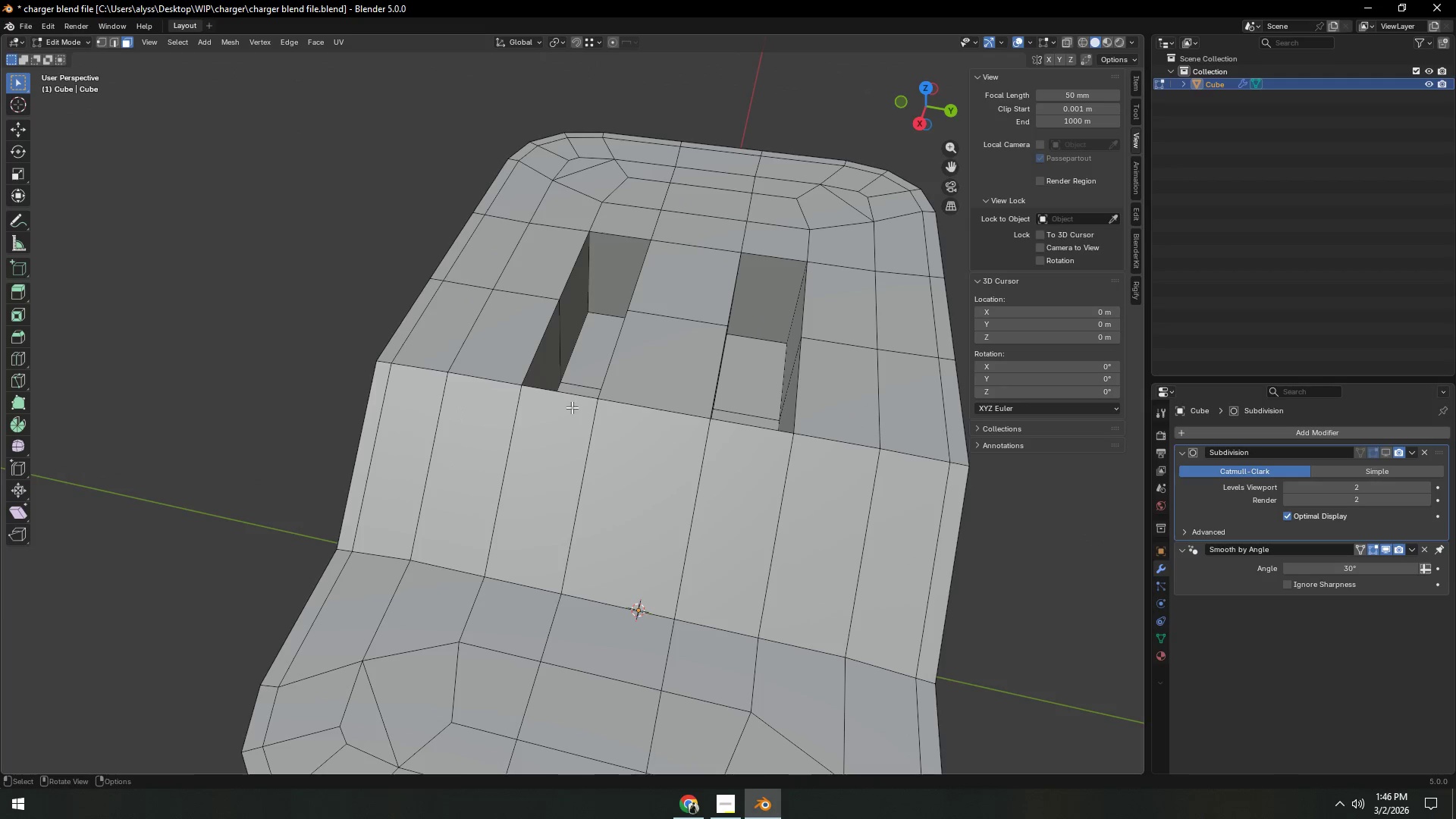 
key(2)
 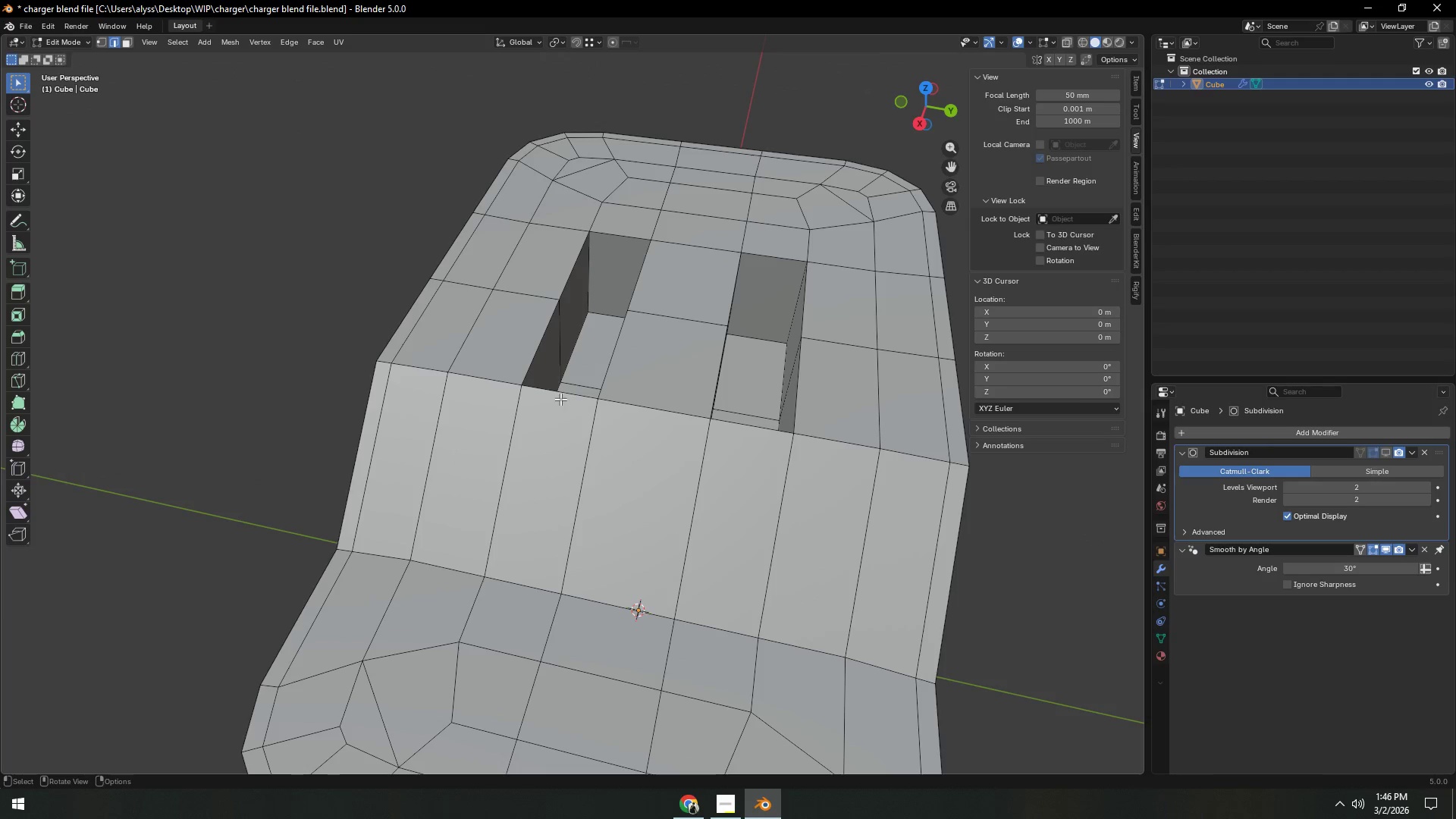 
left_click([560, 398])
 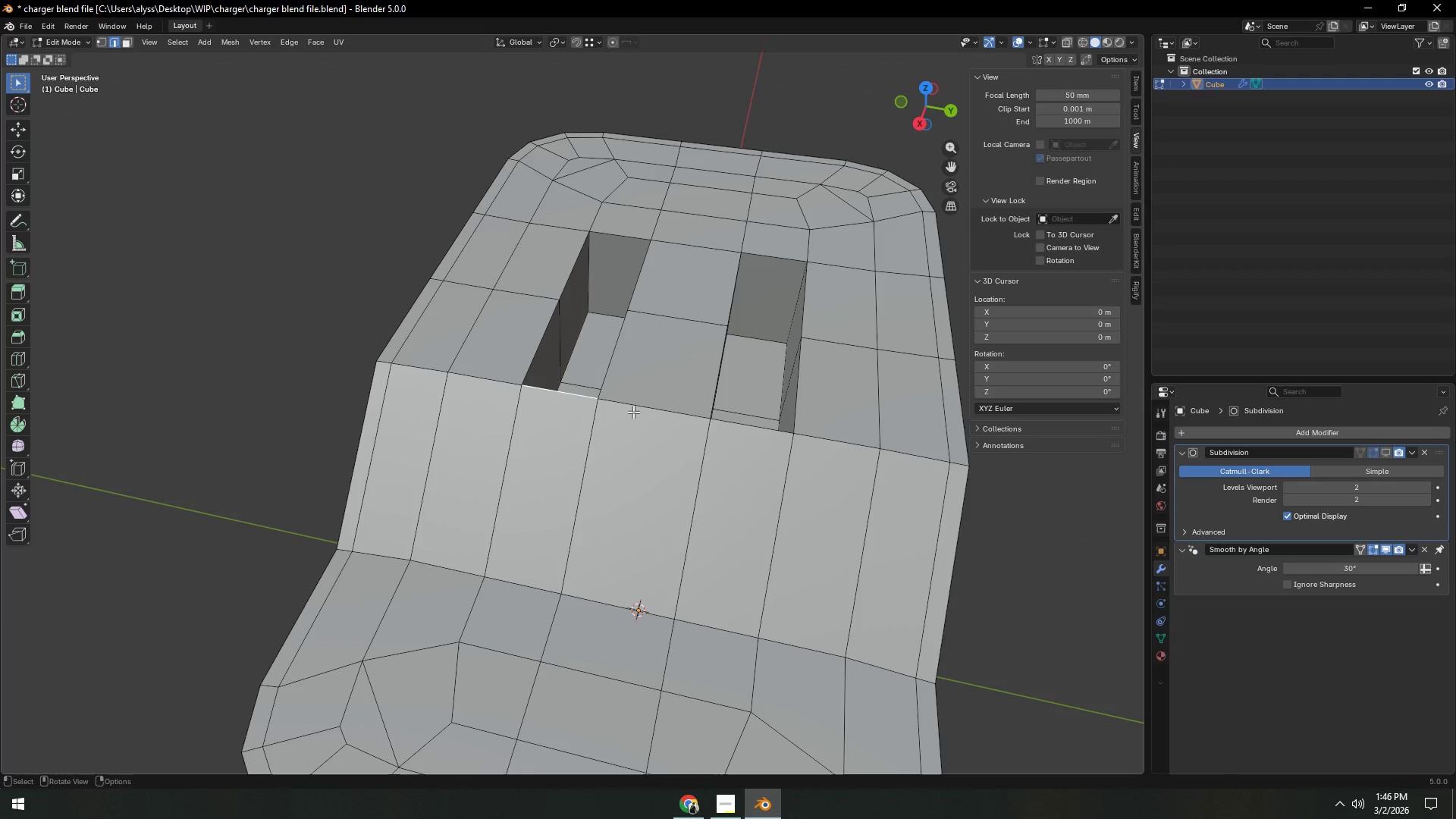 
scroll: coordinate [590, 416], scroll_direction: up, amount: 5.0
 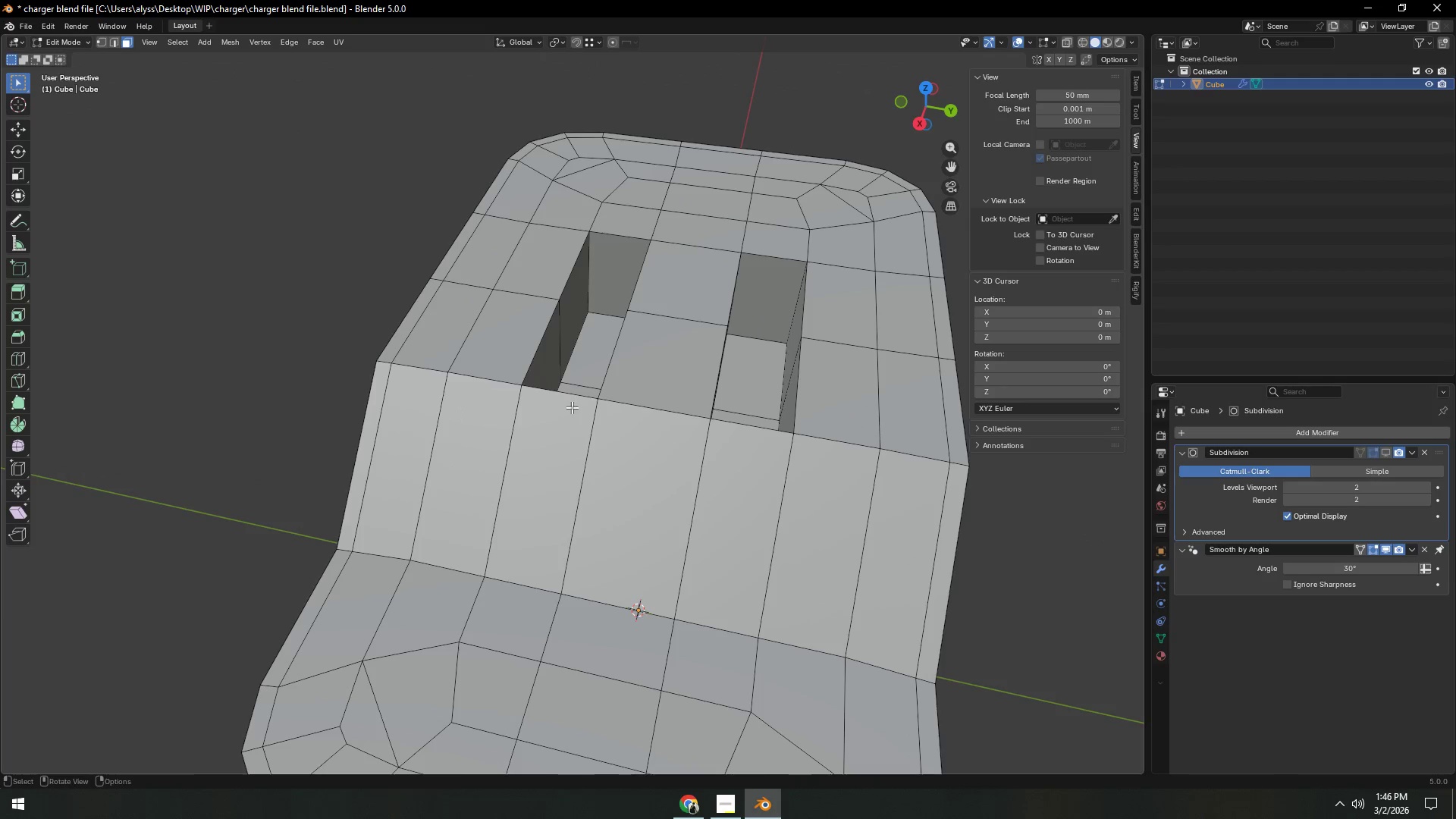 
hold_key(key=ShiftLeft, duration=0.41)
left_click([756, 430])
 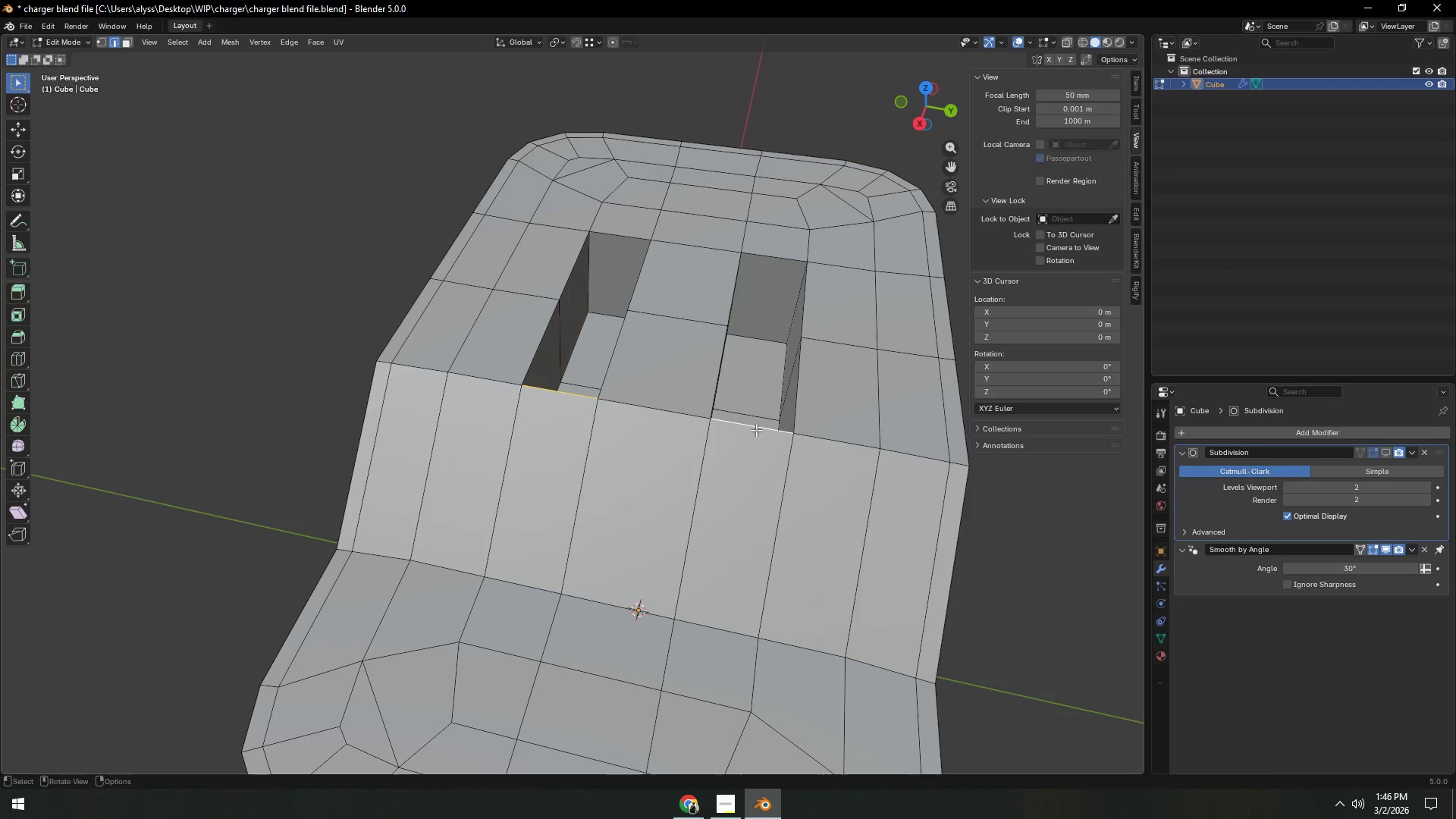 
key(X)
 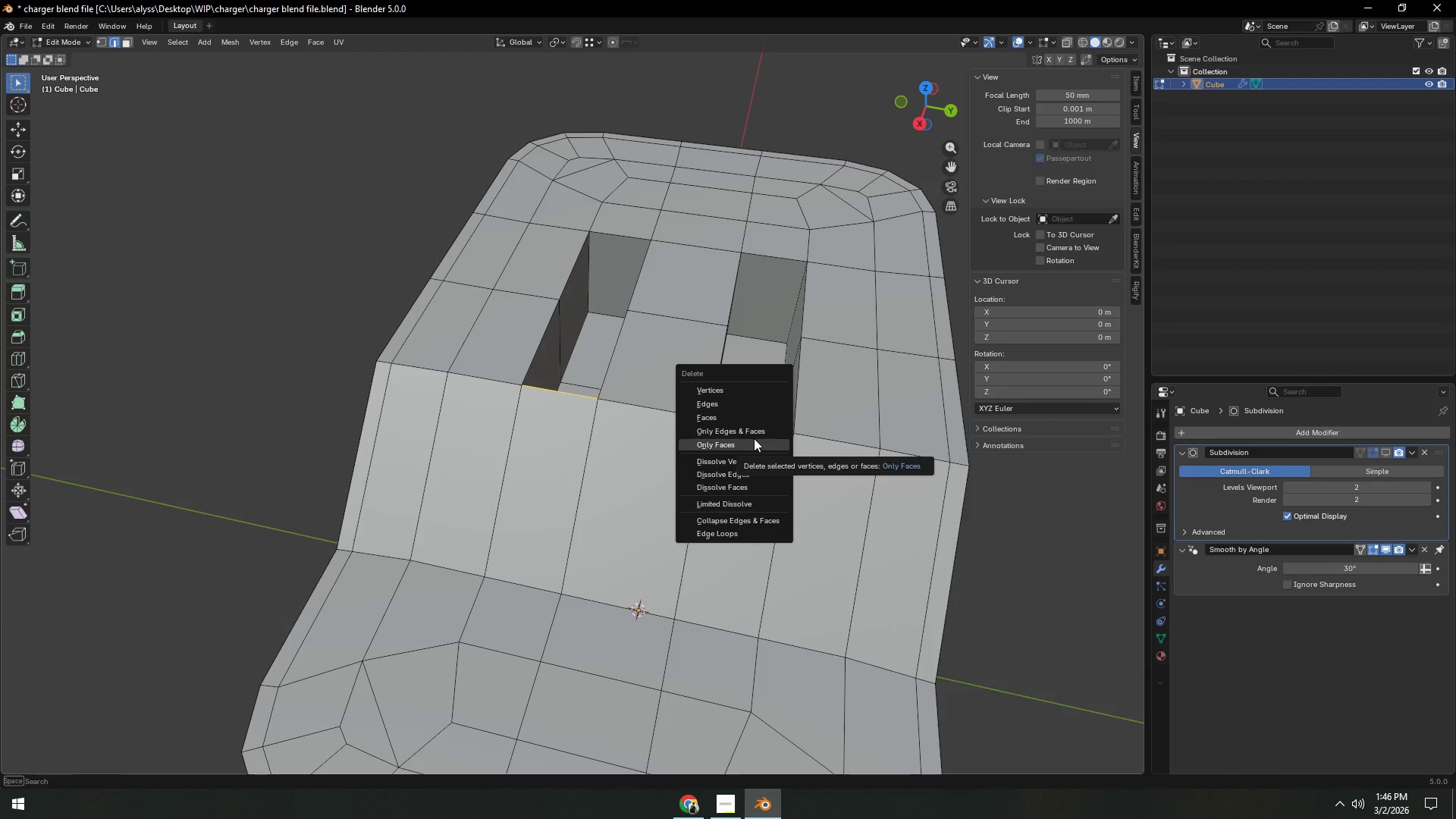 
wait(7.58)
 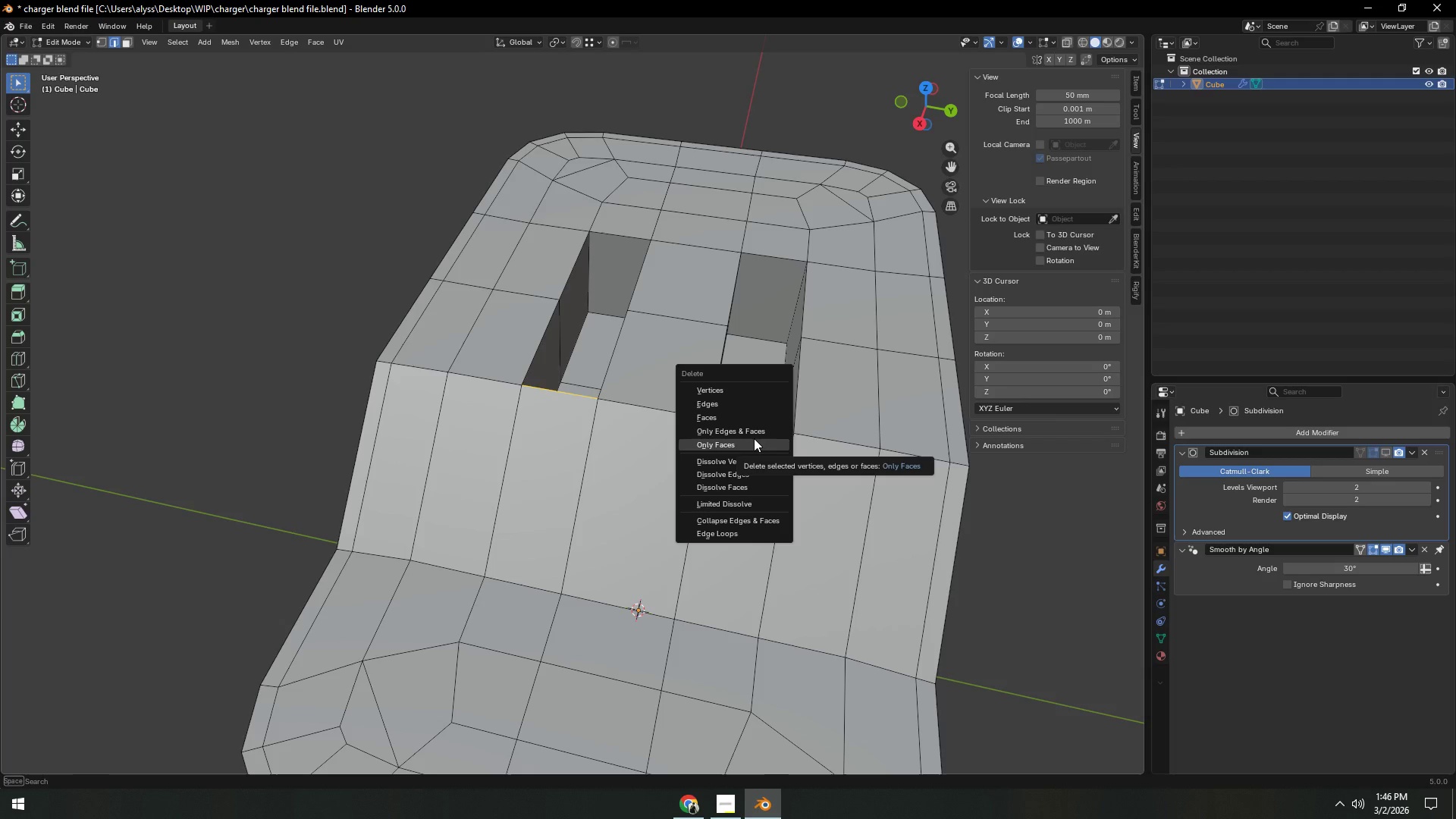 
left_click([755, 434])
 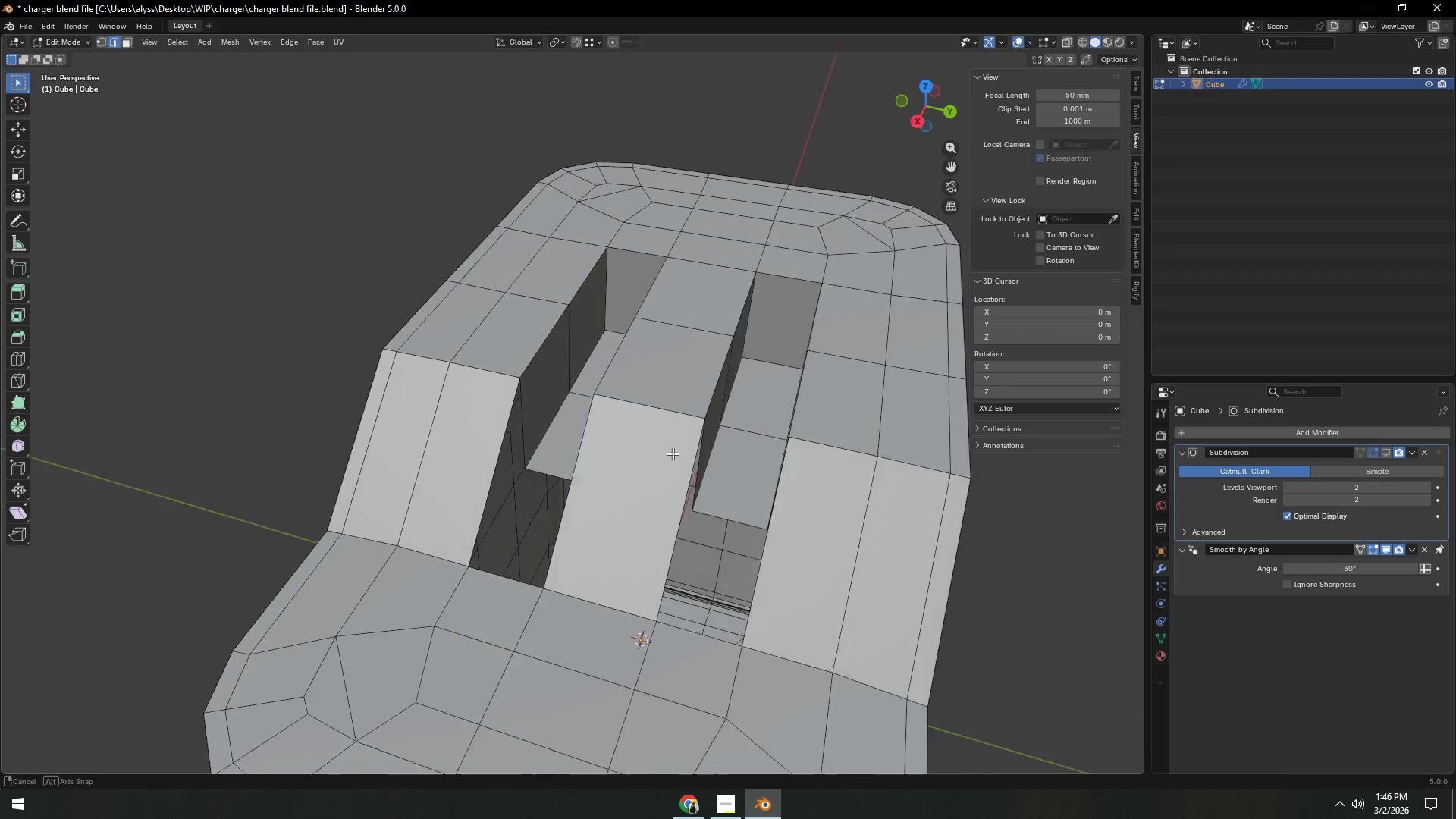 
hold_key(key=ShiftLeft, duration=0.45)
 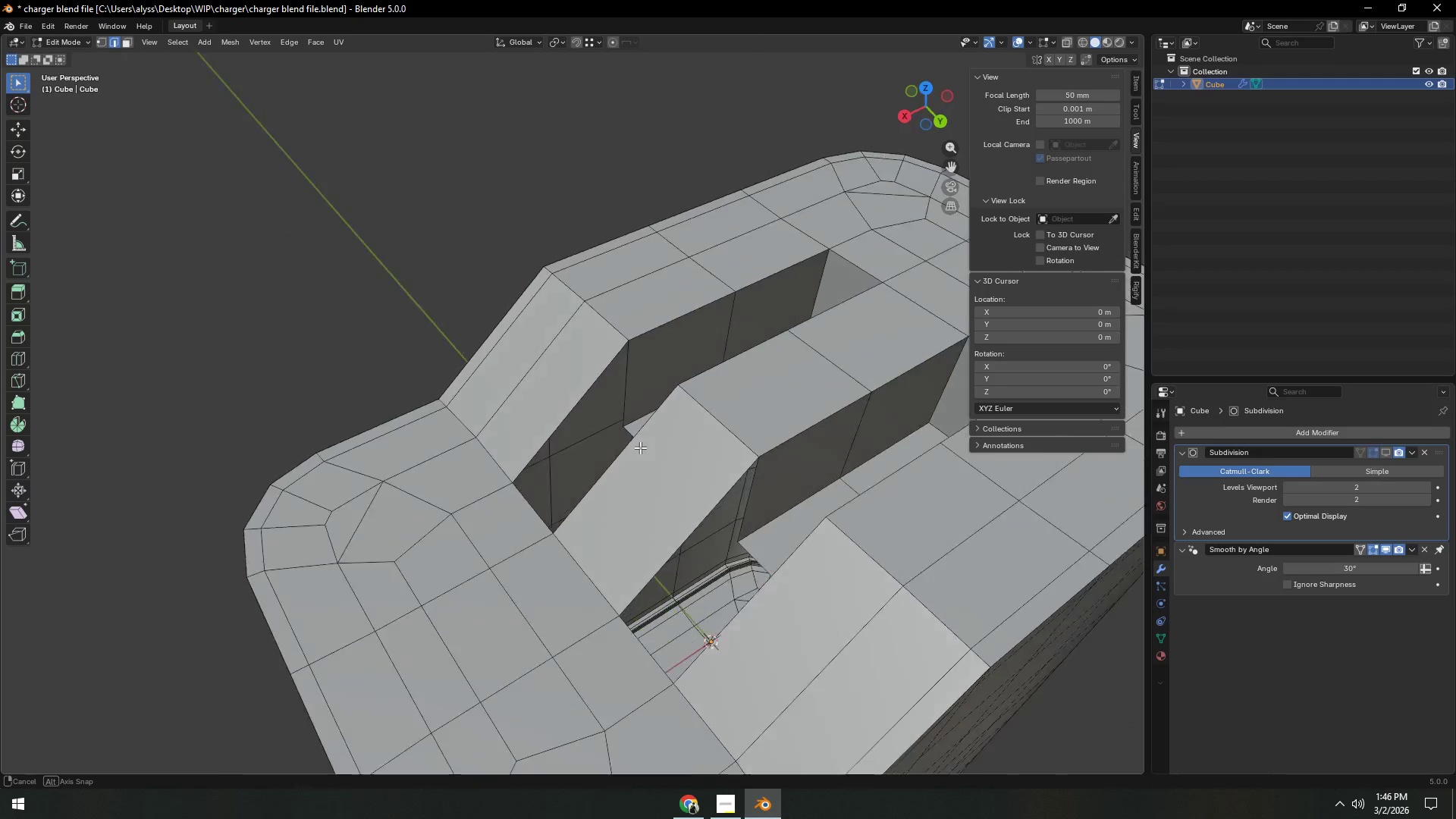 
scroll: coordinate [637, 447], scroll_direction: up, amount: 3.0
 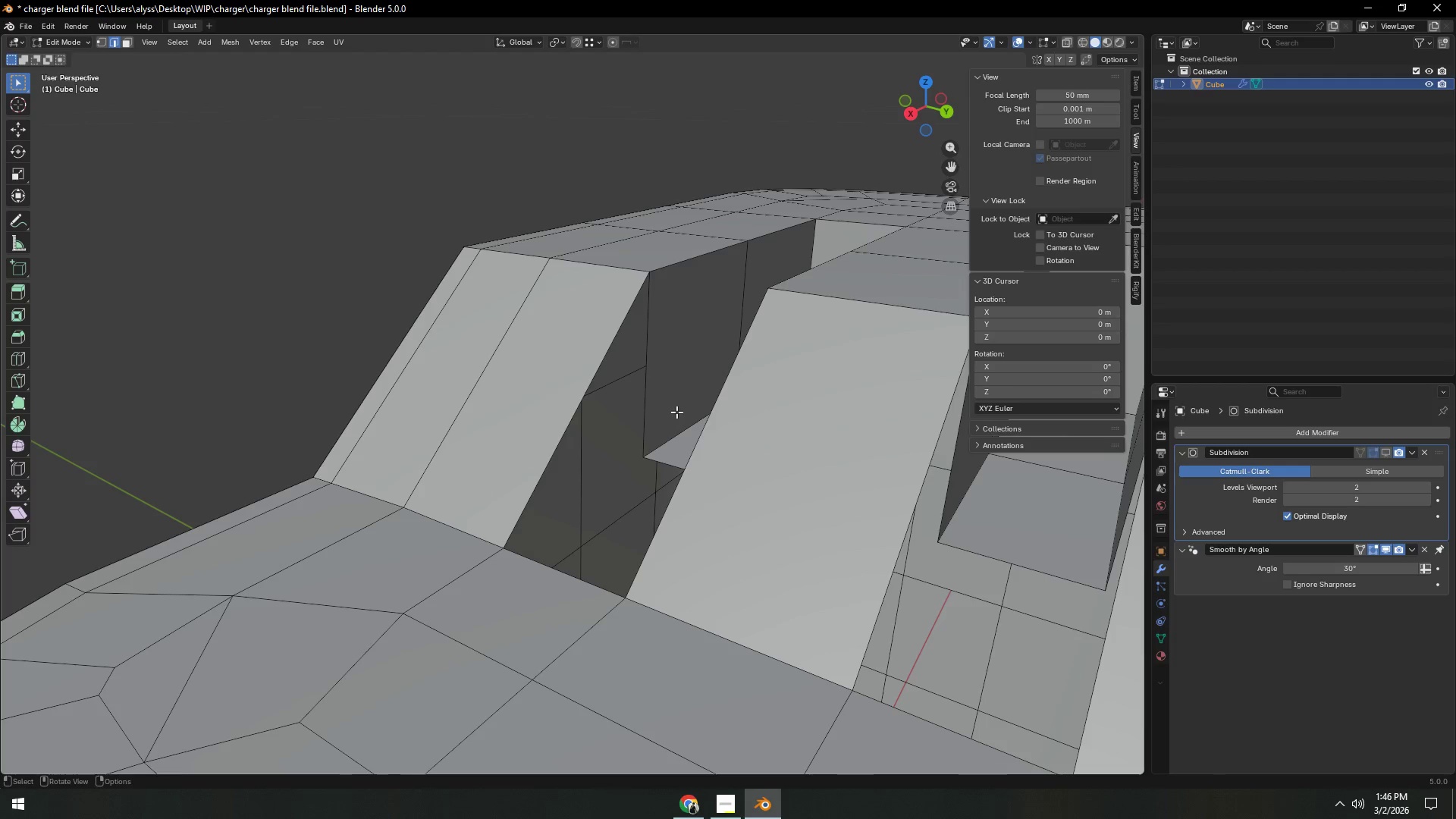 
key(Control+R)
 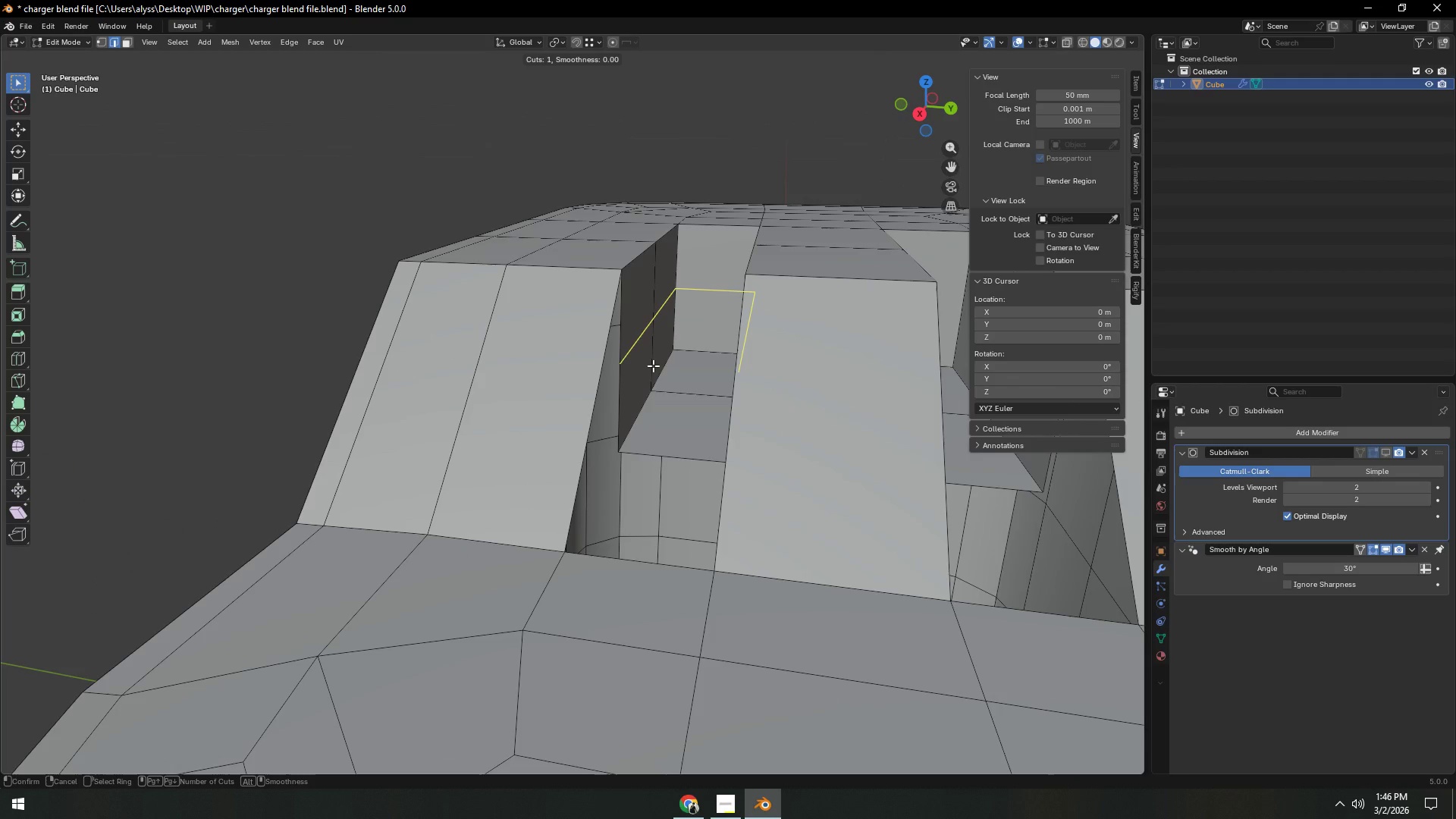 
right_click([653, 366])
 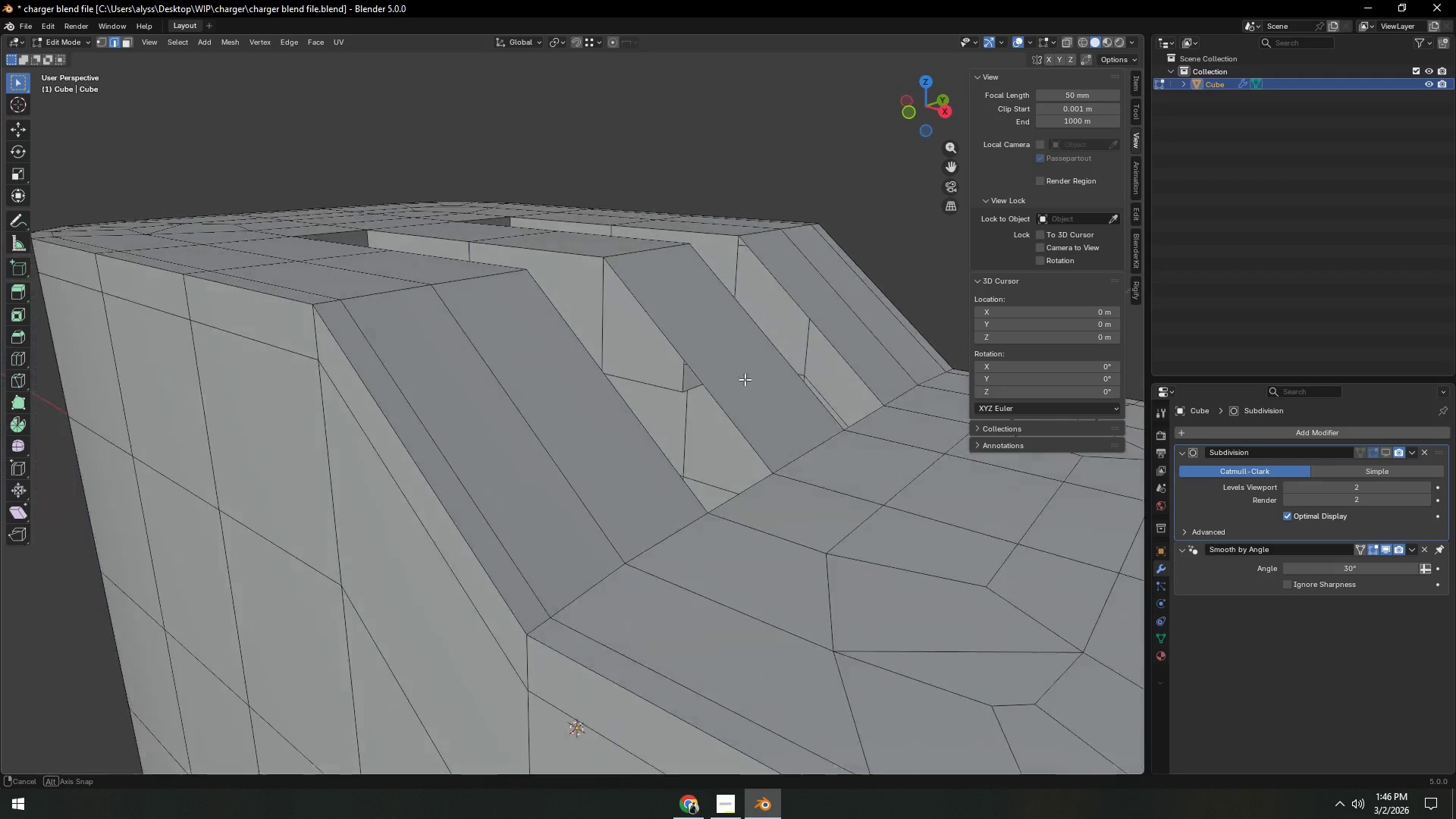 
scroll: coordinate [682, 401], scroll_direction: down, amount: 3.0
 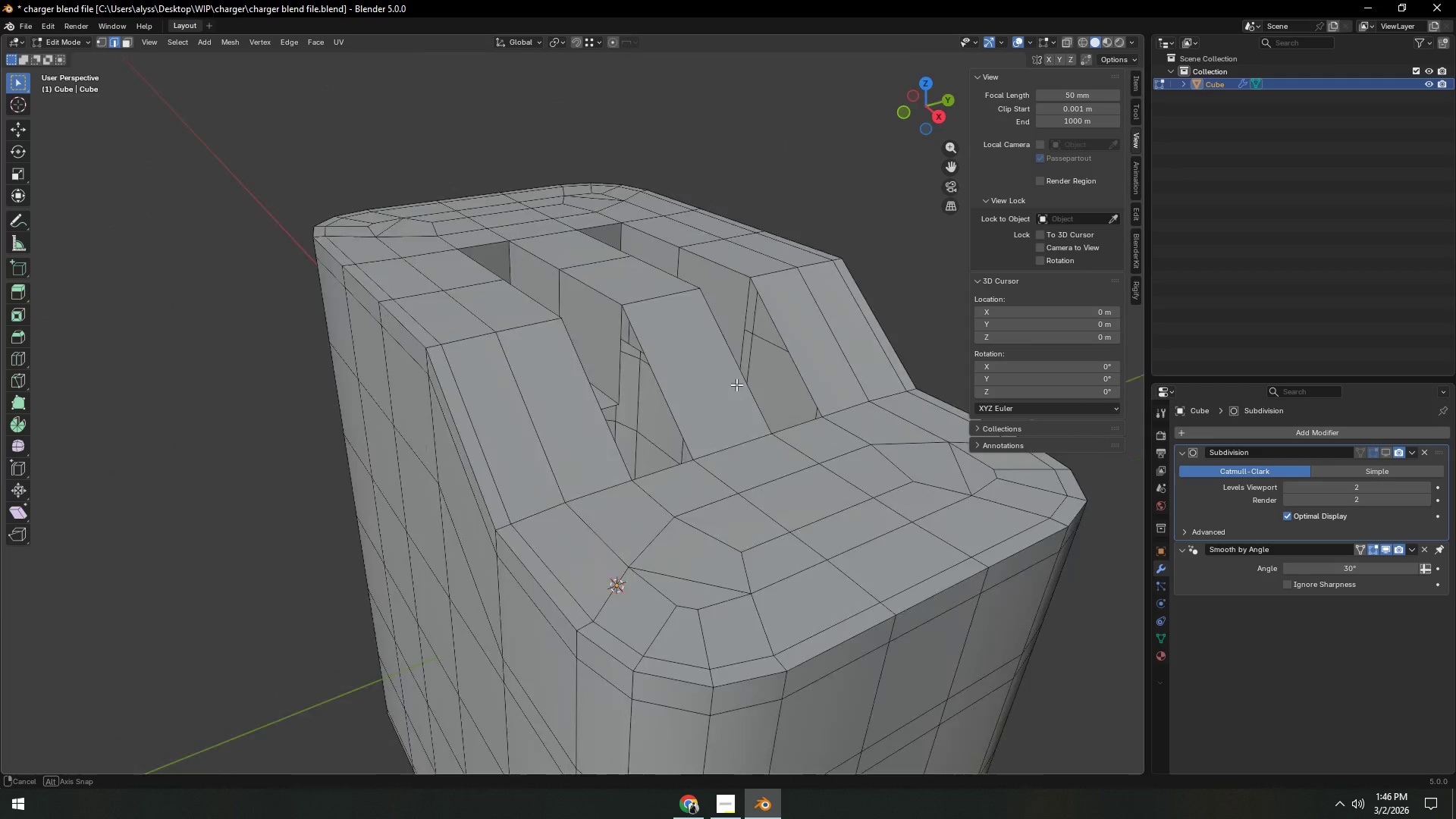 
scroll: coordinate [739, 384], scroll_direction: up, amount: 3.0
 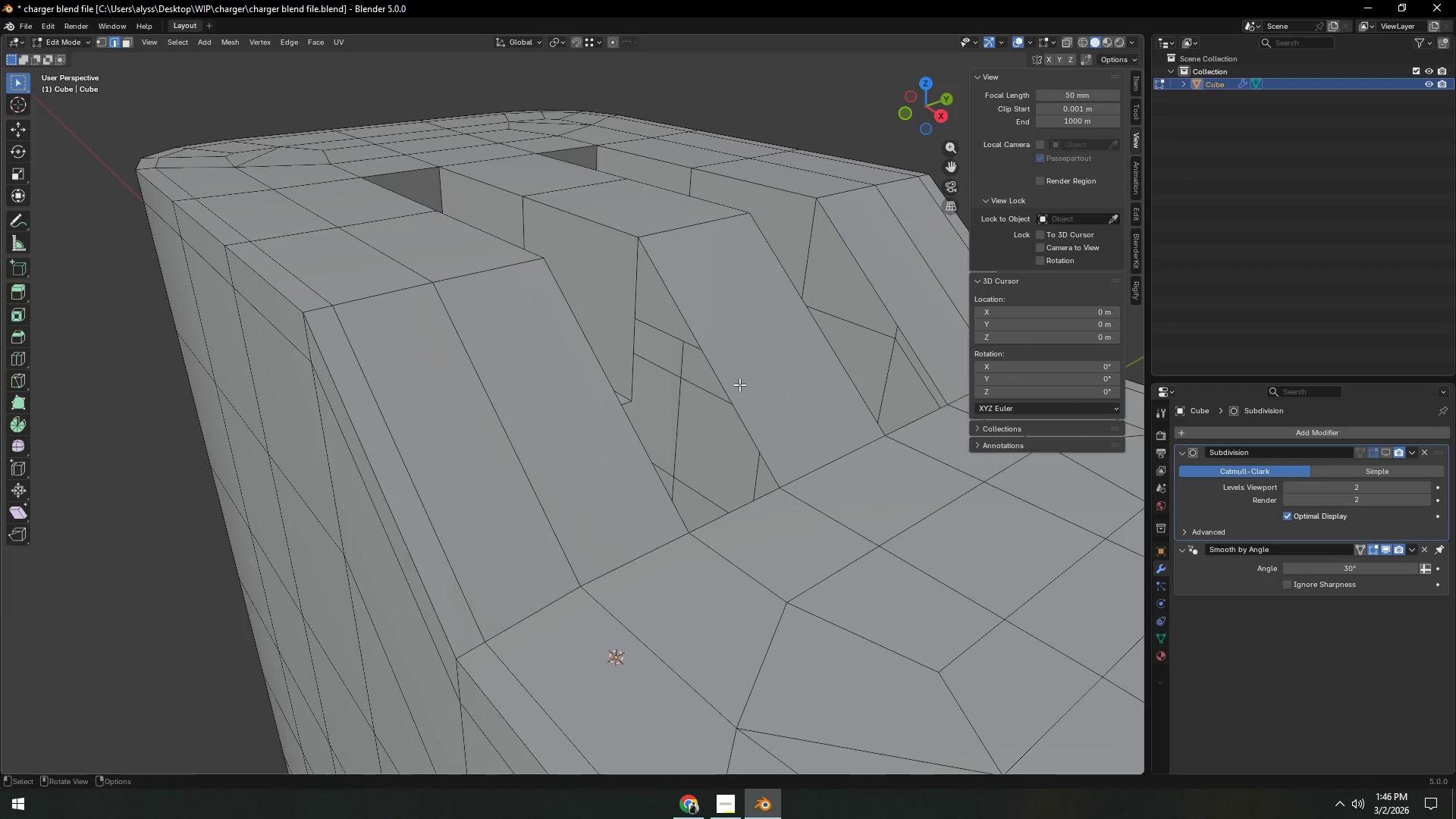 
hold_key(key=ShiftLeft, duration=0.52)
 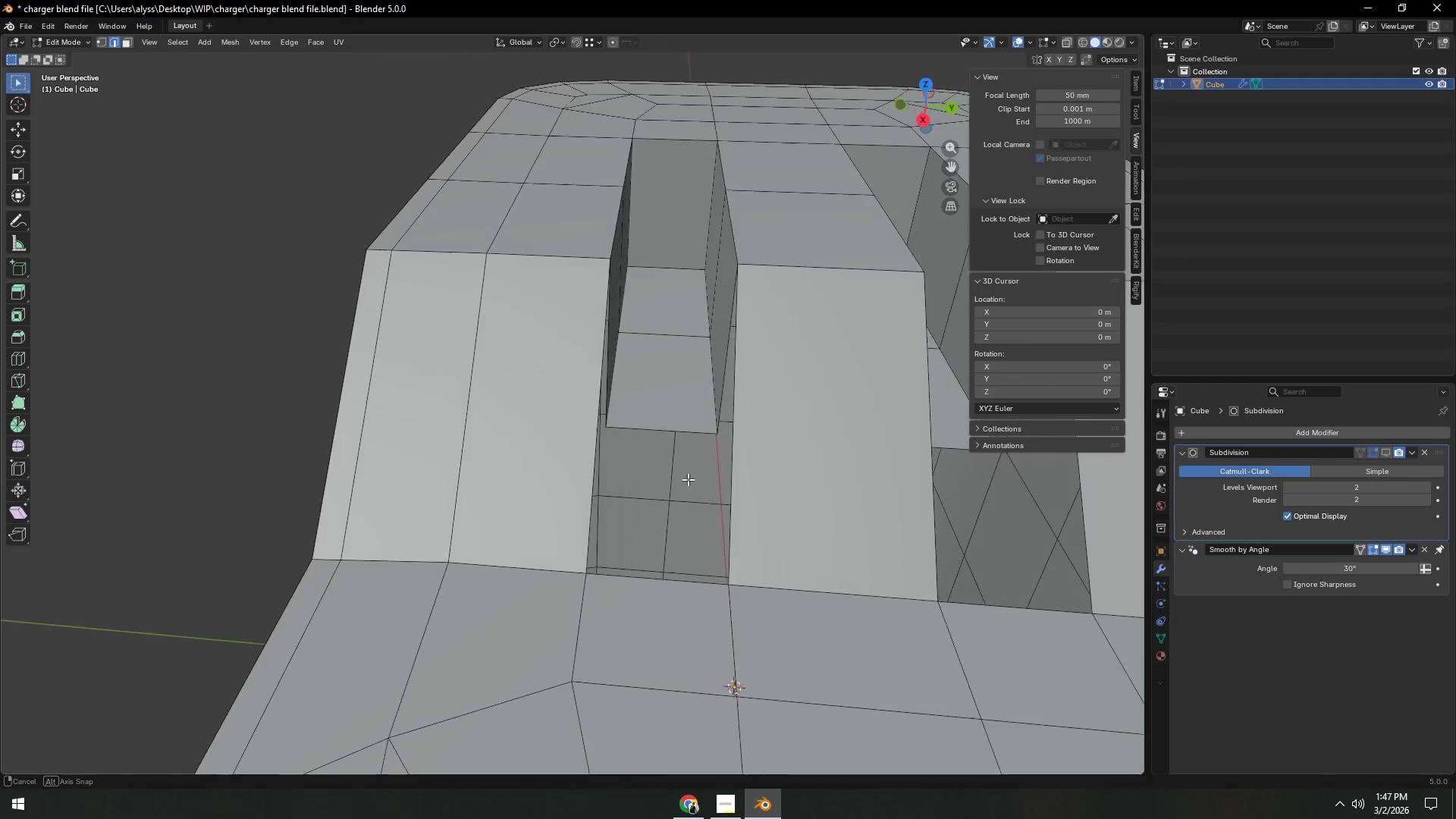 
wait(6.05)
 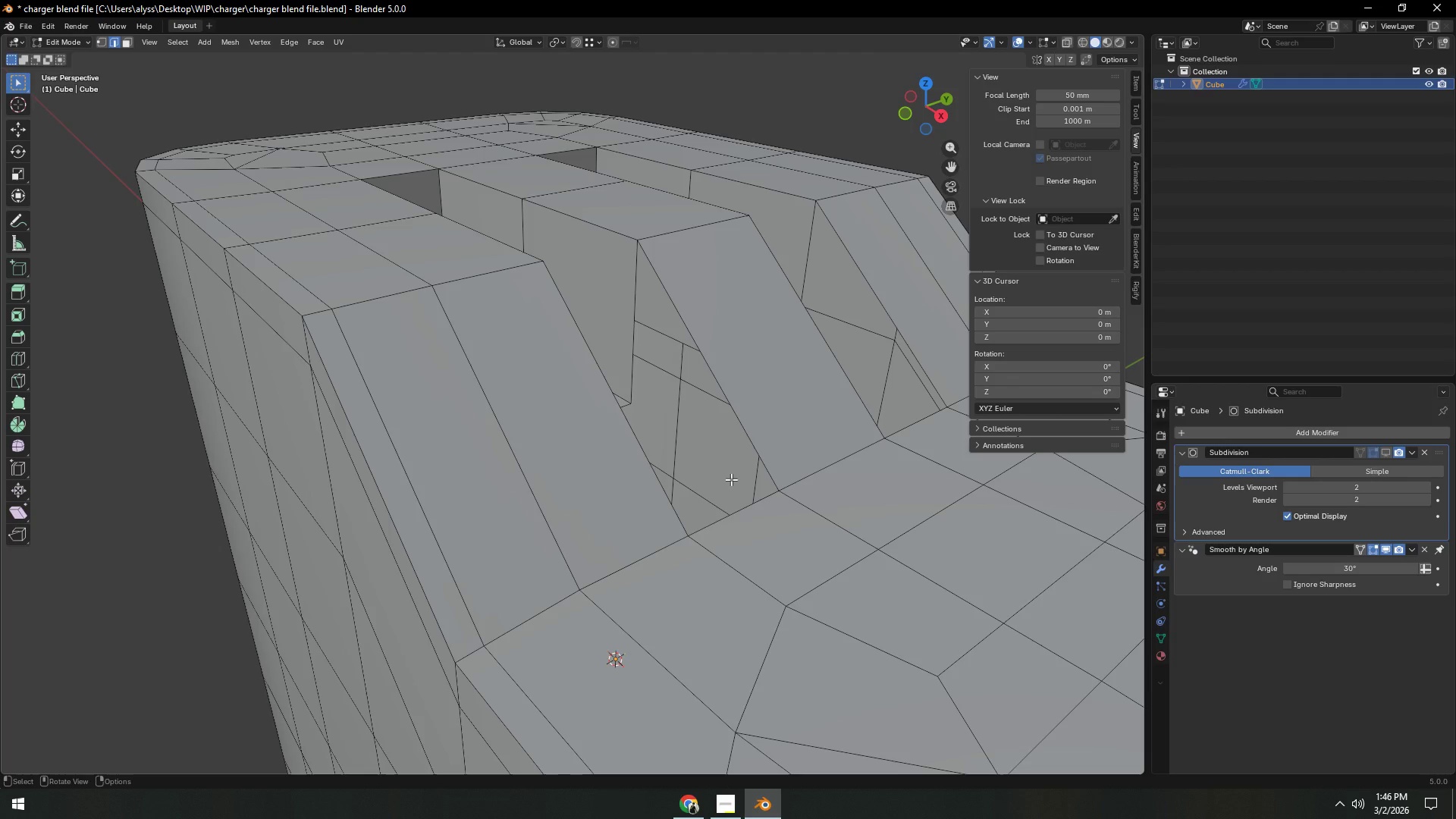 
hold_key(key=ShiftLeft, duration=0.36)
 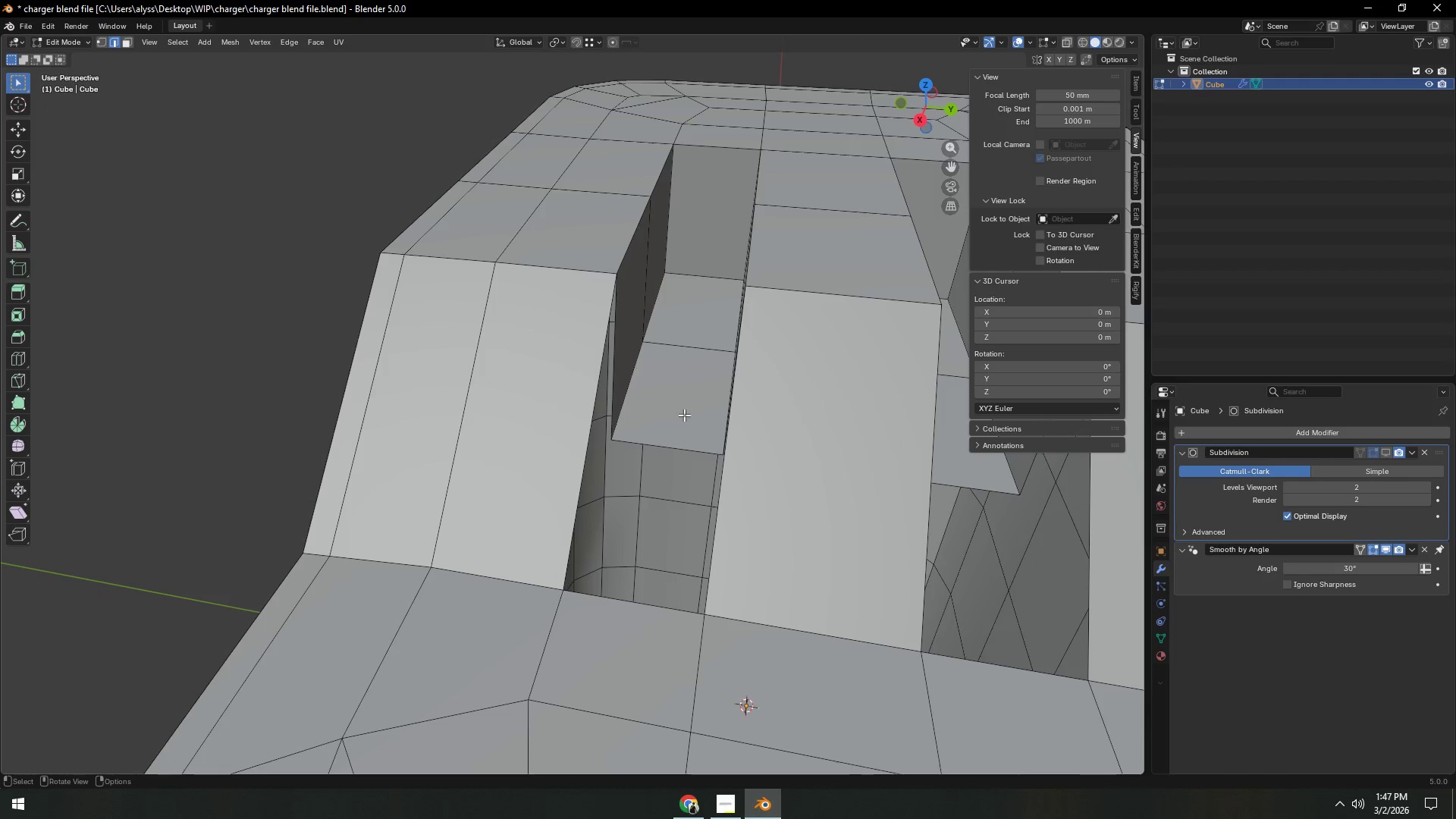 
key(3)
 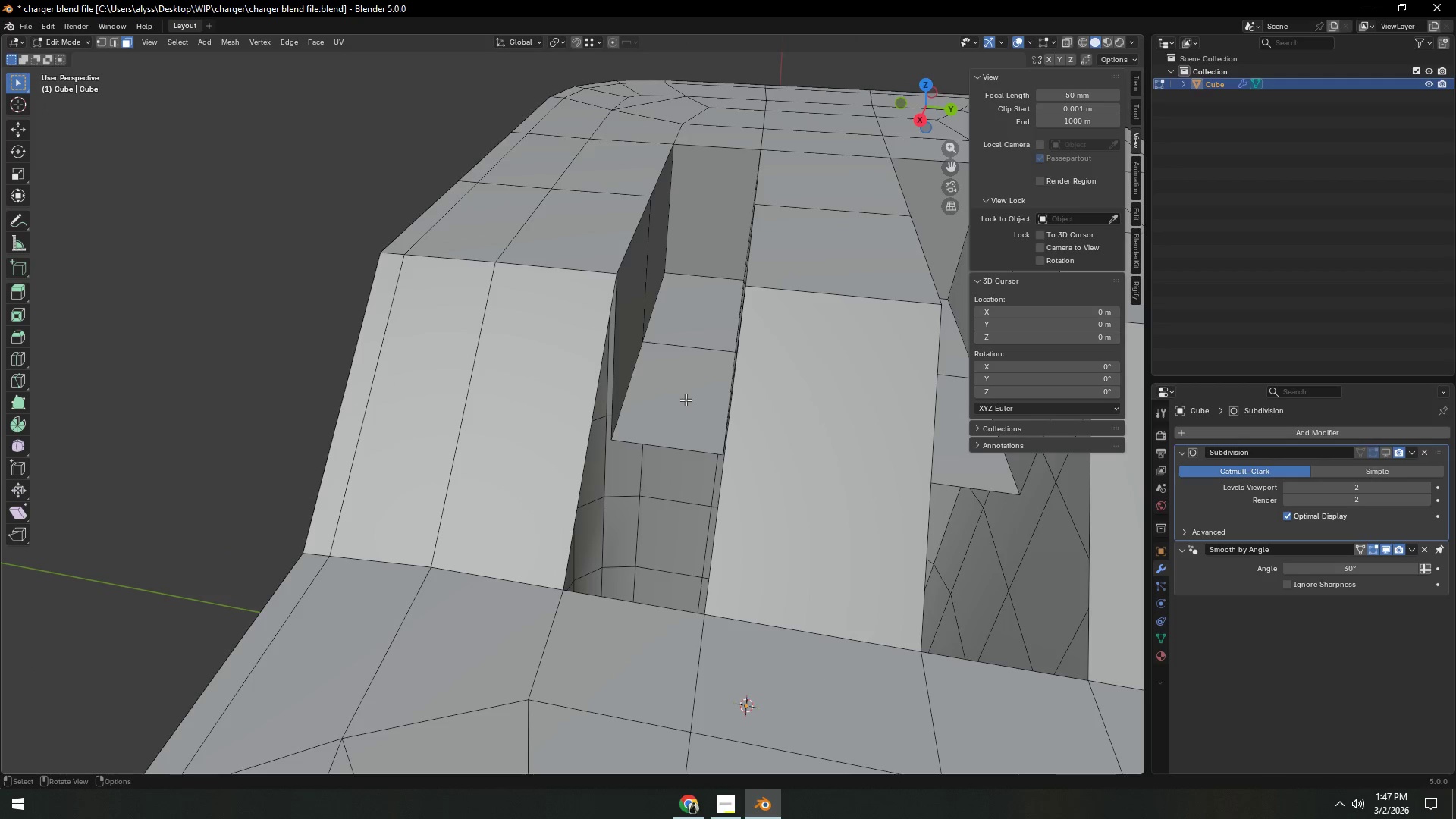 
left_click([686, 400])
 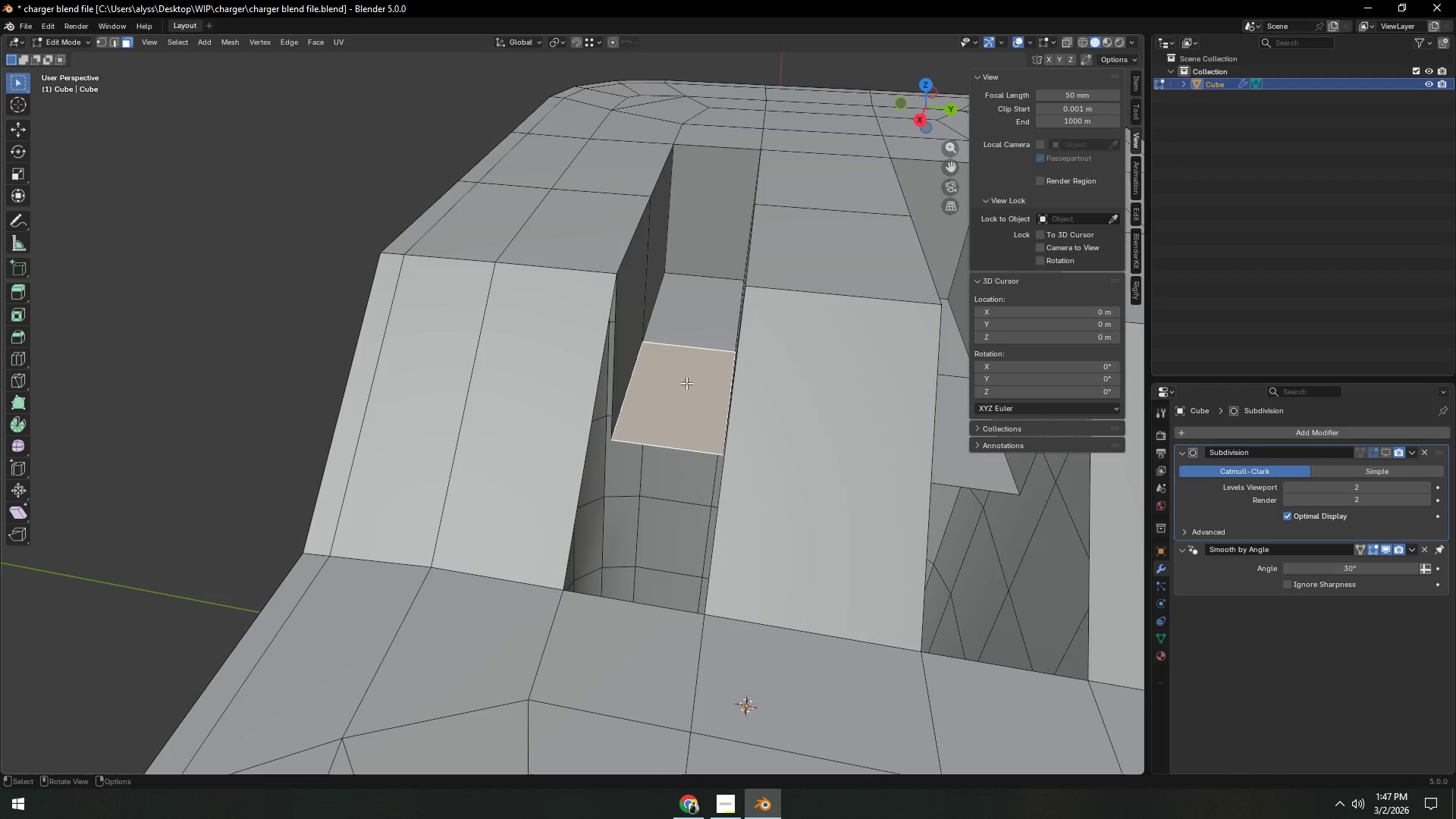 
hold_key(key=ShiftLeft, duration=0.33)
double_click([694, 312])
 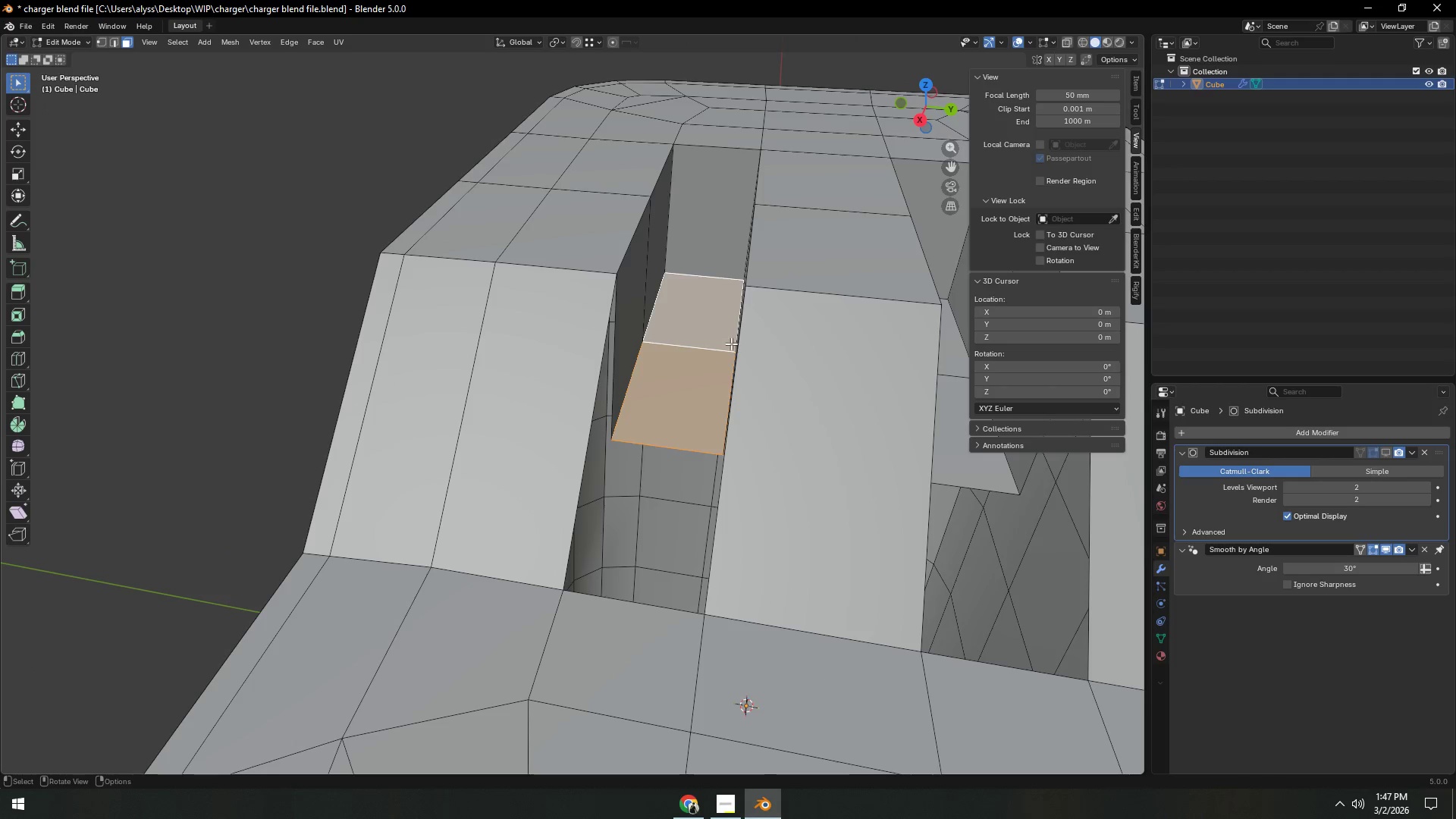 
hold_key(key=ShiftLeft, duration=0.36)
 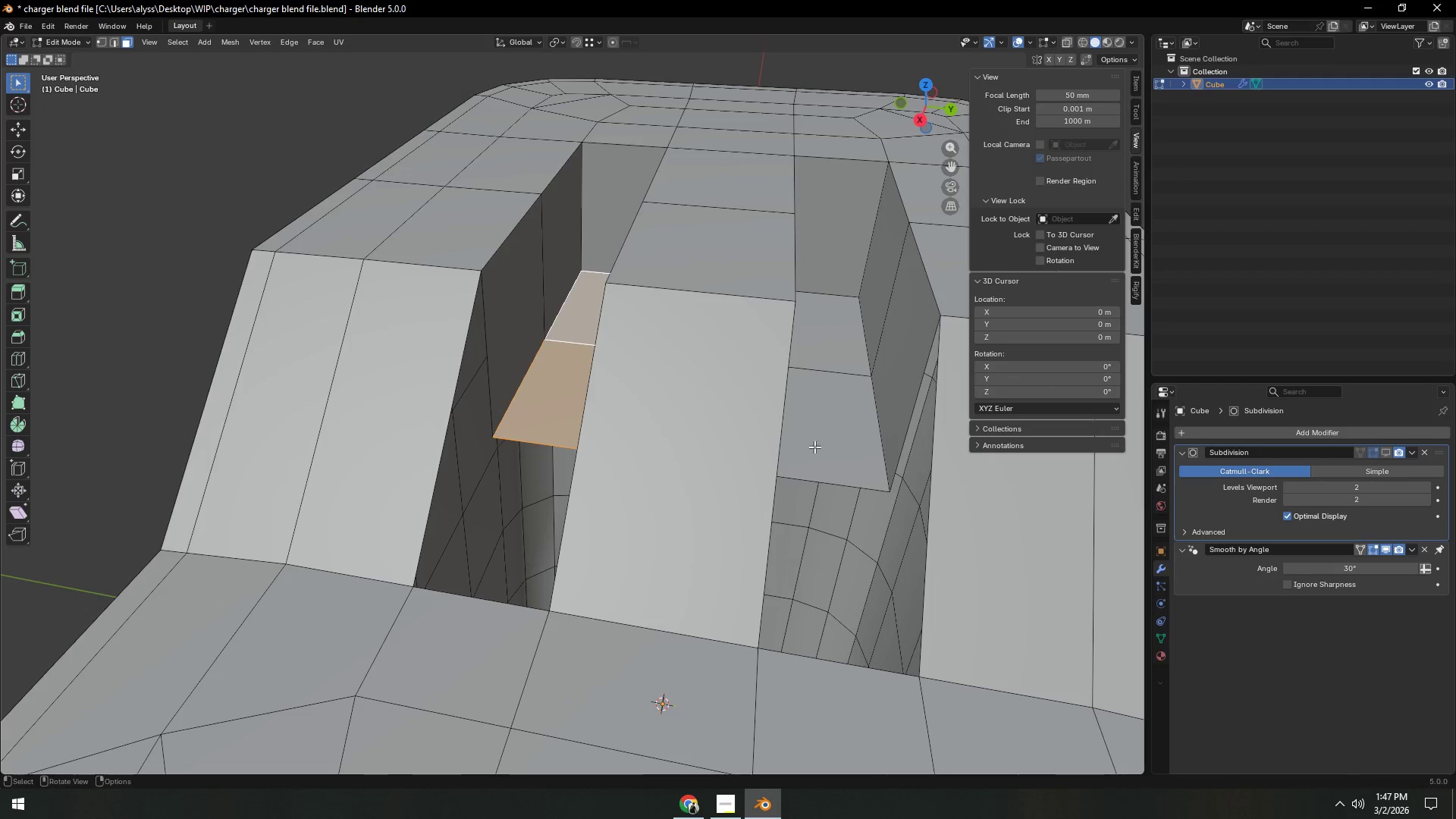 
hold_key(key=ShiftLeft, duration=0.67)
double_click([831, 349])
 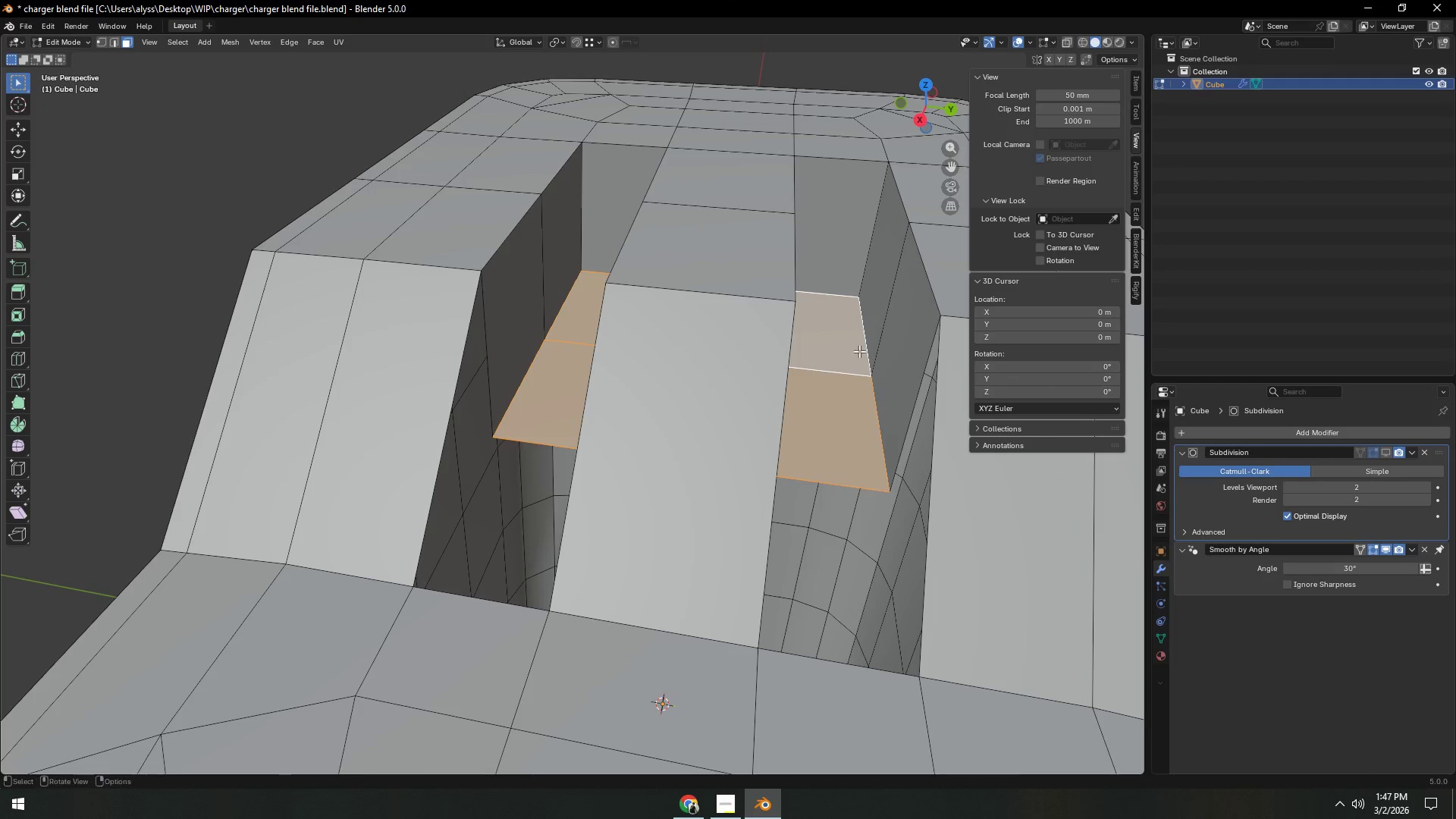 
type(gz)
 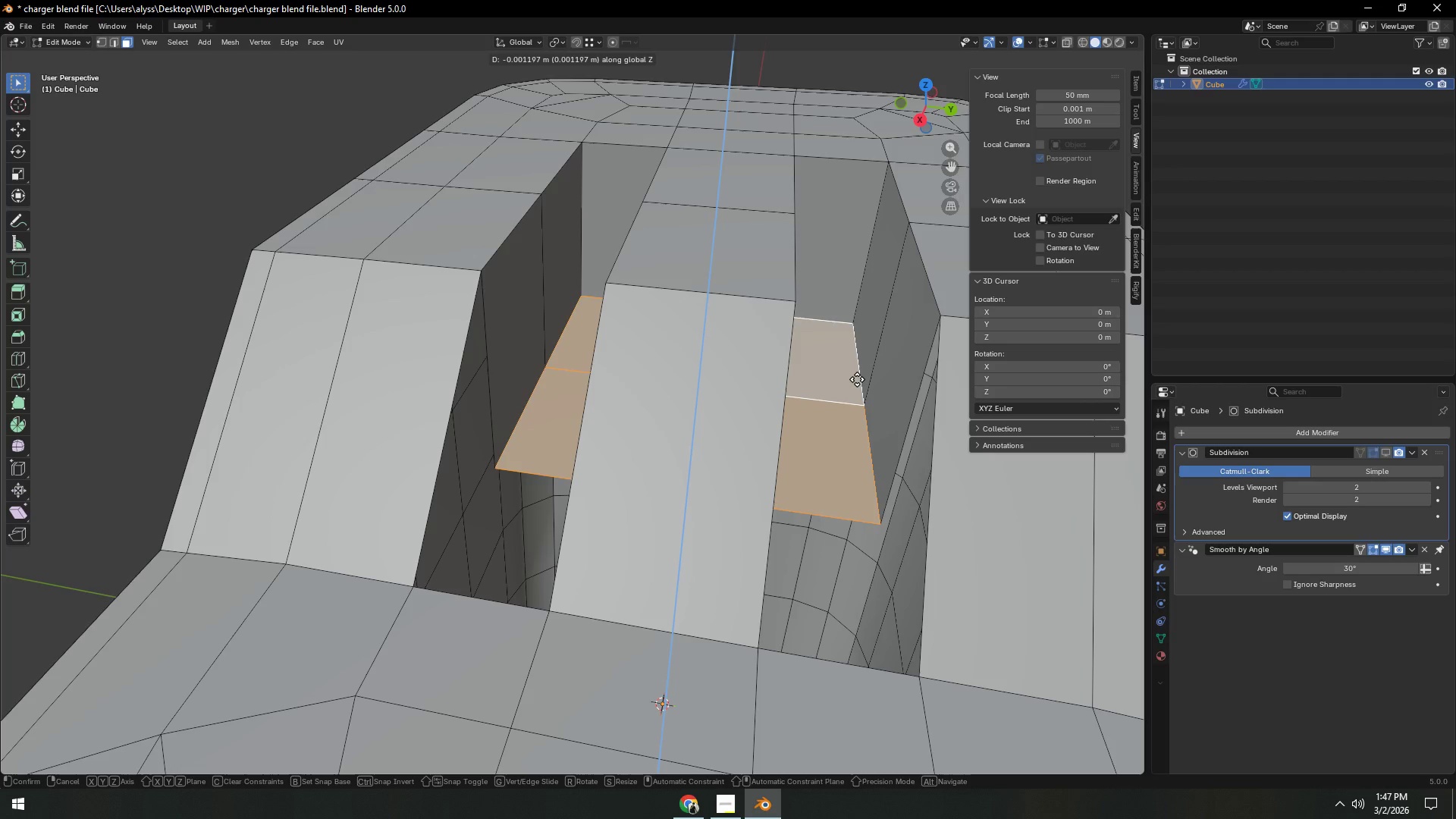 
left_click([857, 379])
 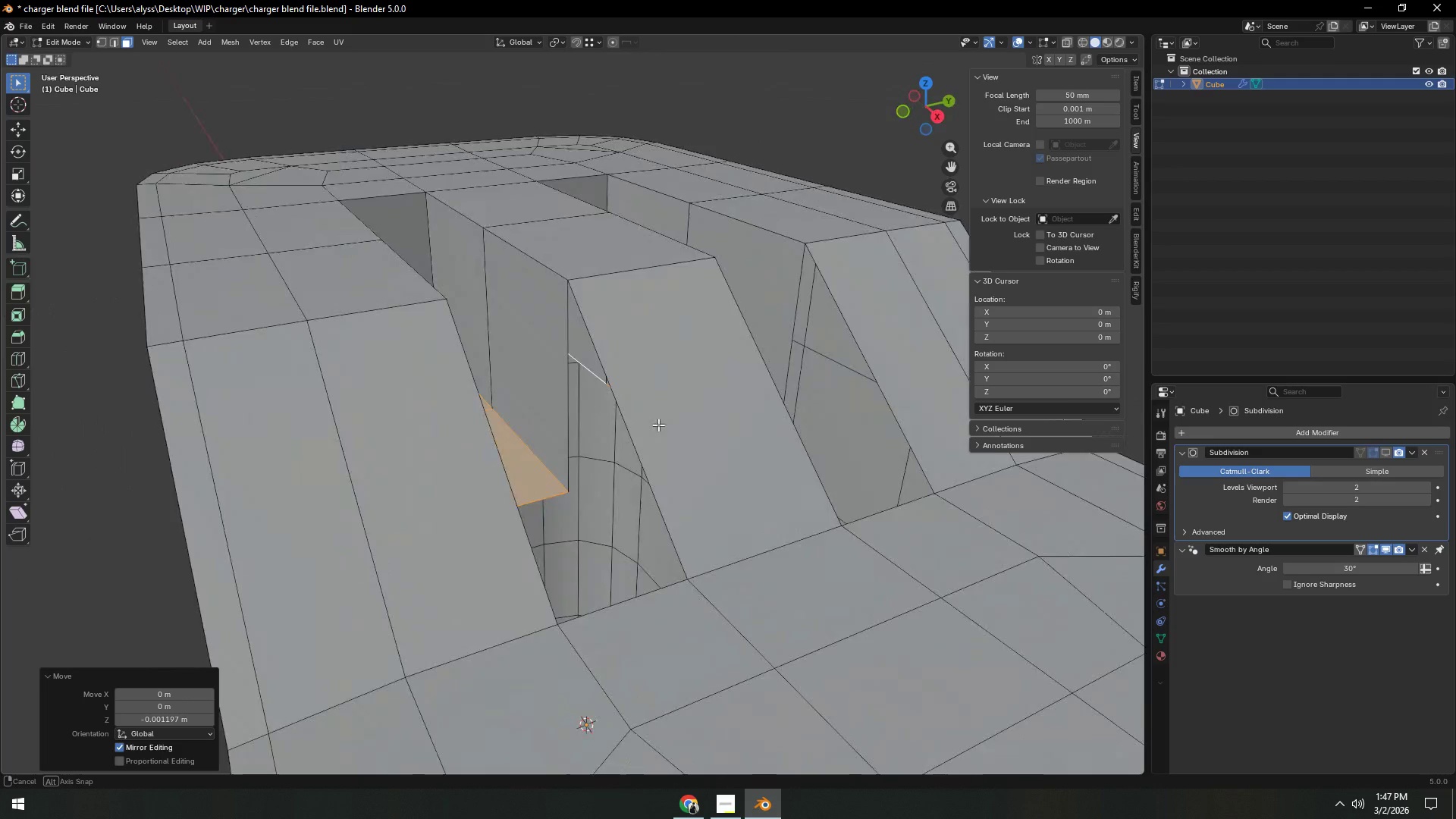 
key(Control+E)
 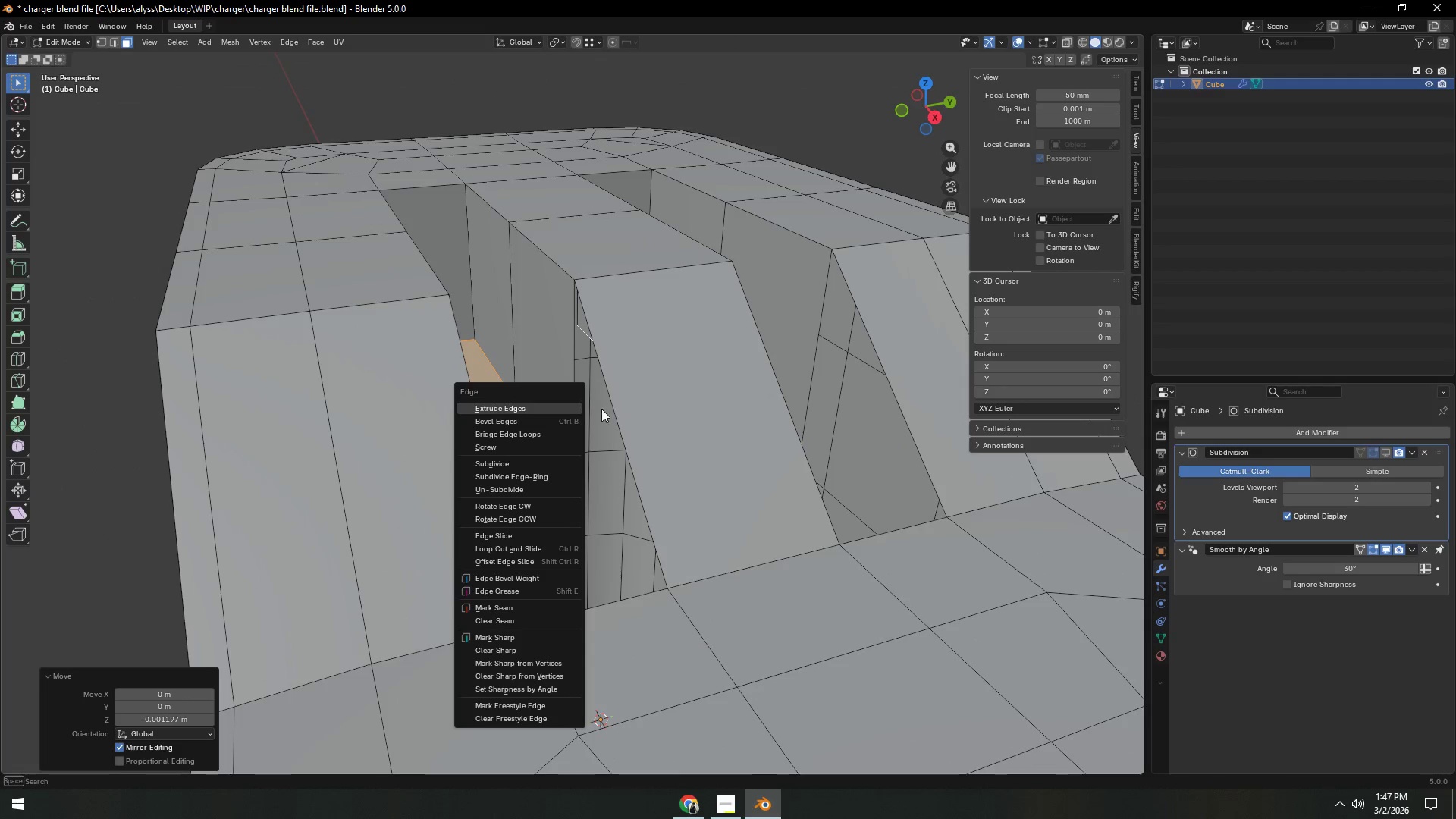 
left_click([648, 408])
 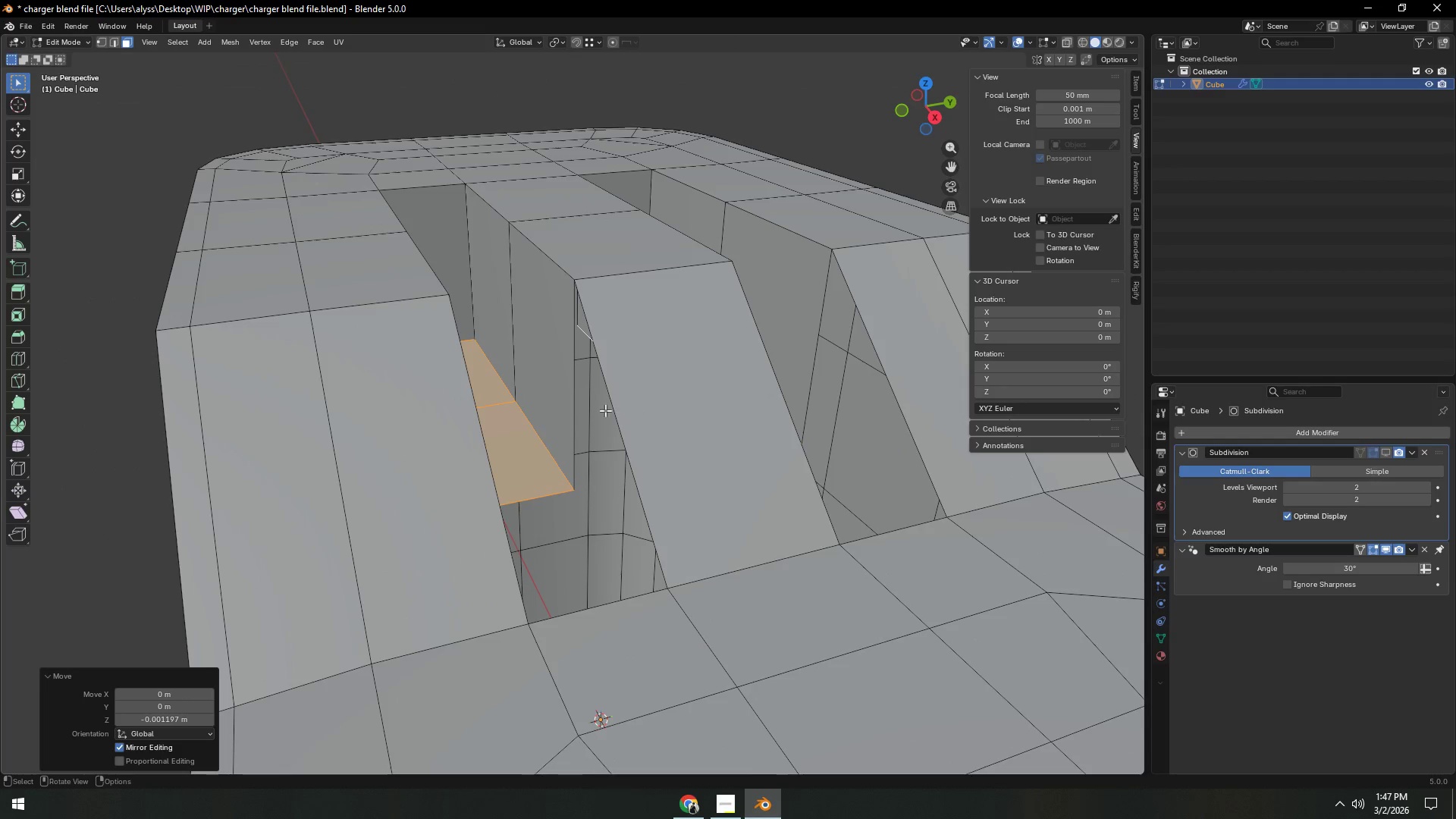 
key(Control+ControlLeft)
 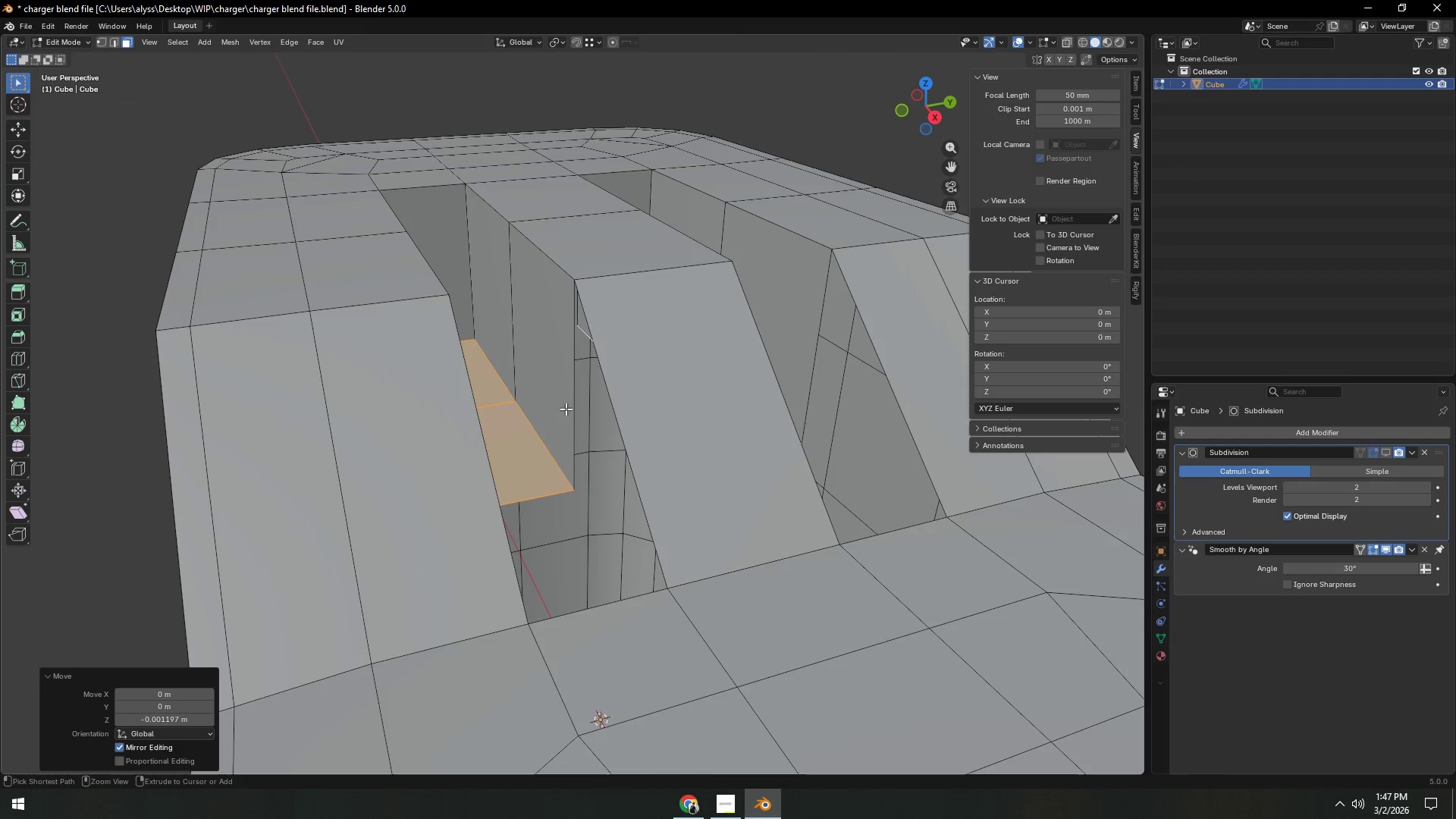 
key(Control+R)
 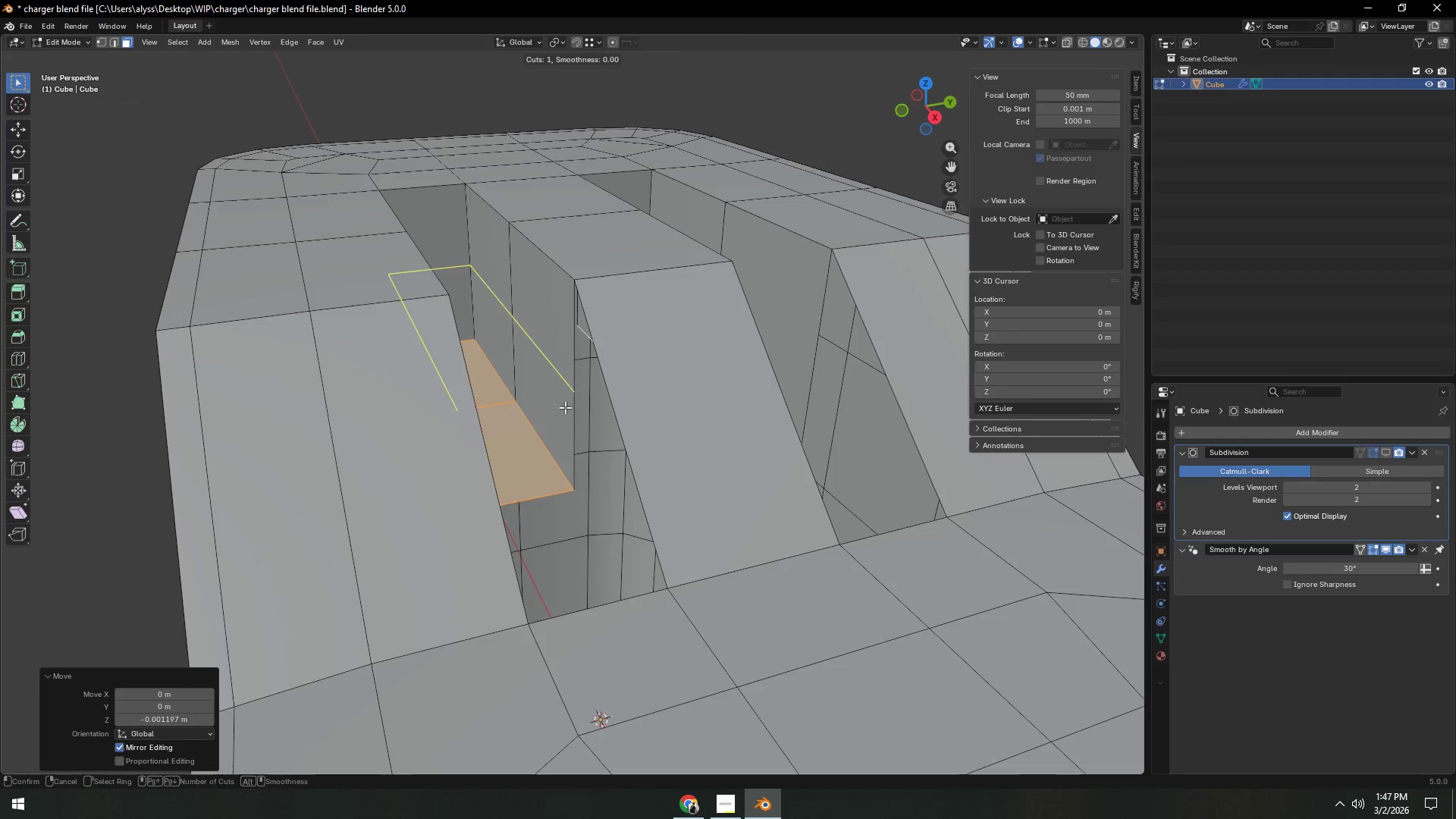 
right_click([565, 407])
 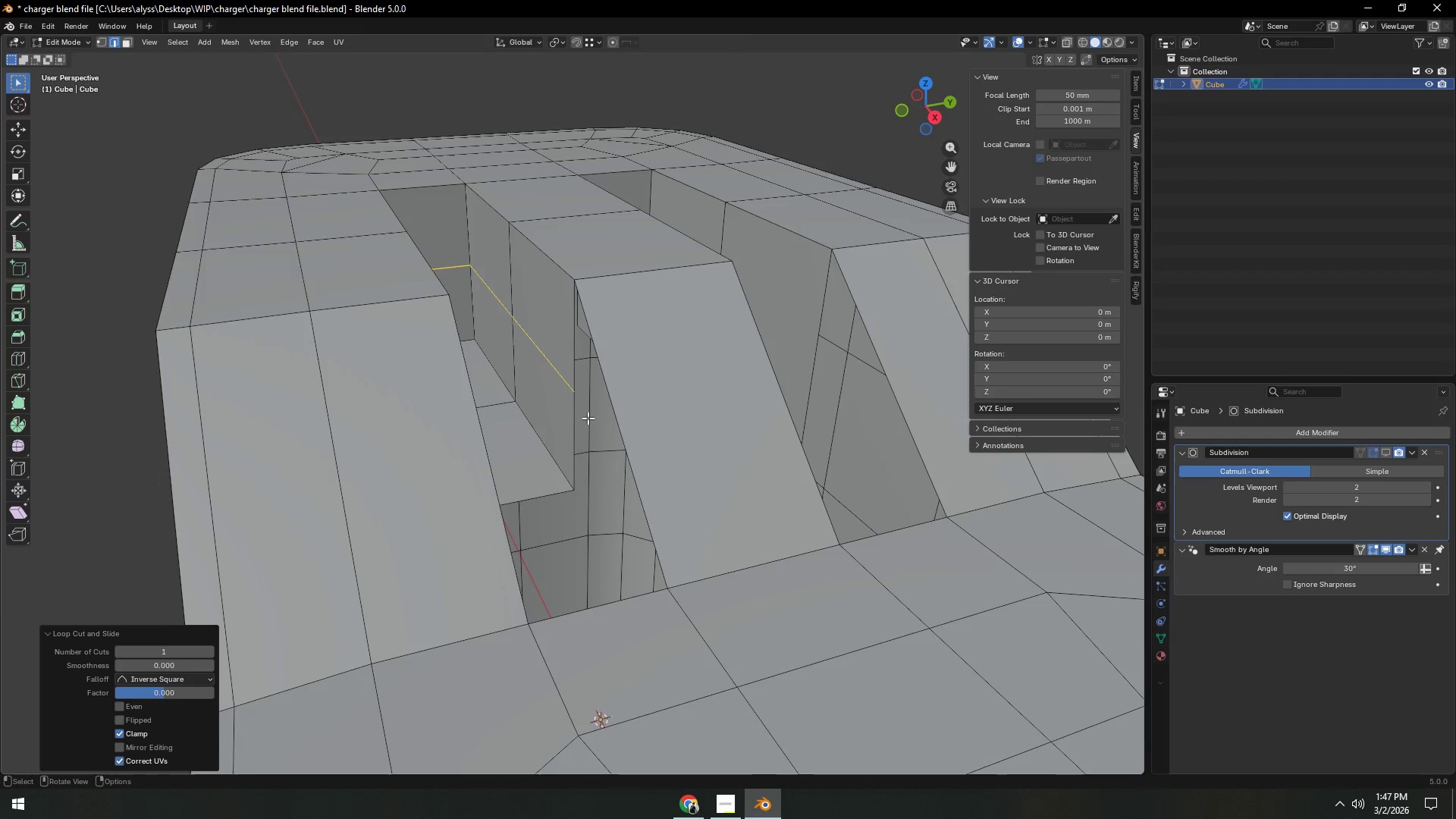 
left_click([565, 407])
 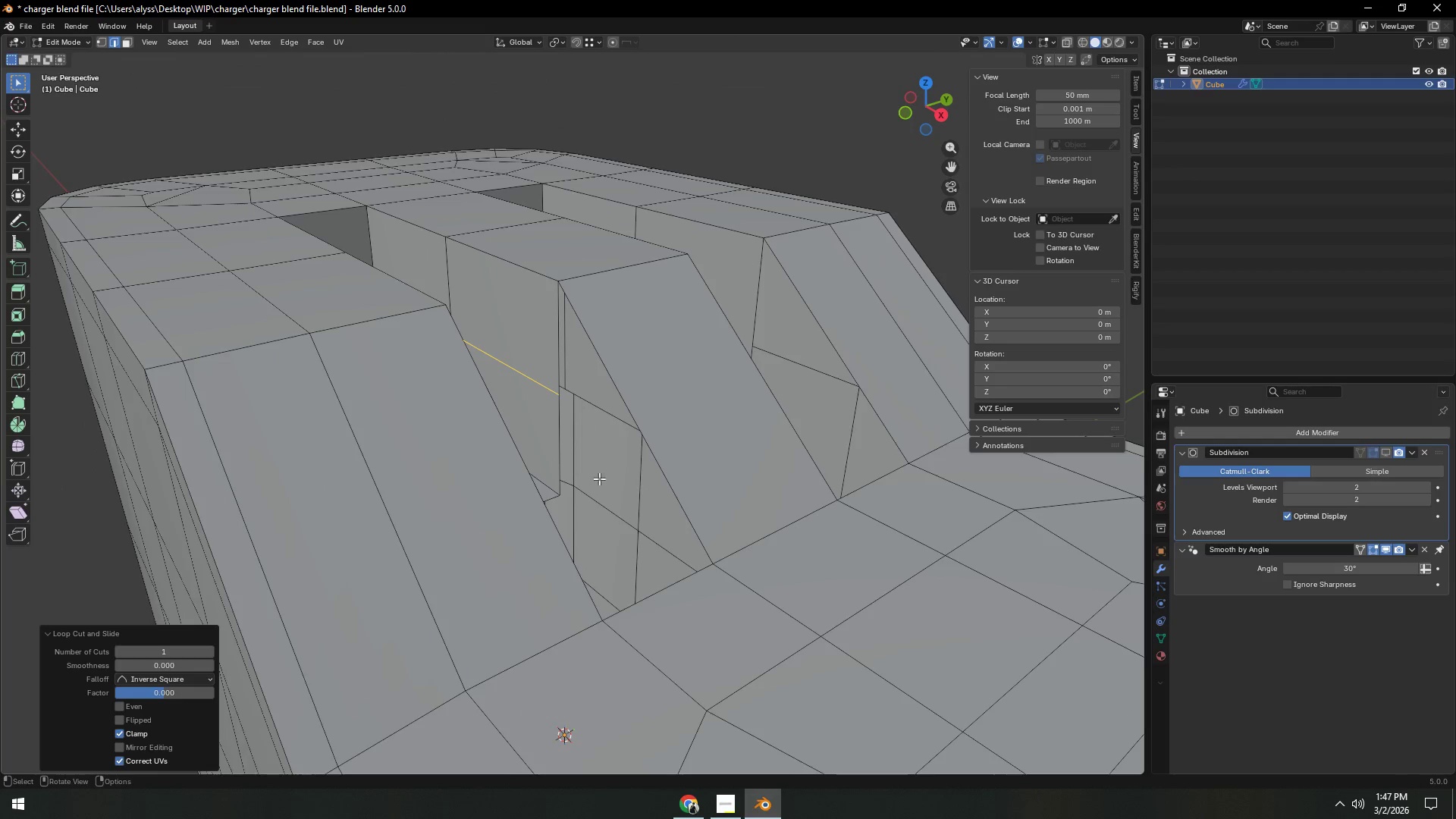 
key(2)
 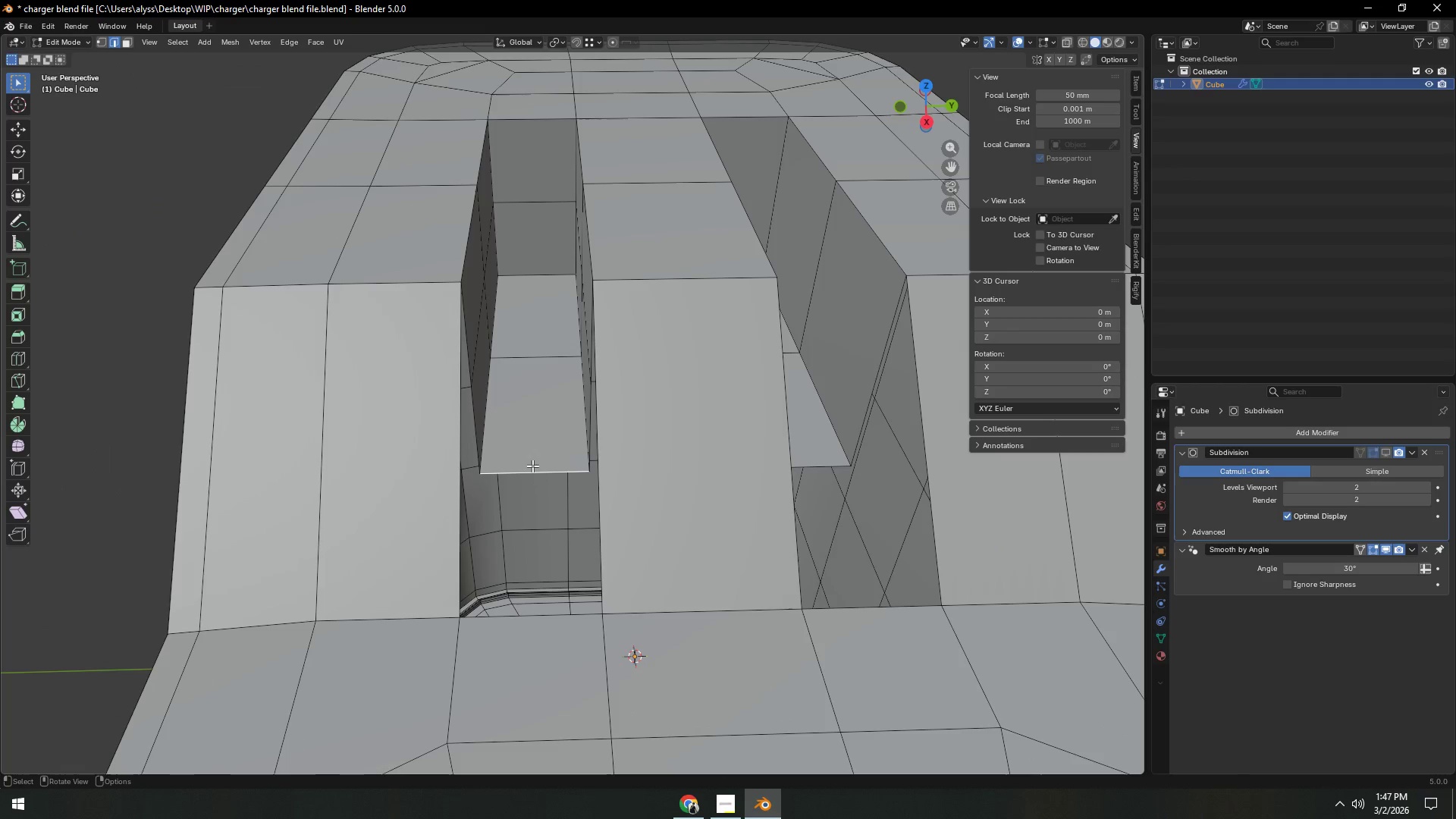 
left_click([532, 466])
 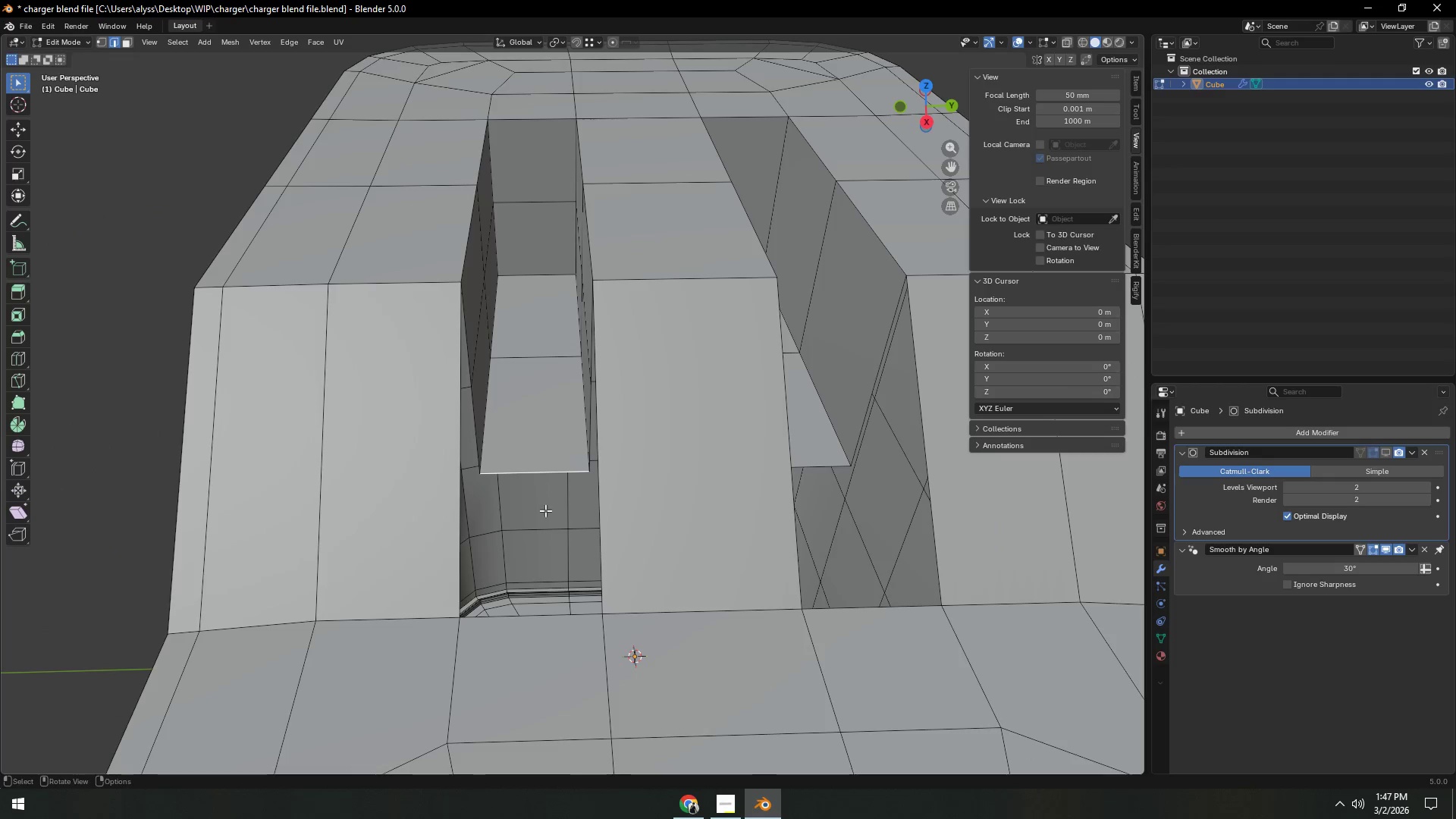 
hold_key(key=ShiftLeft, duration=0.53)
left_click([537, 617])
 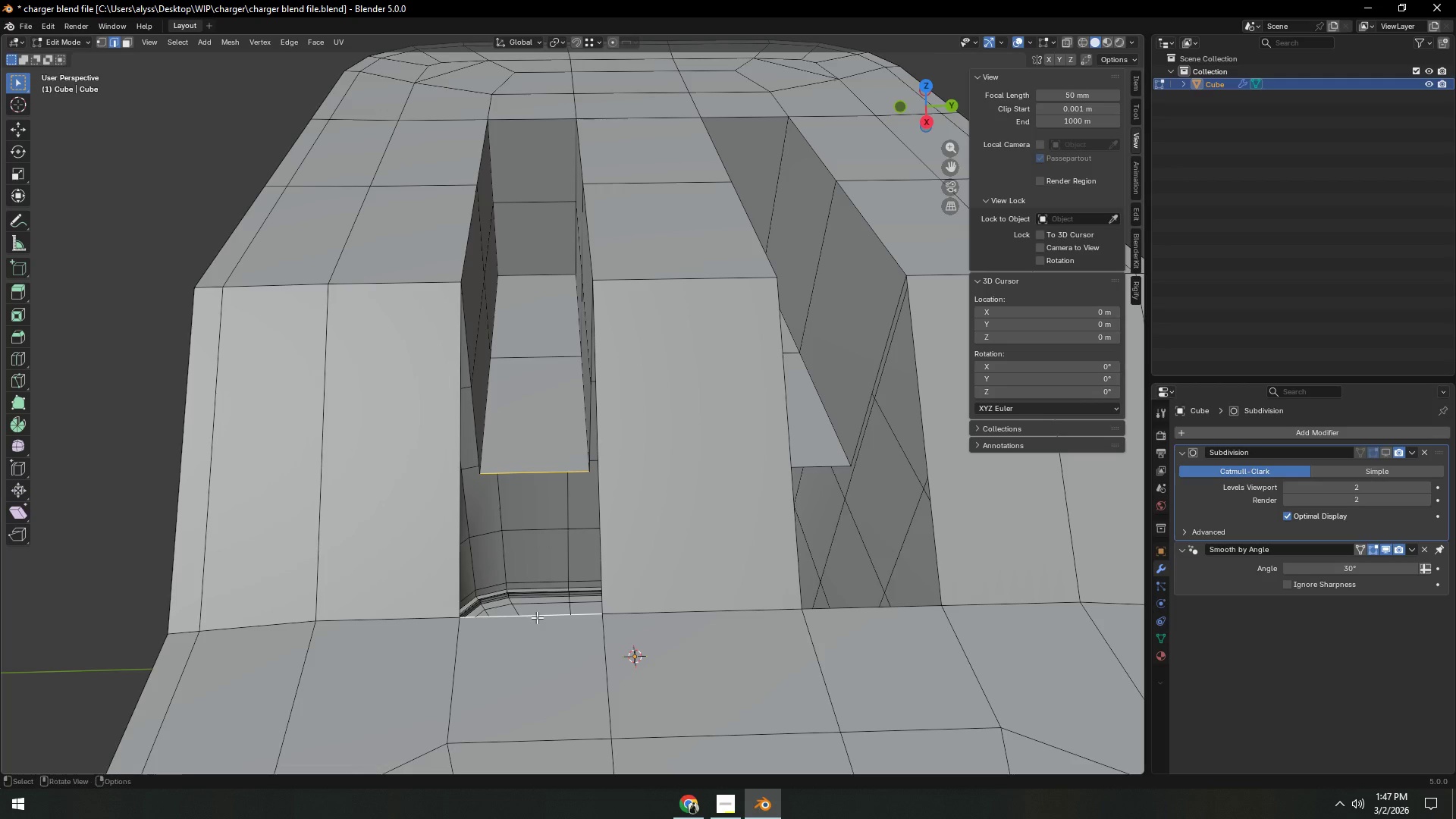 
key(F)
 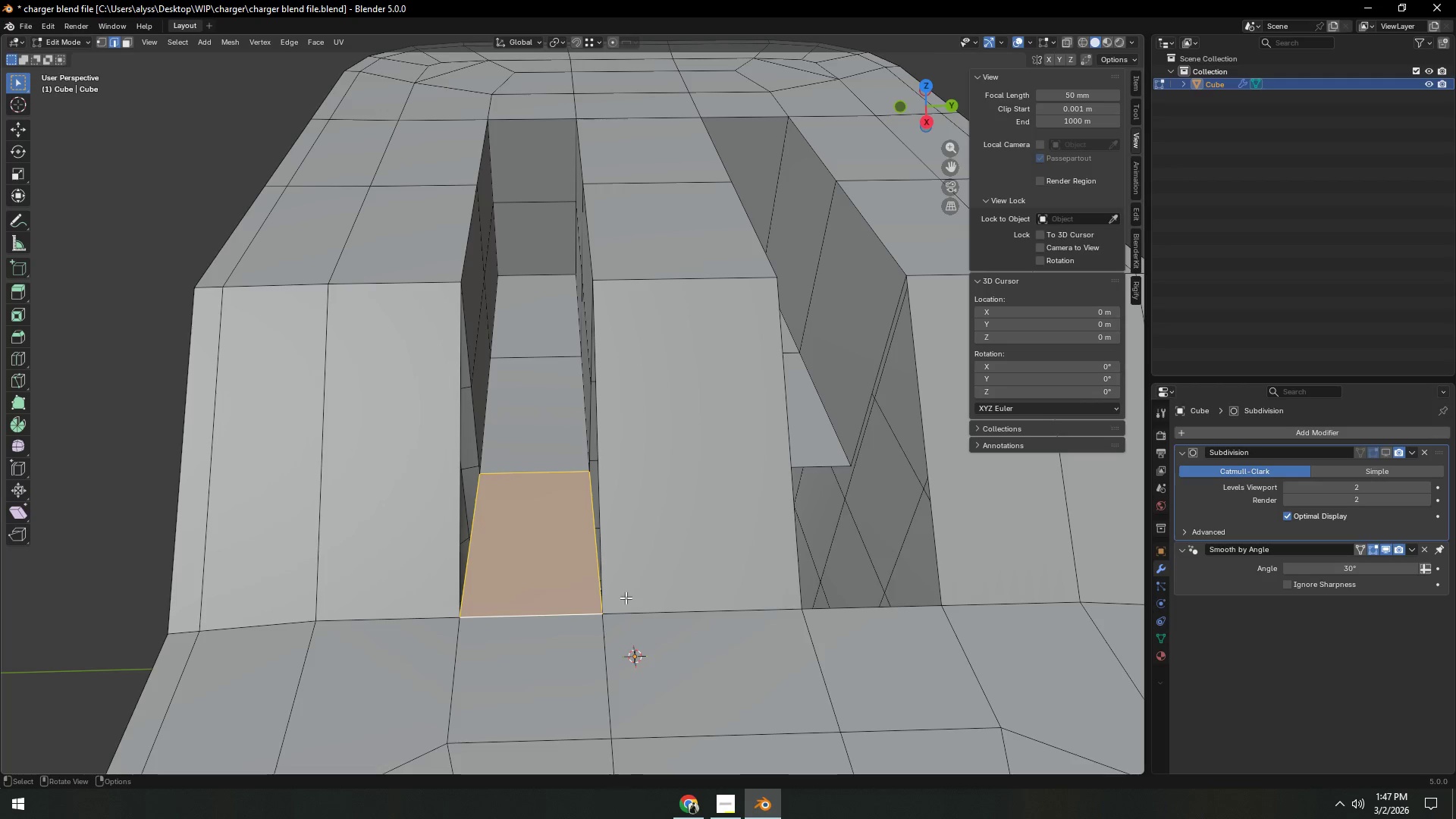 
hold_key(key=ShiftLeft, duration=0.41)
 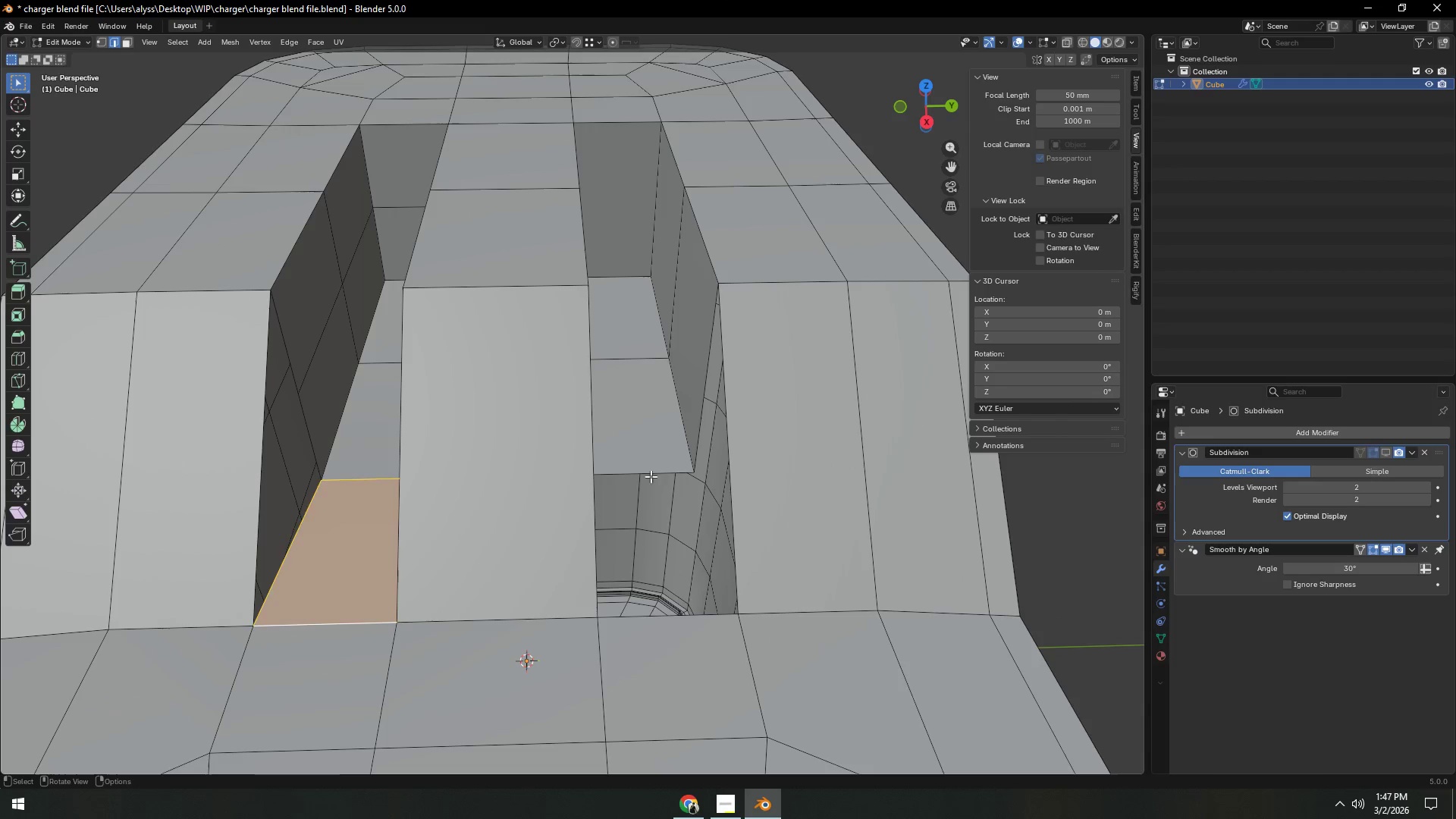 
left_click([655, 466])
 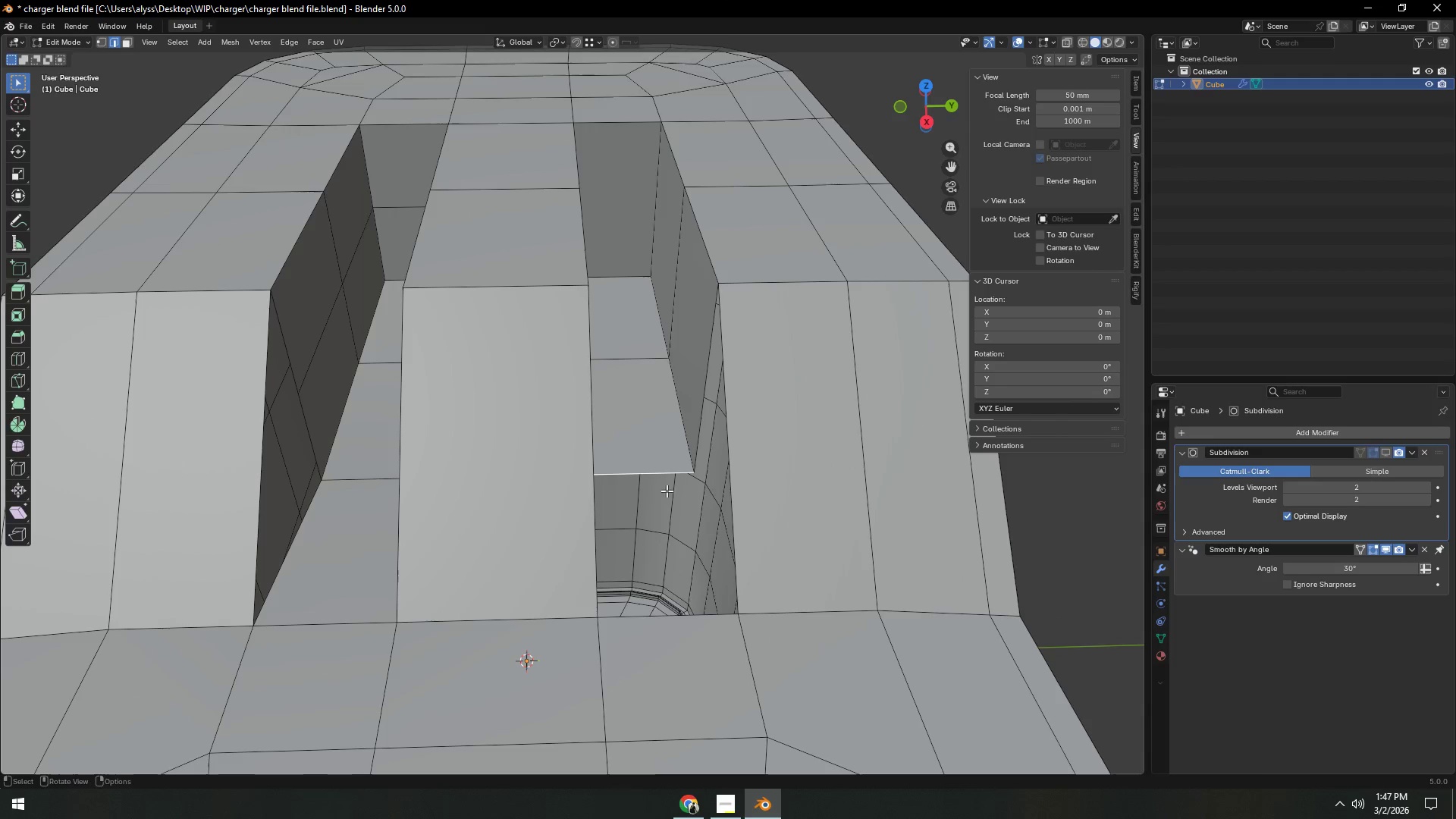 
hold_key(key=ShiftLeft, duration=0.55)
left_click([662, 624])
 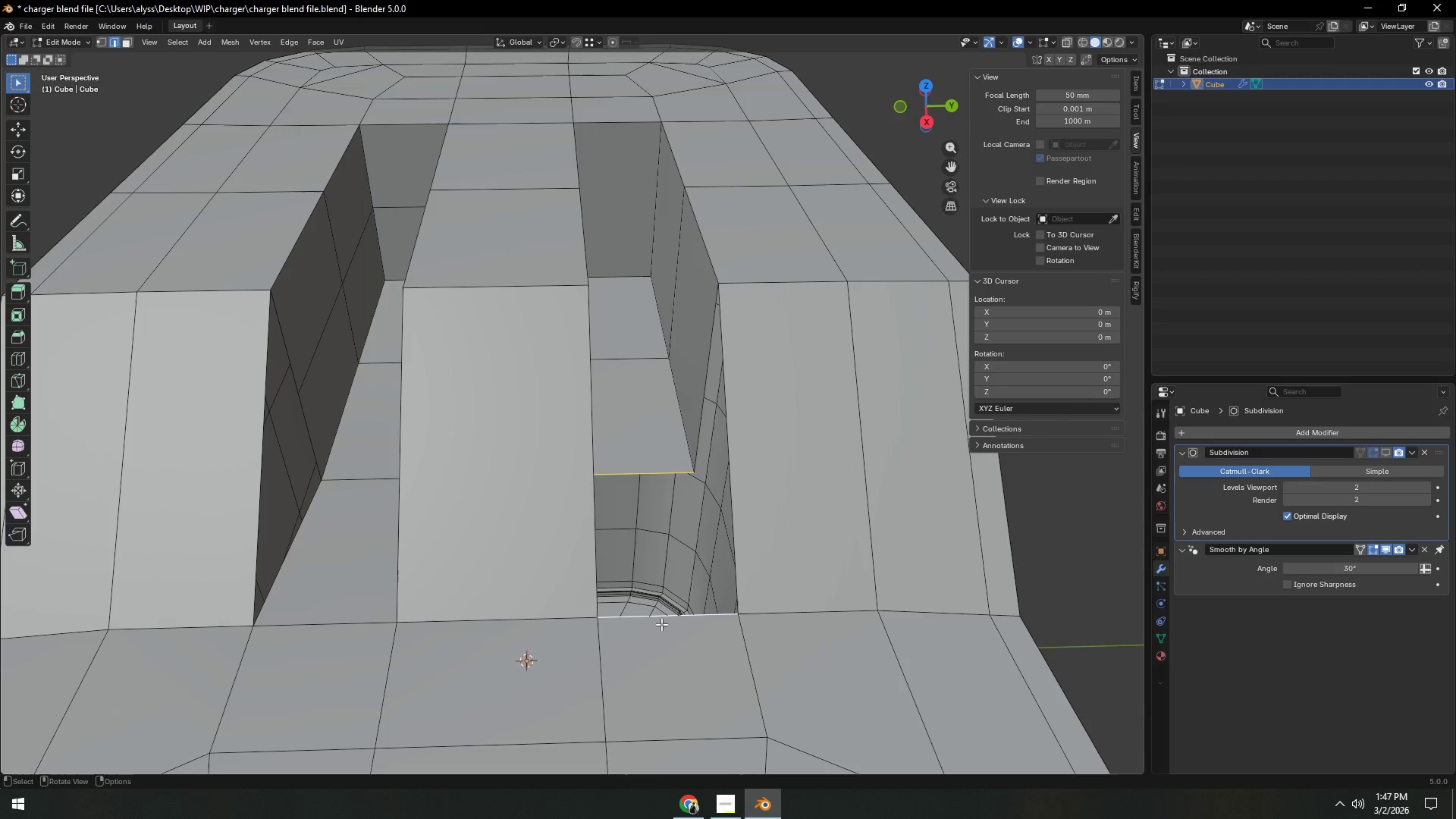 
key(F)
 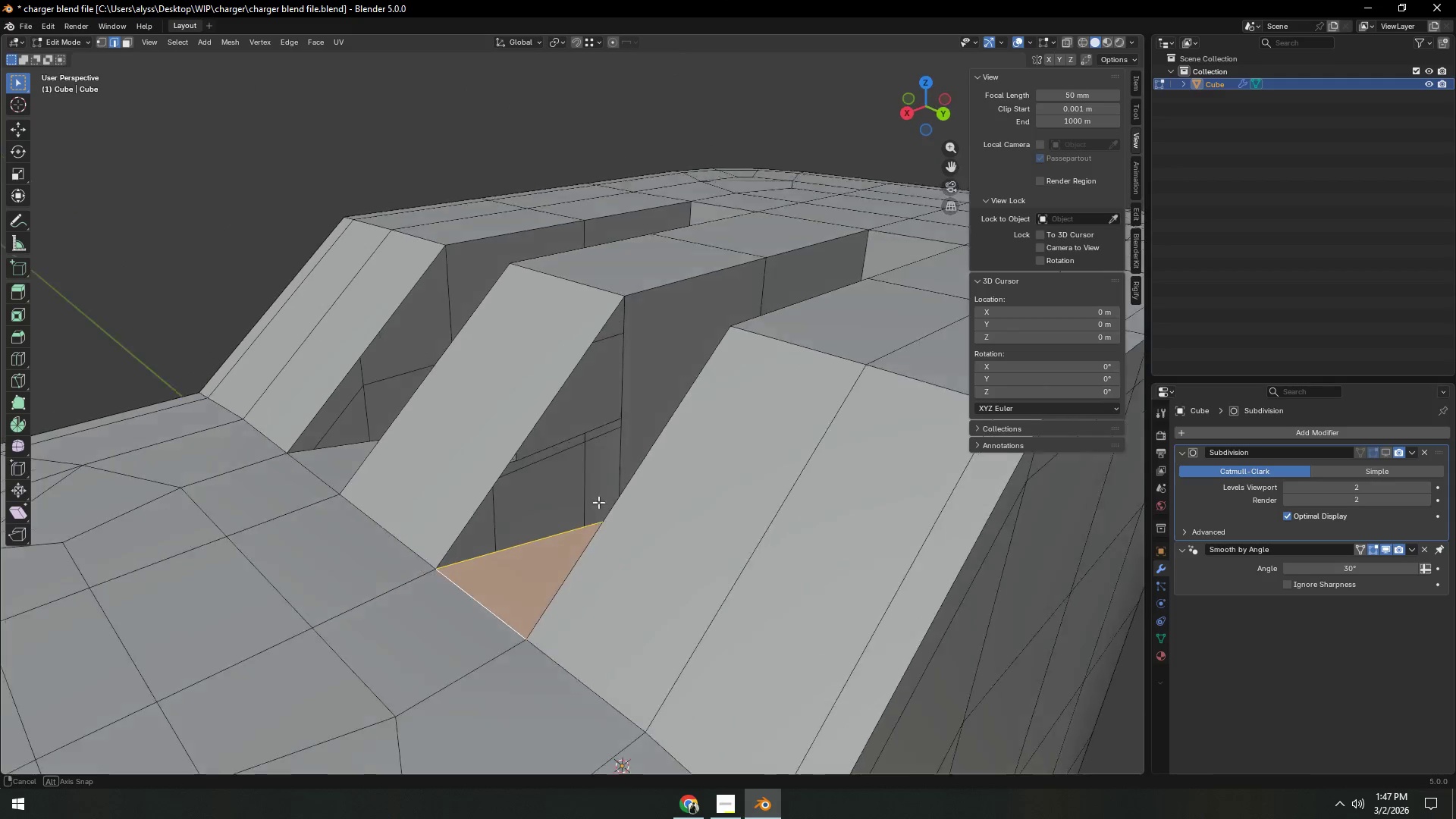 
key(Control+ControlLeft)
 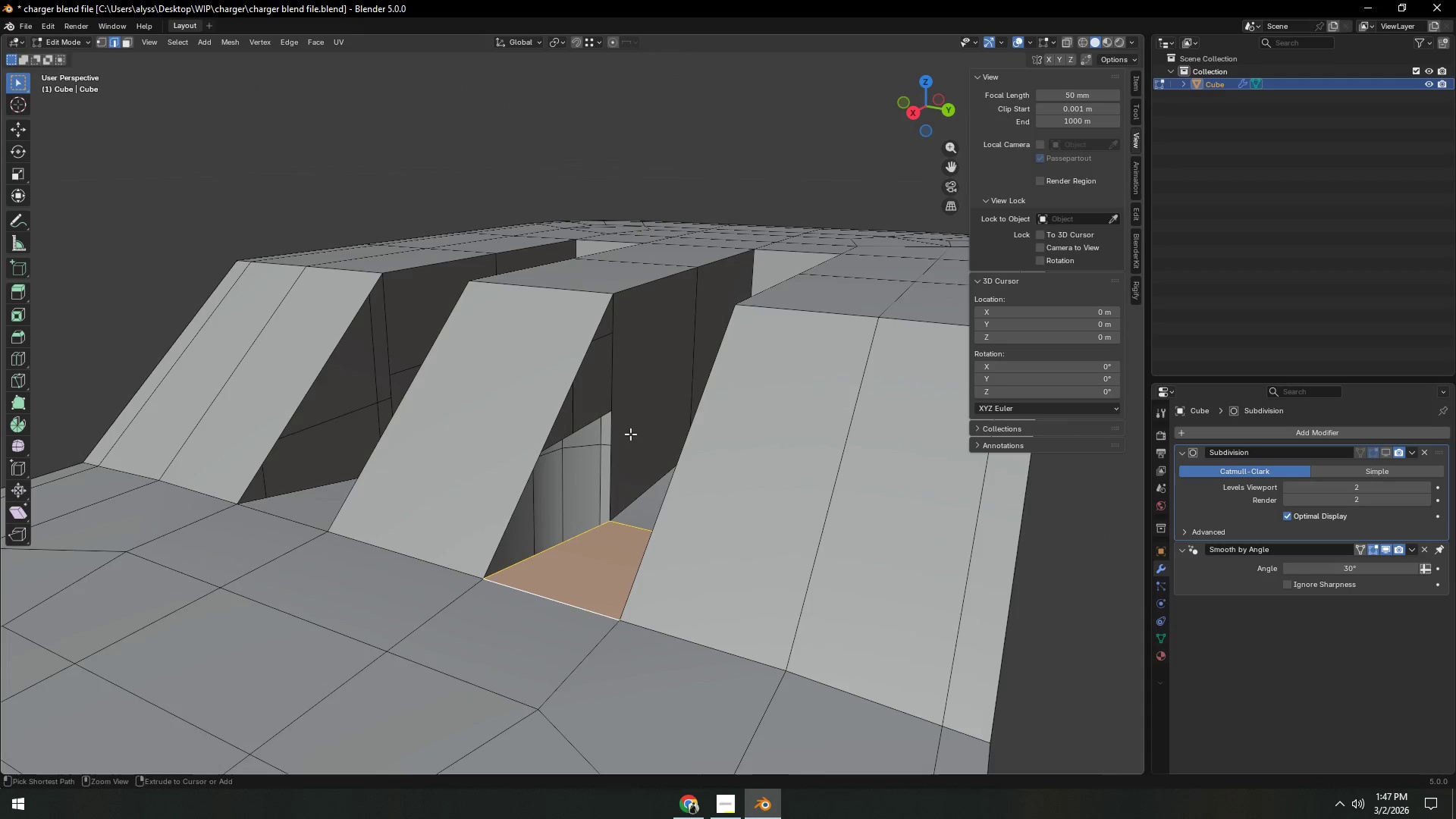 
key(Control+R)
 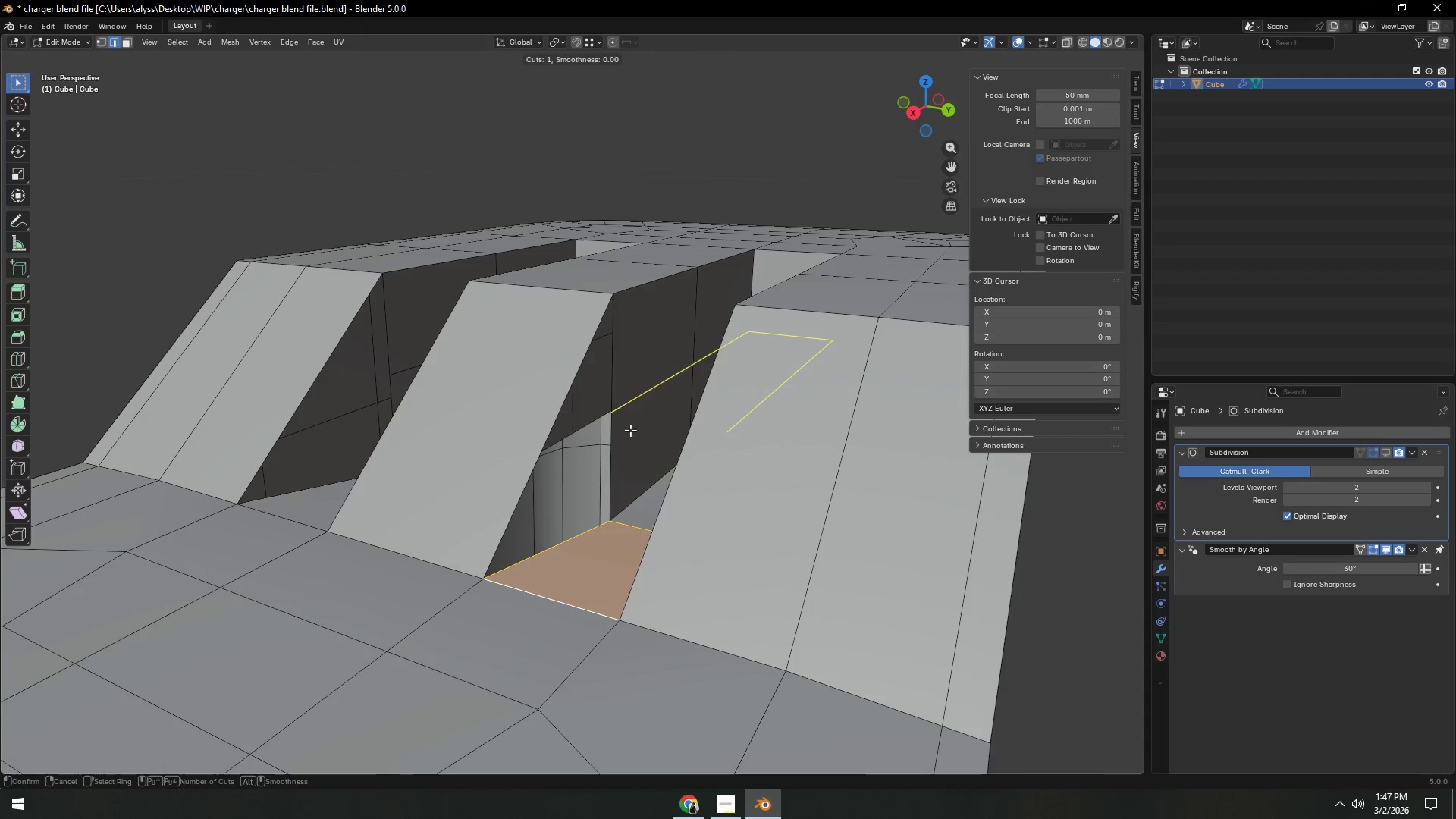 
left_click([630, 430])
 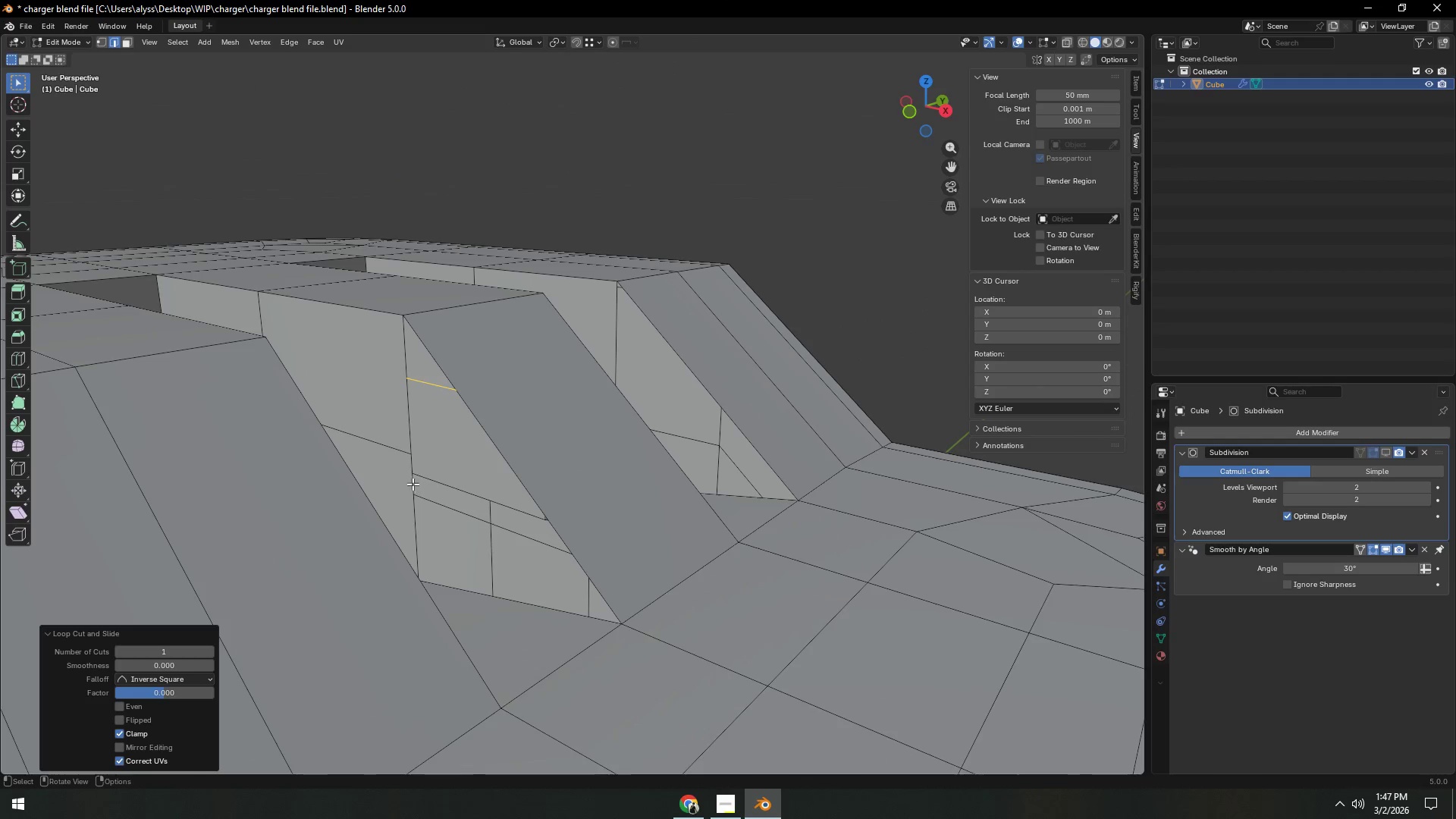 
right_click([630, 430])
 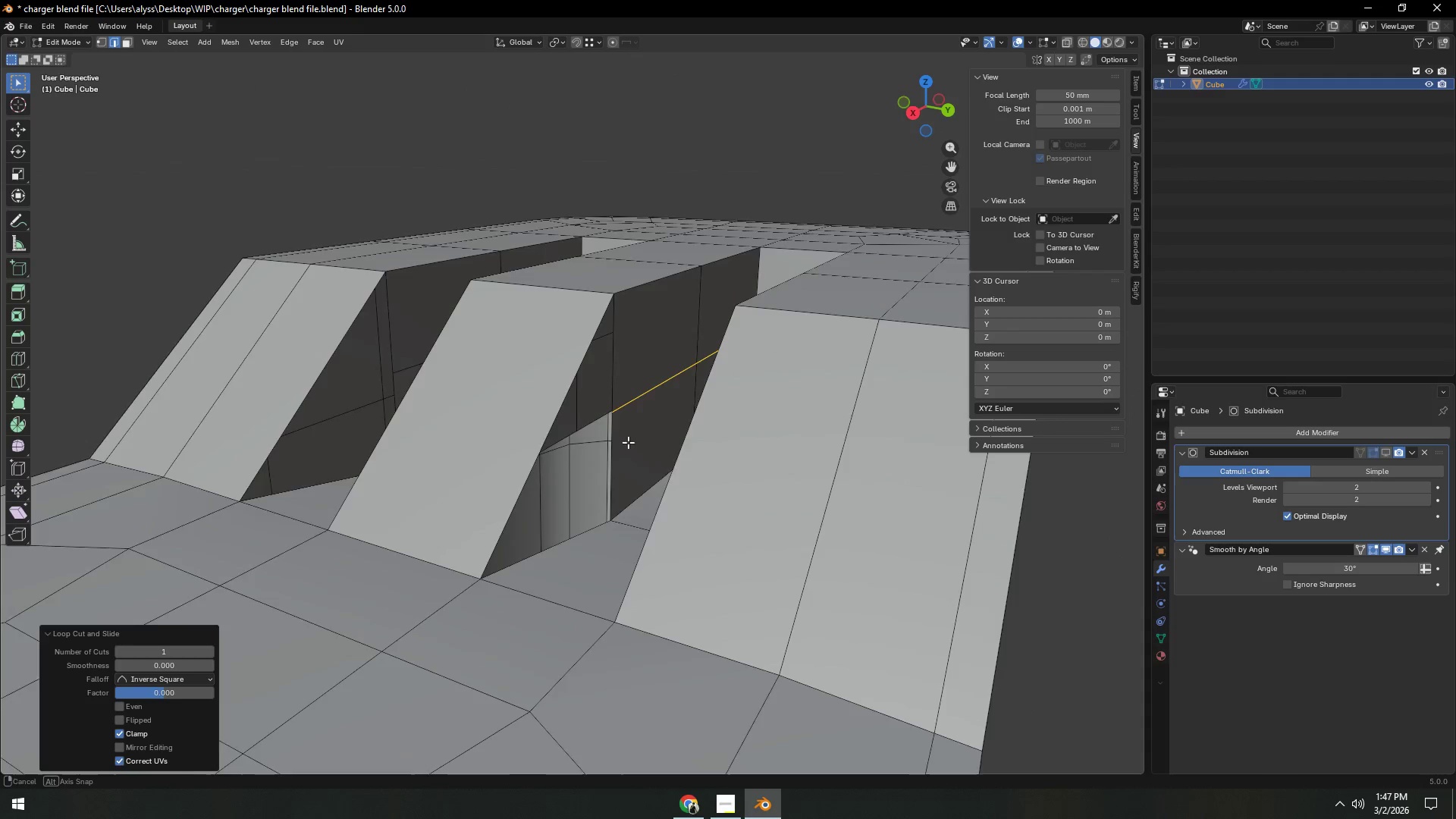 
key(1)
 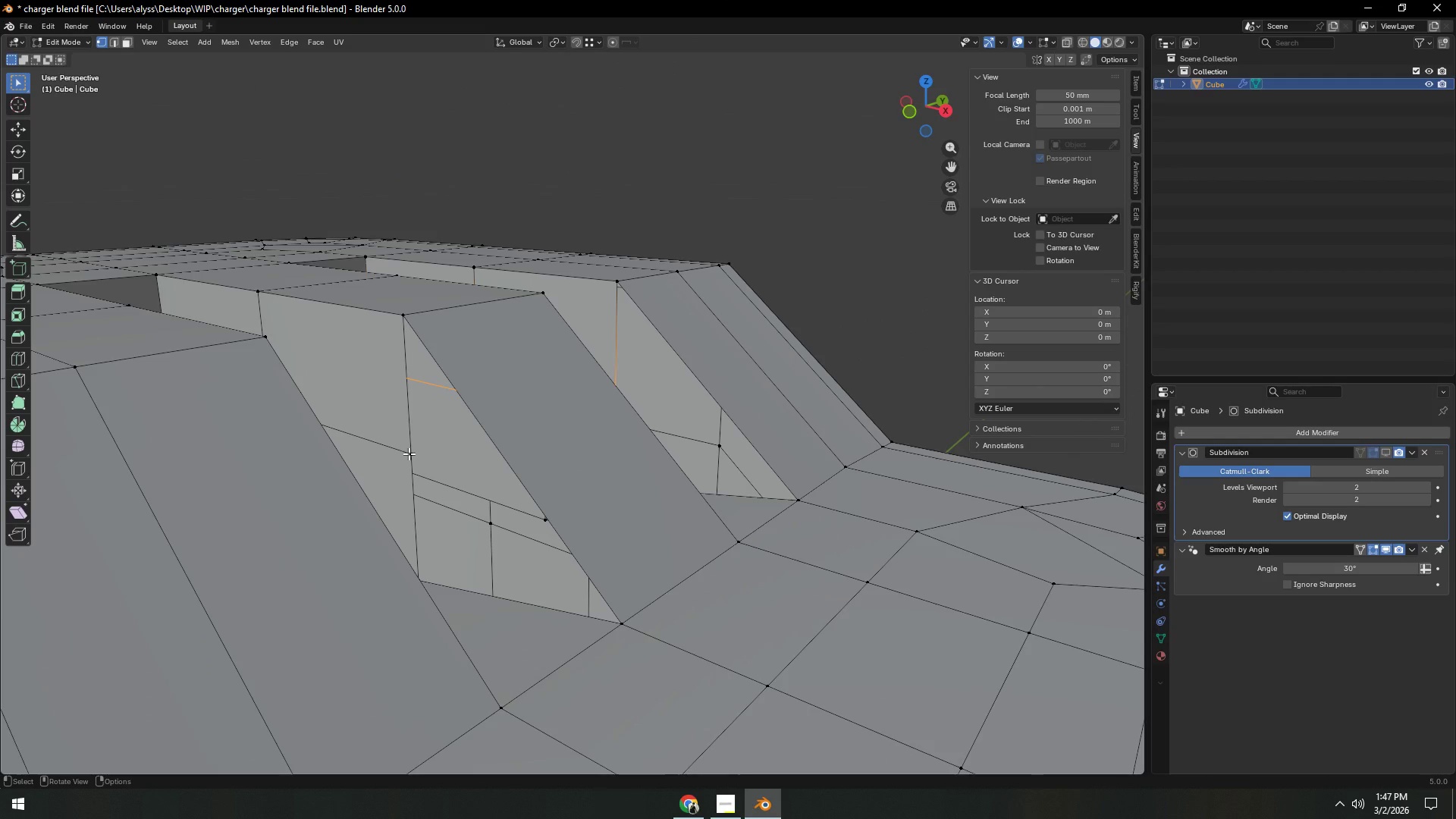 
left_click([409, 453])
 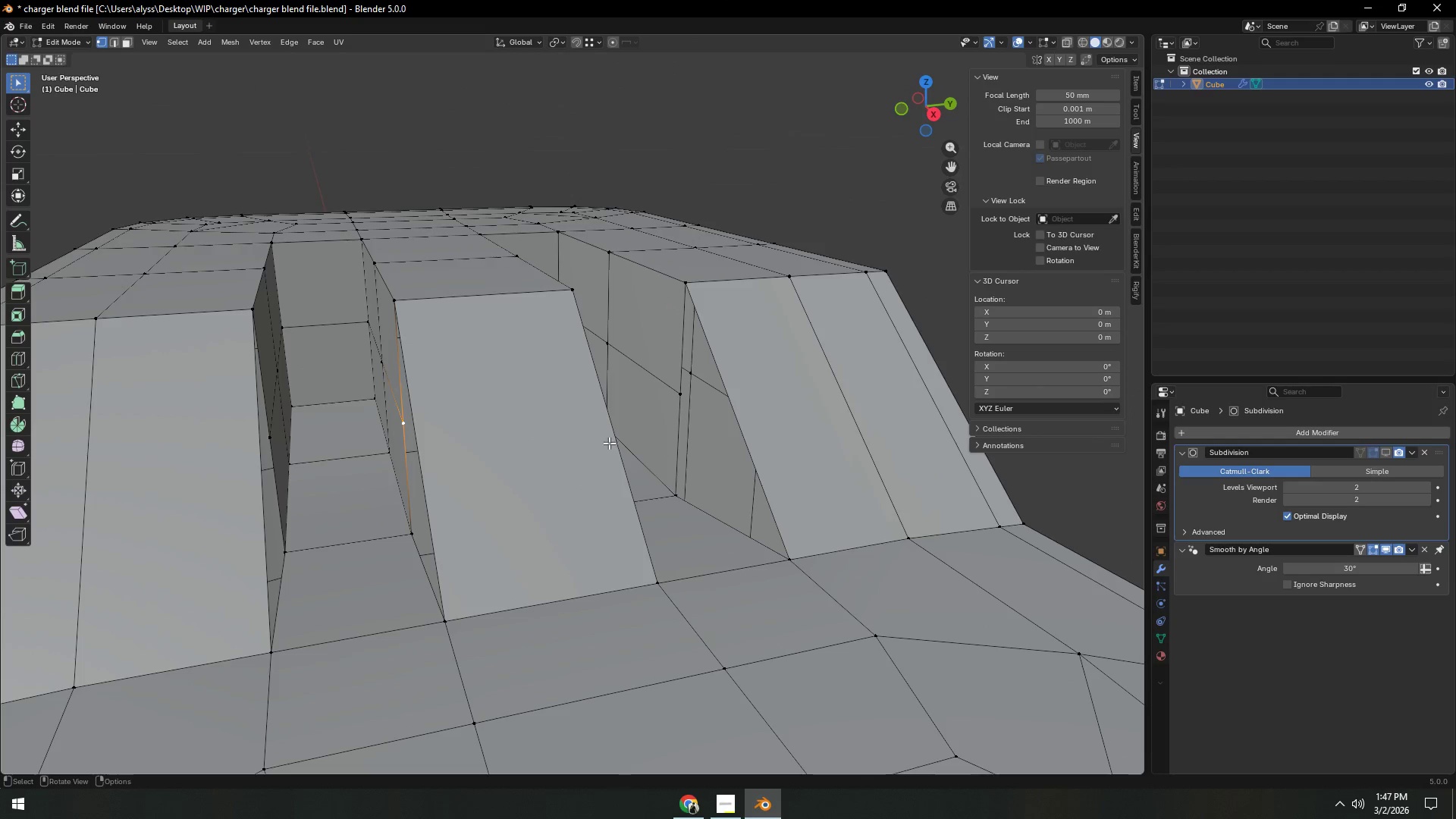 
hold_key(key=ShiftLeft, duration=0.84)
left_click([270, 444])
 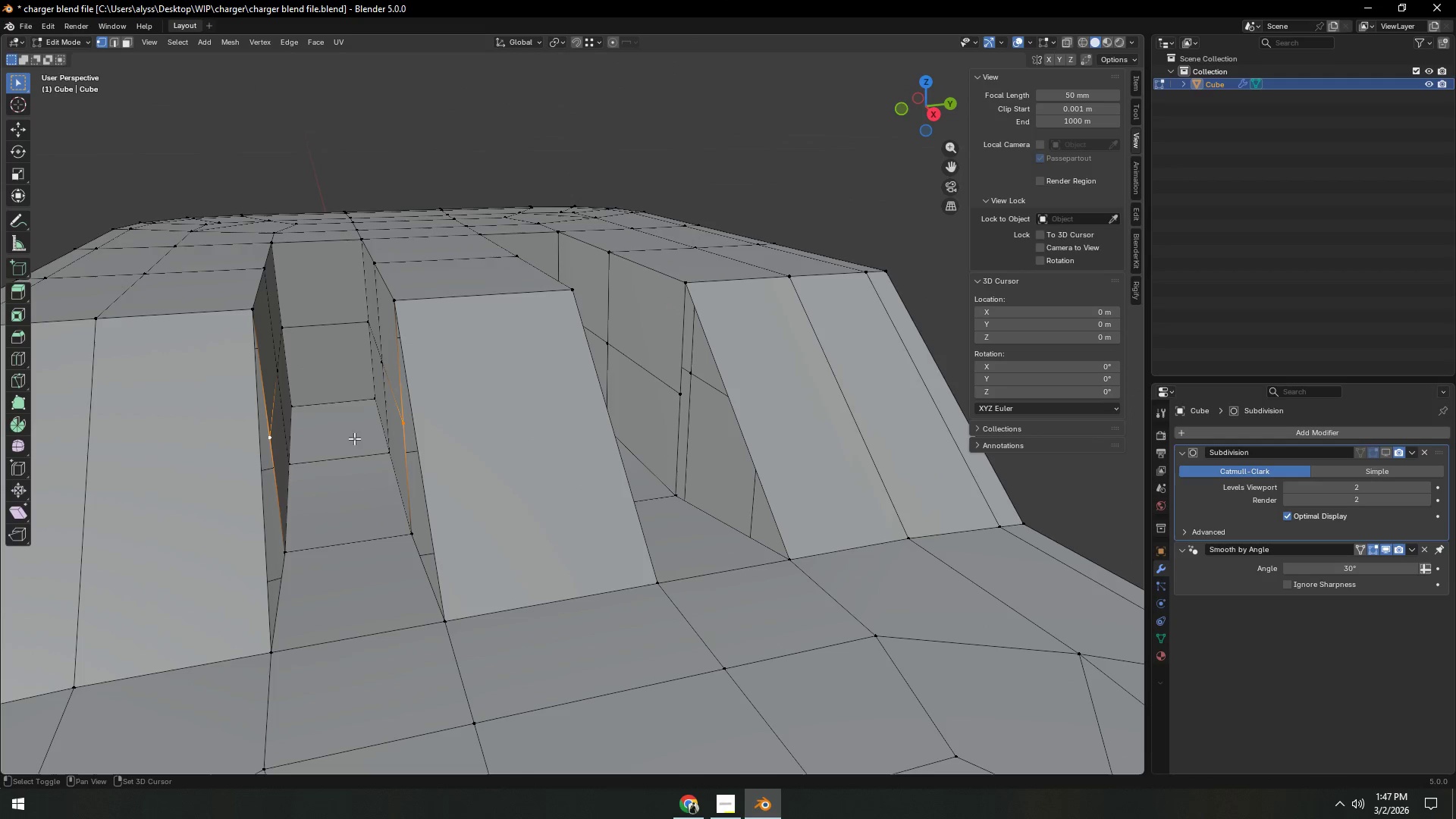 
hold_key(key=ShiftLeft, duration=1.36)
left_click([621, 410])
 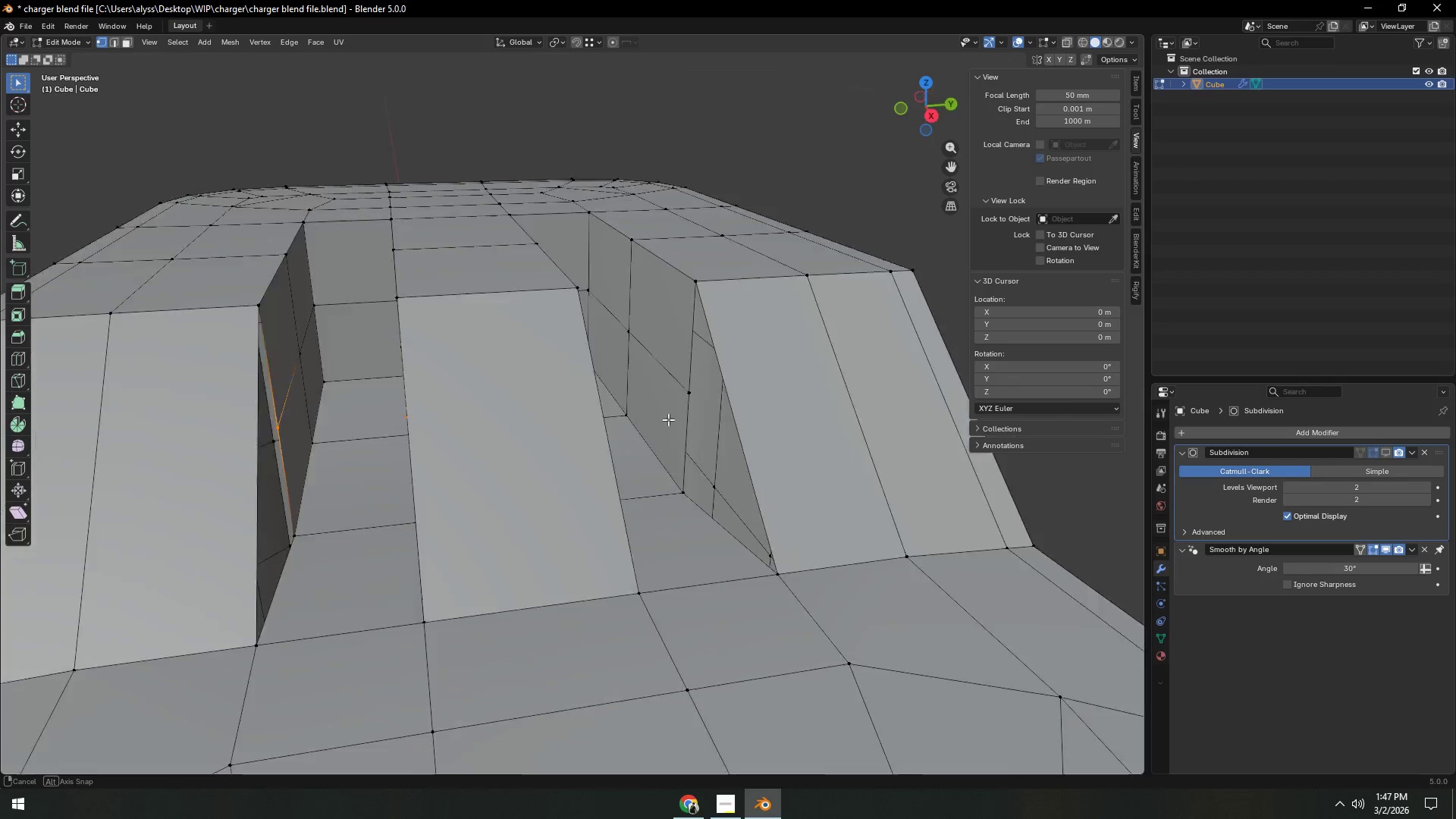 
hold_key(key=ShiftLeft, duration=0.77)
left_click([645, 382])
 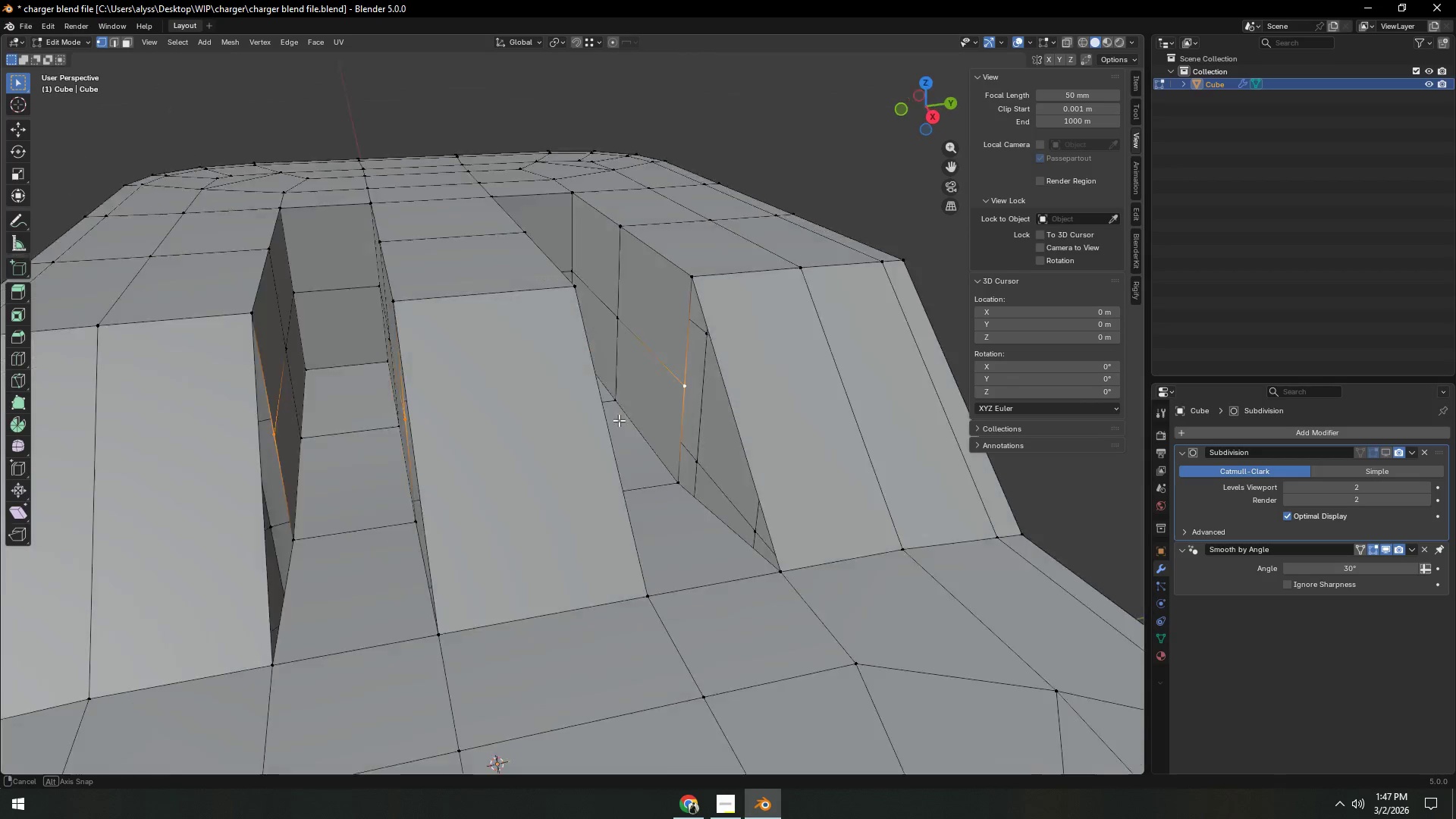 
type(gyx)
 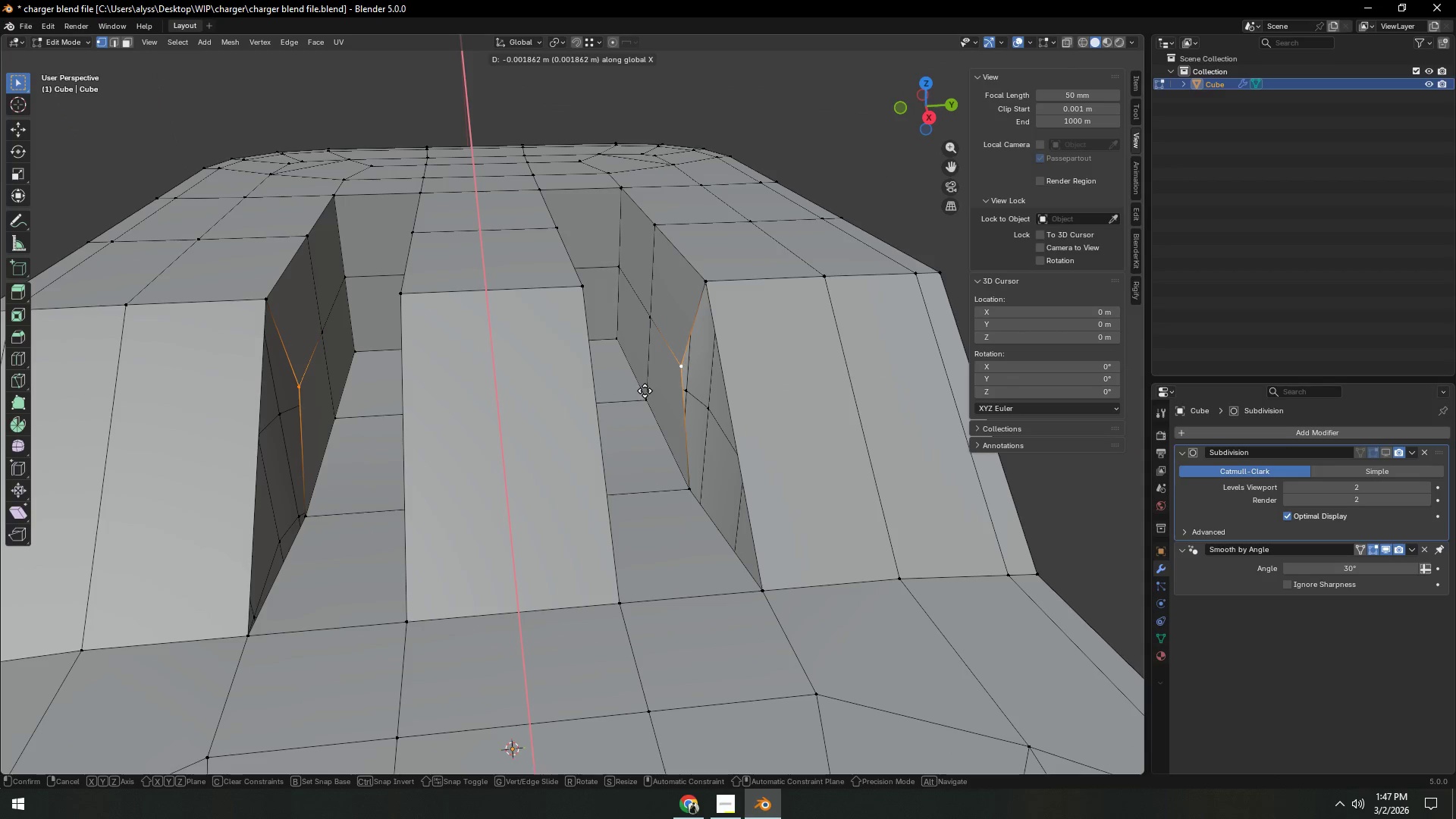 
left_click([645, 388])
 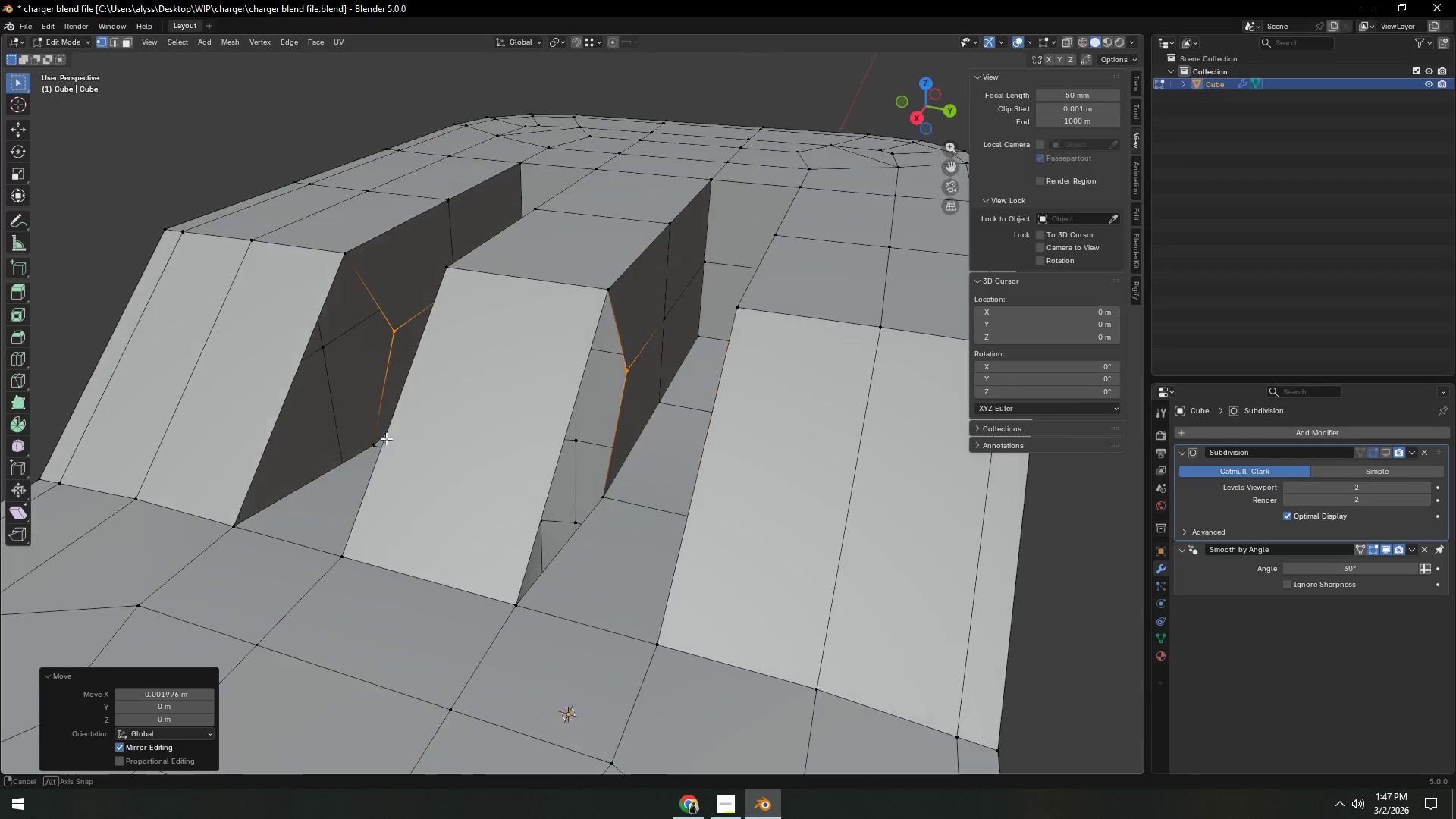 
key(2)
 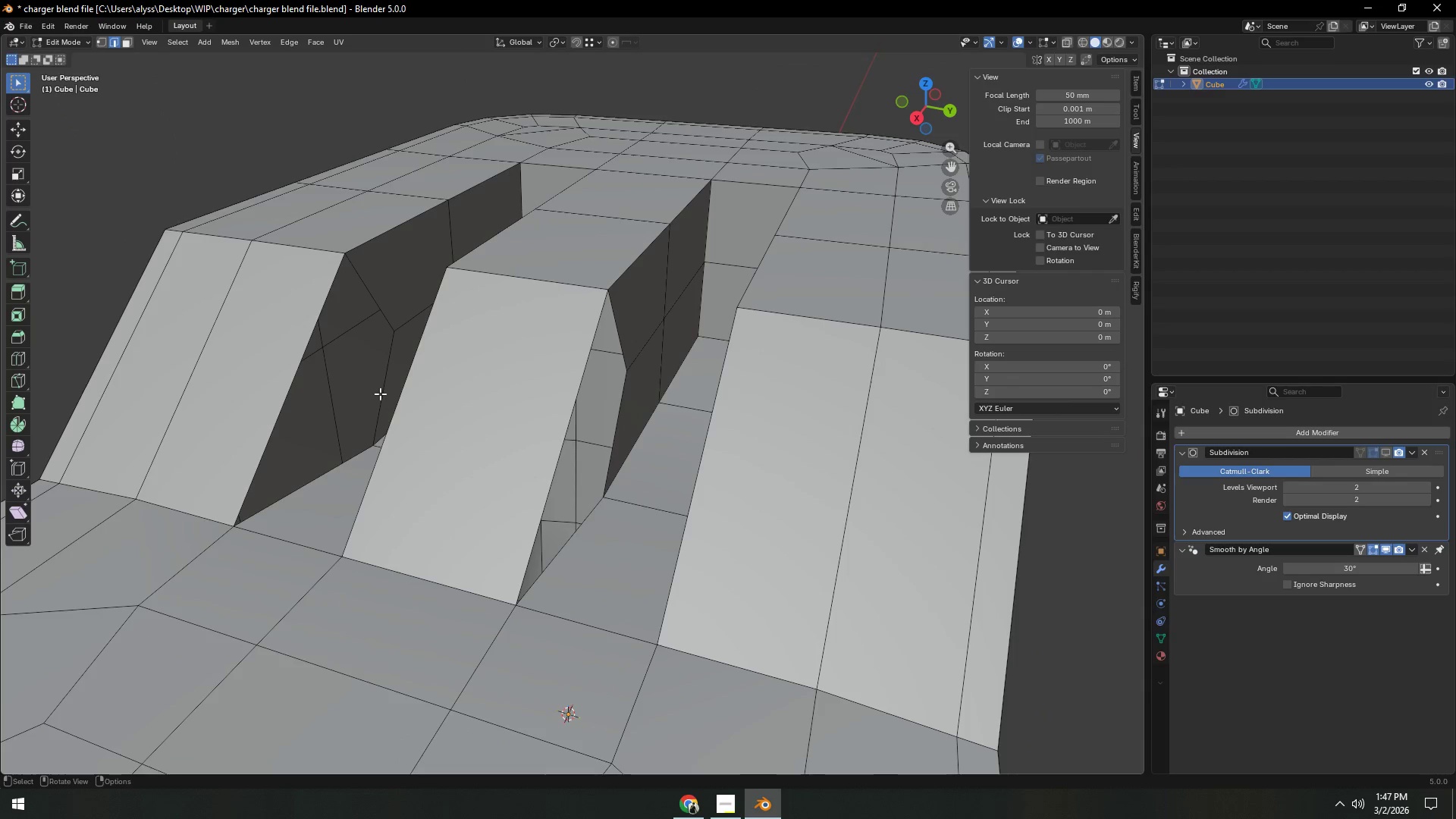 
left_click([381, 392])
 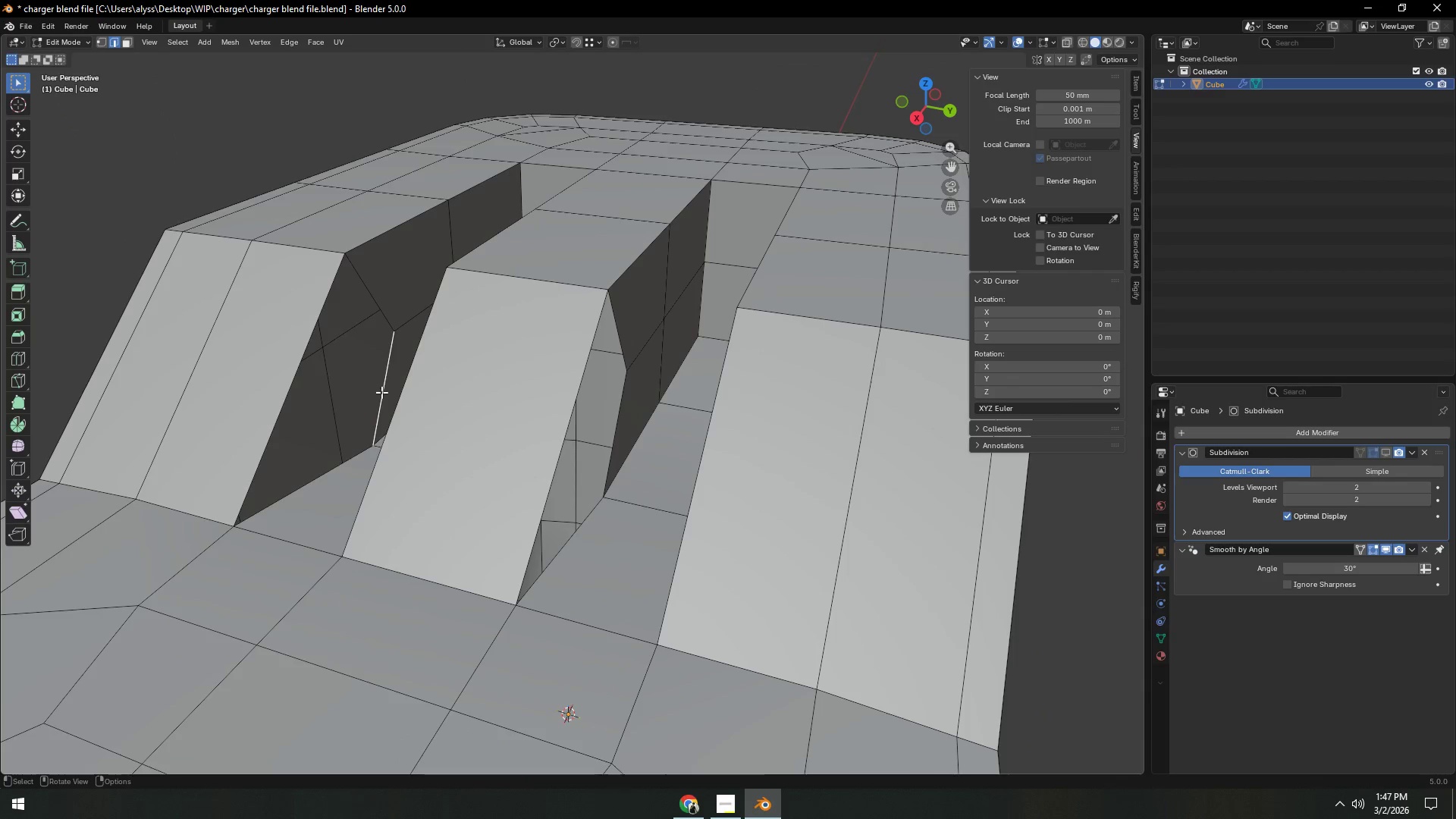 
key(F)
 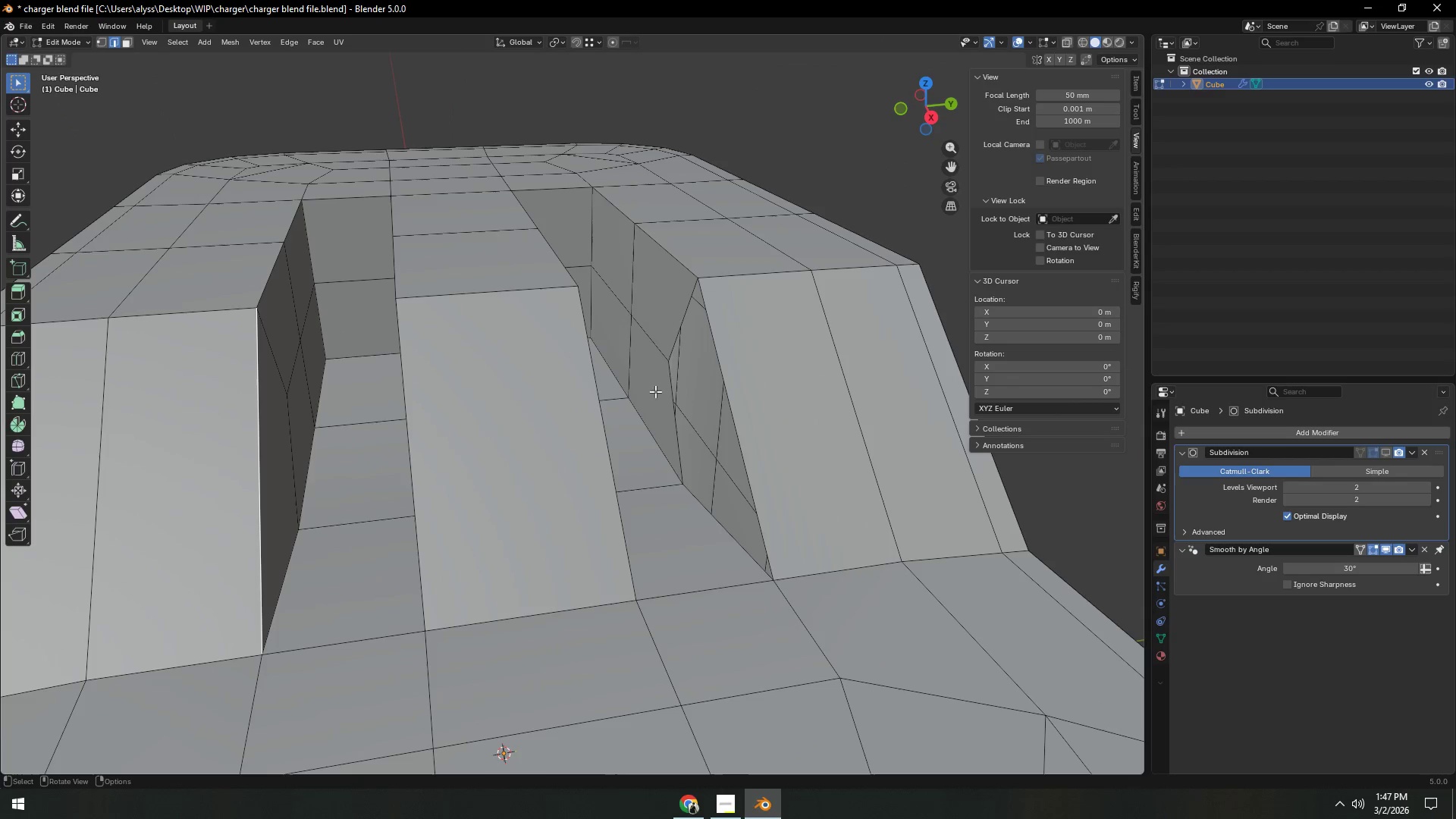 
left_click([667, 393])
 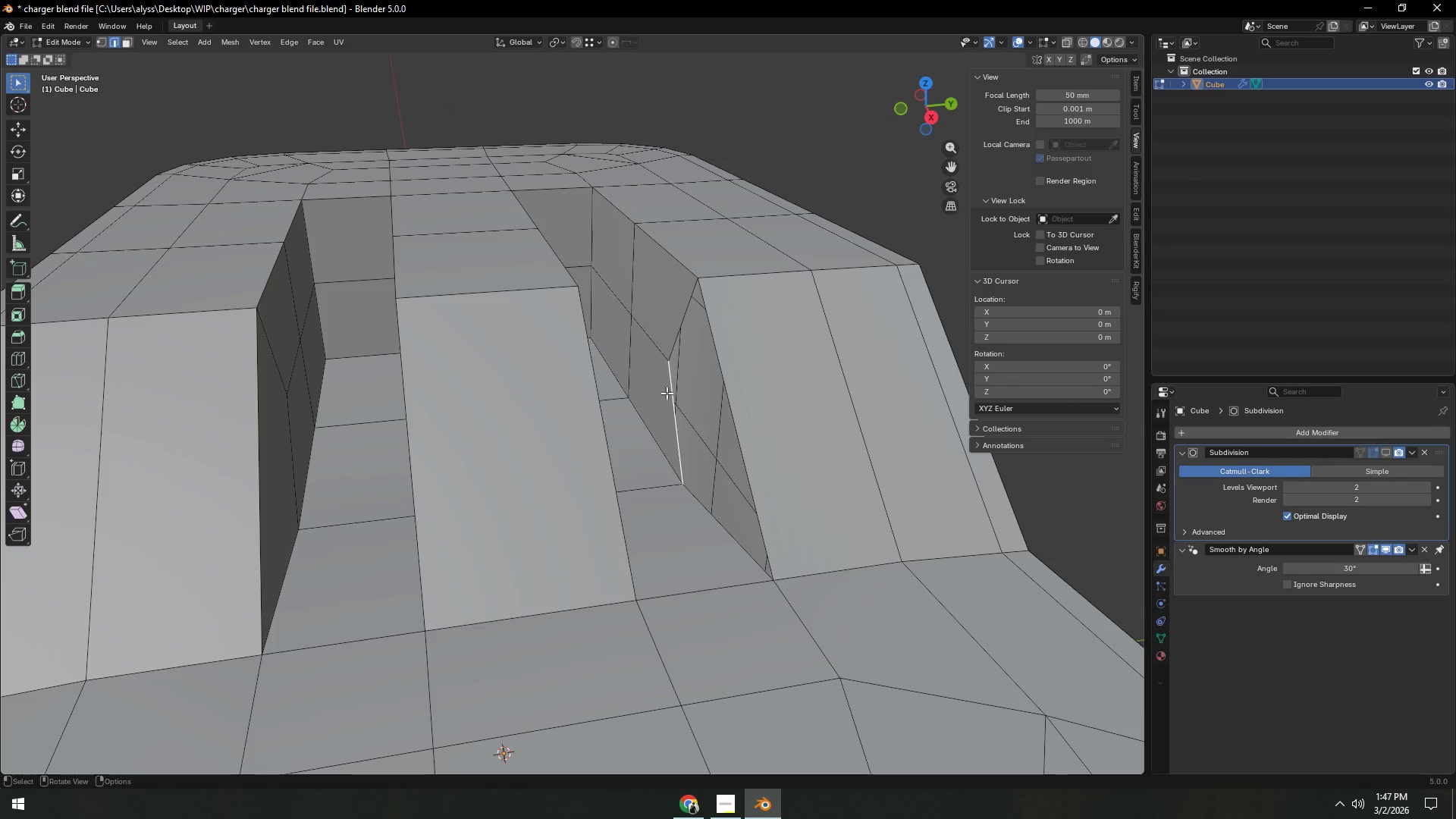 
key(F)
 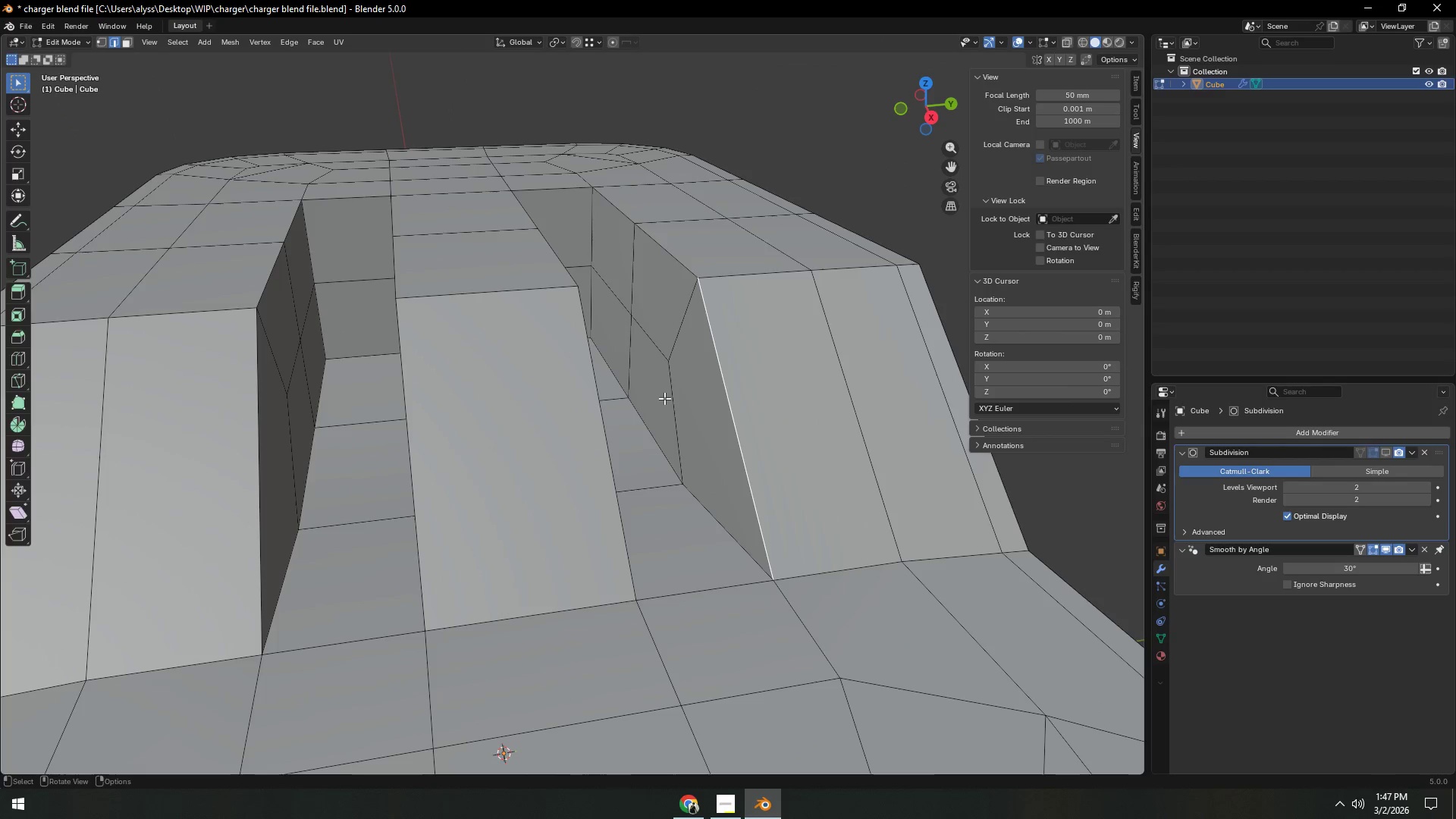 
scroll: coordinate [664, 400], scroll_direction: down, amount: 3.0
 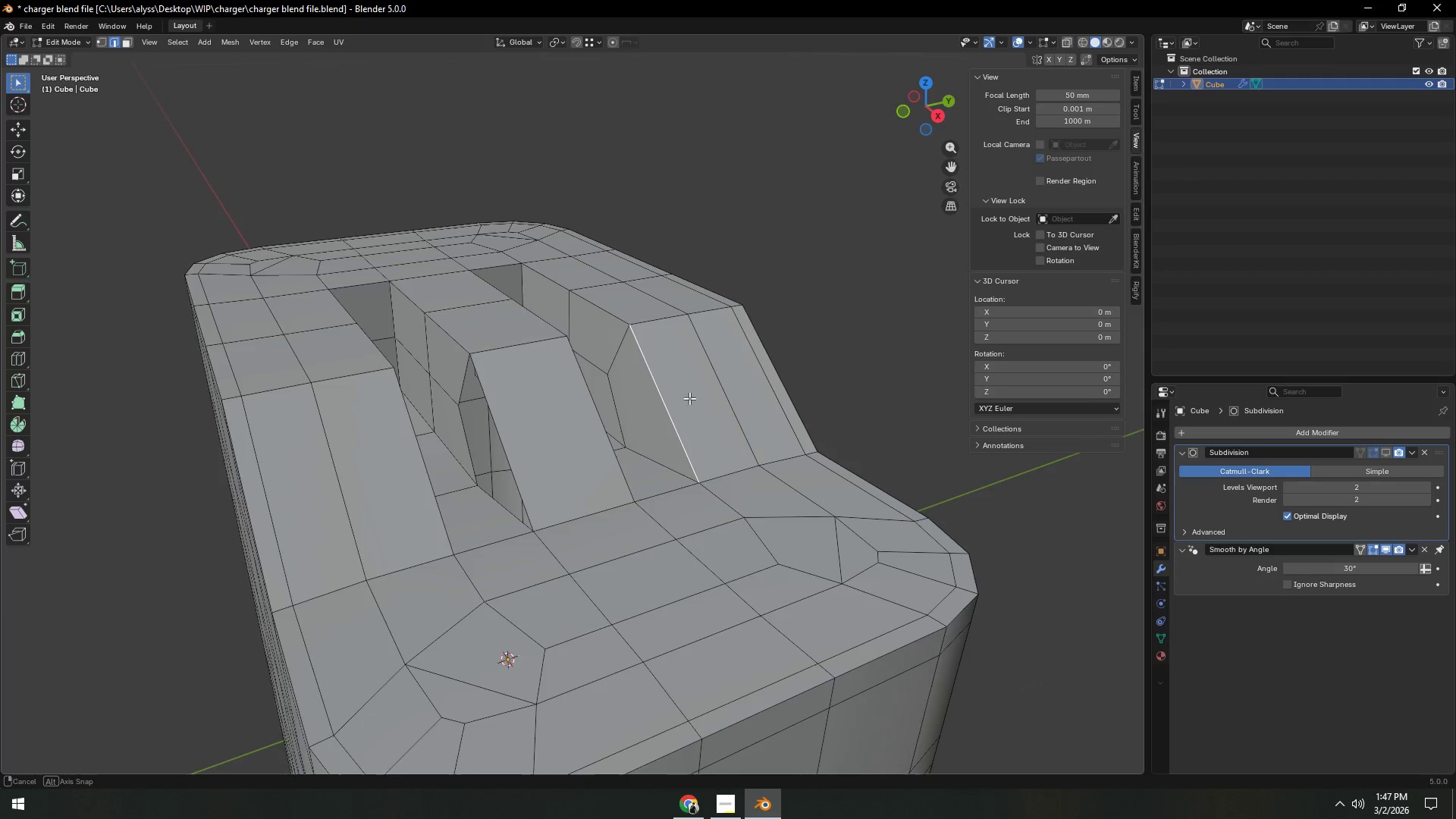 
key(Control+ControlLeft)
 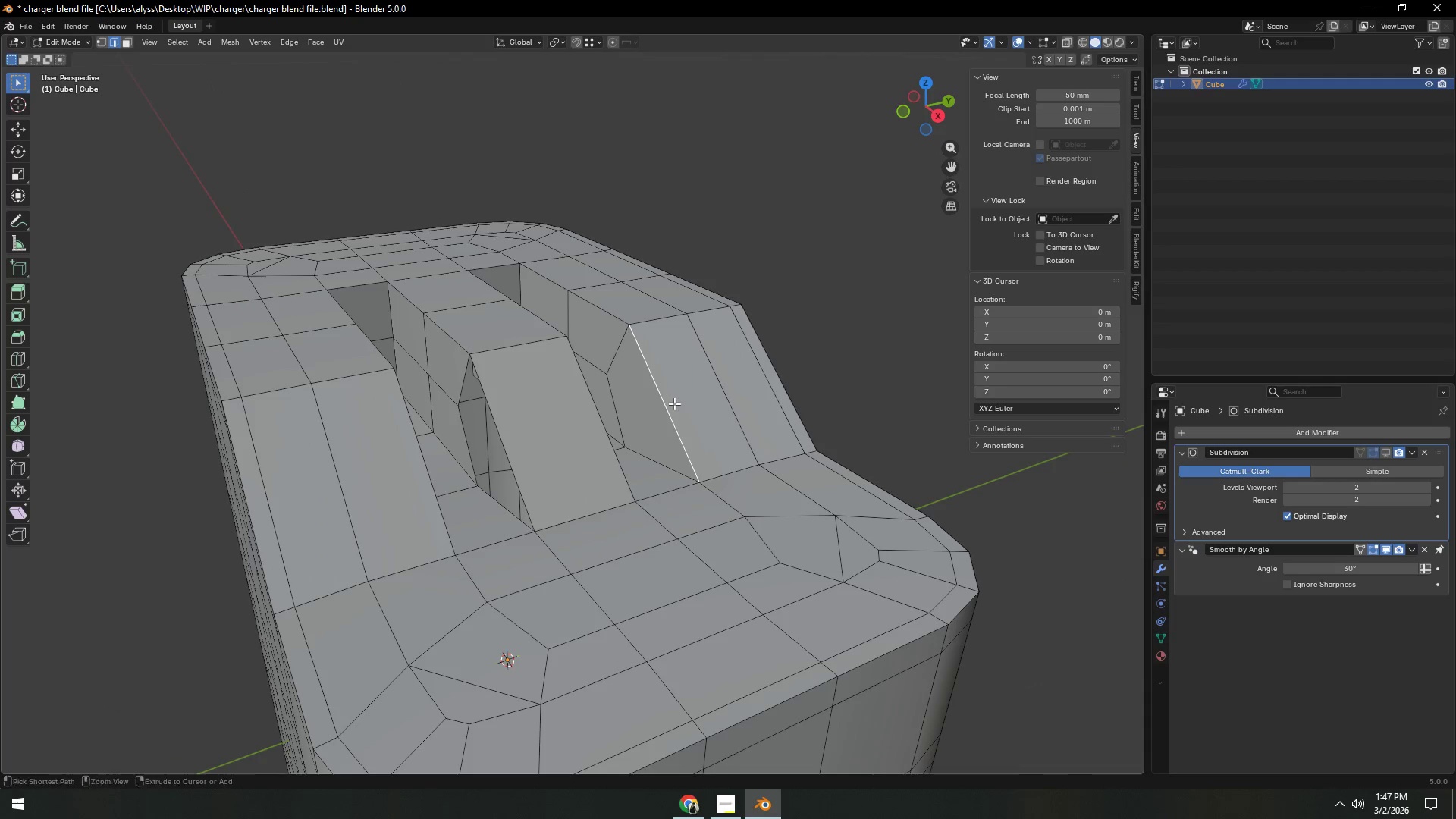 
key(Control+R)
 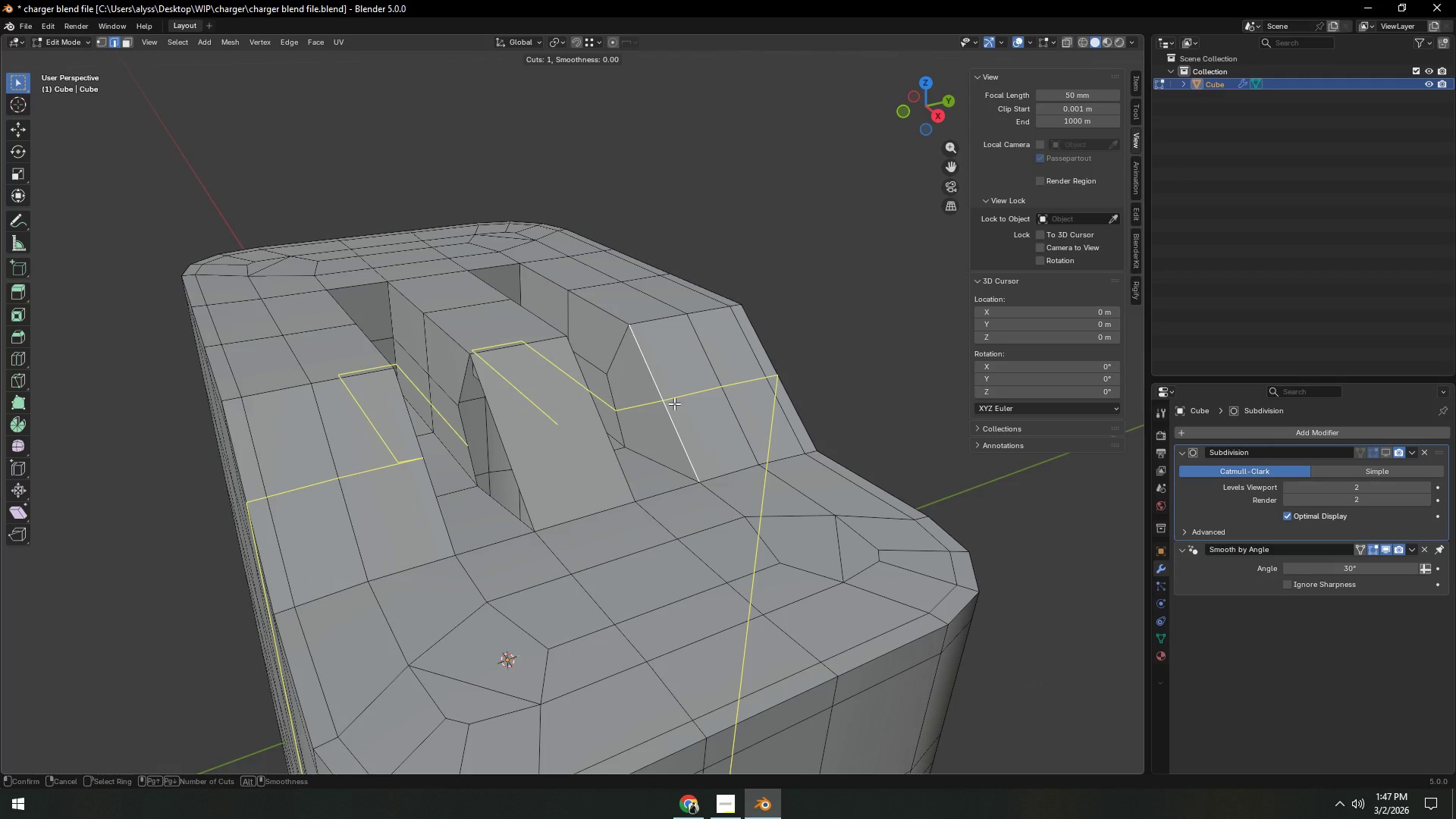 
right_click([674, 403])
 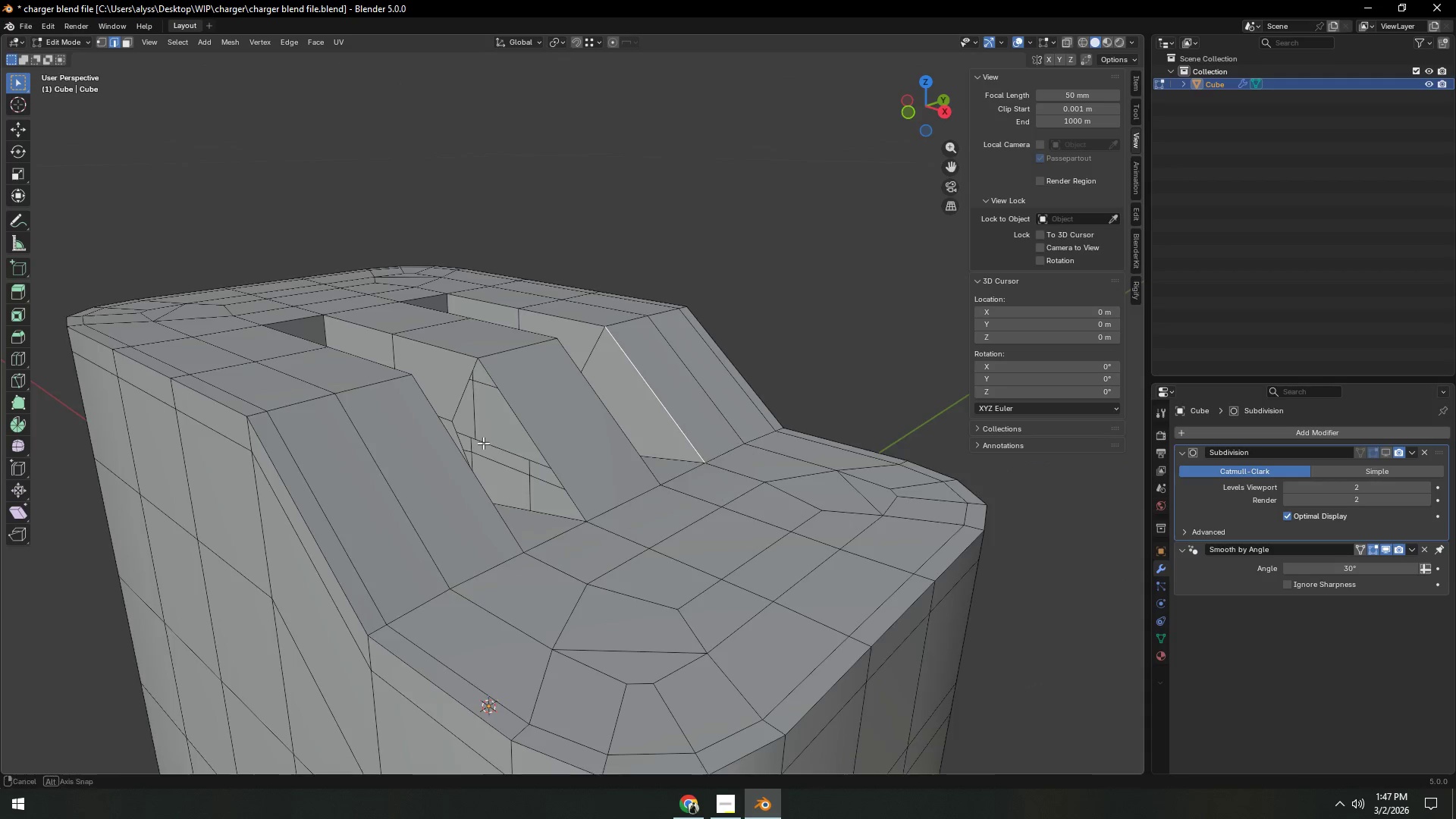 
left_click([465, 445])
 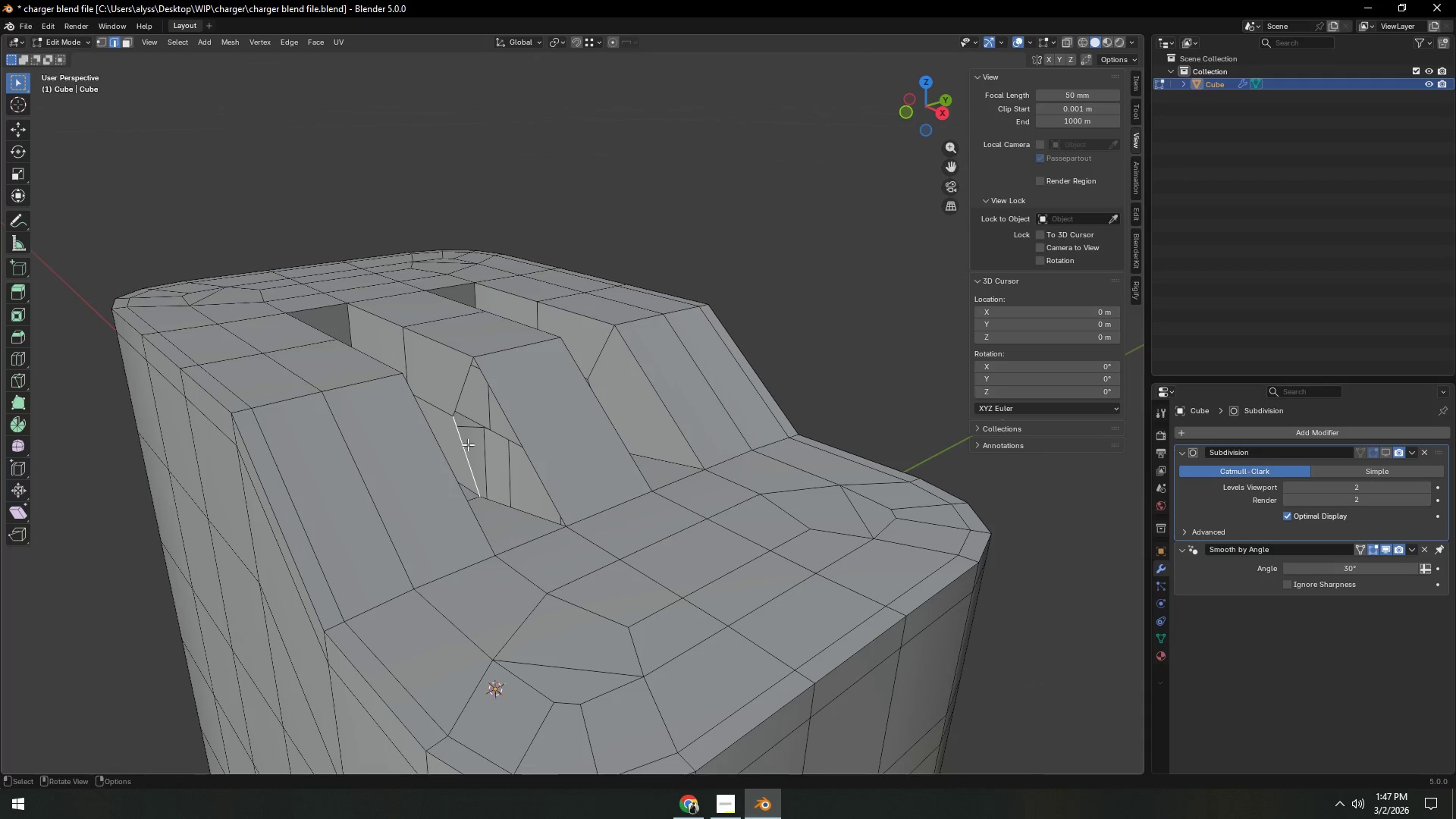 
key(F)
 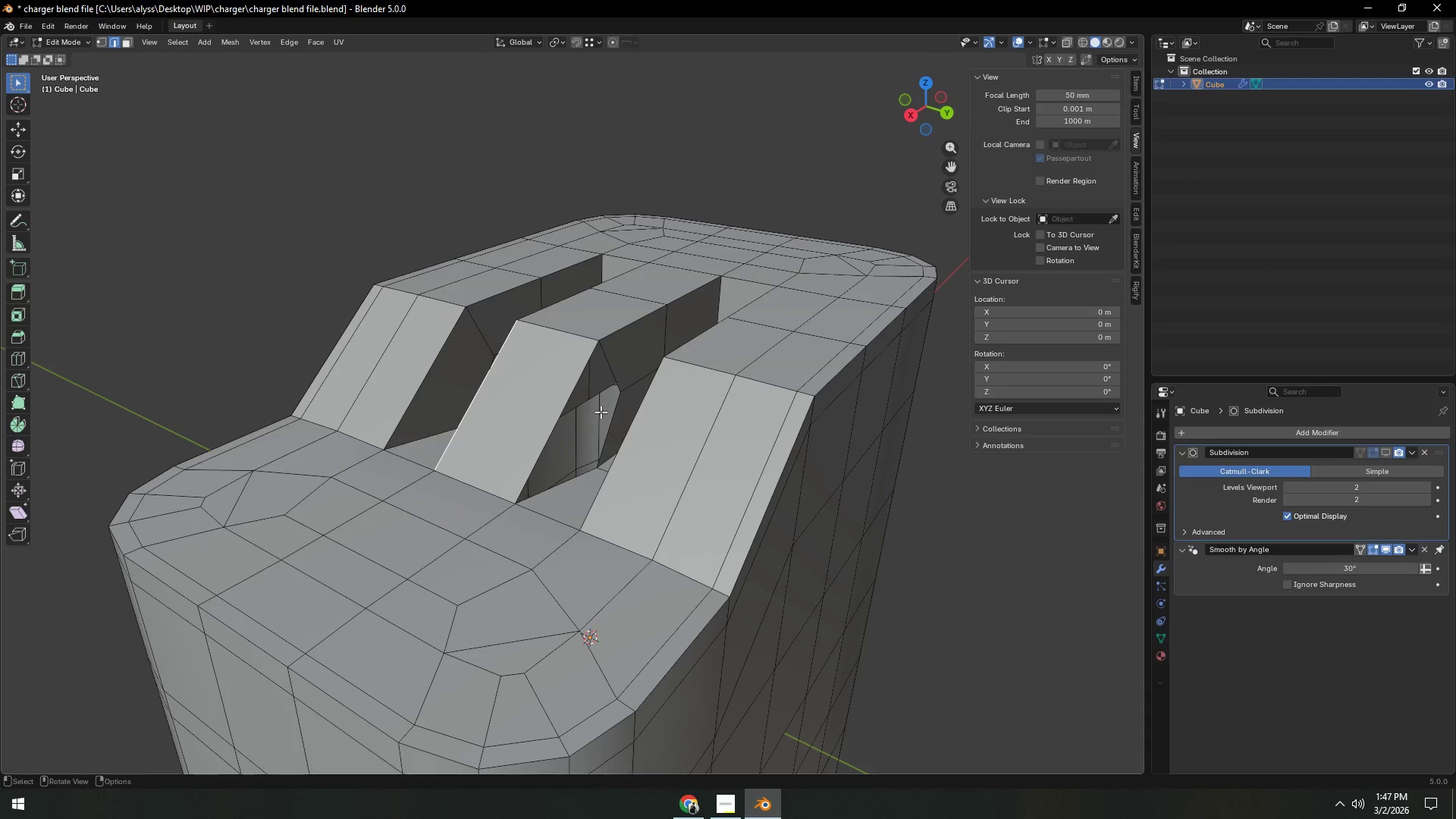 
left_click([618, 414])
 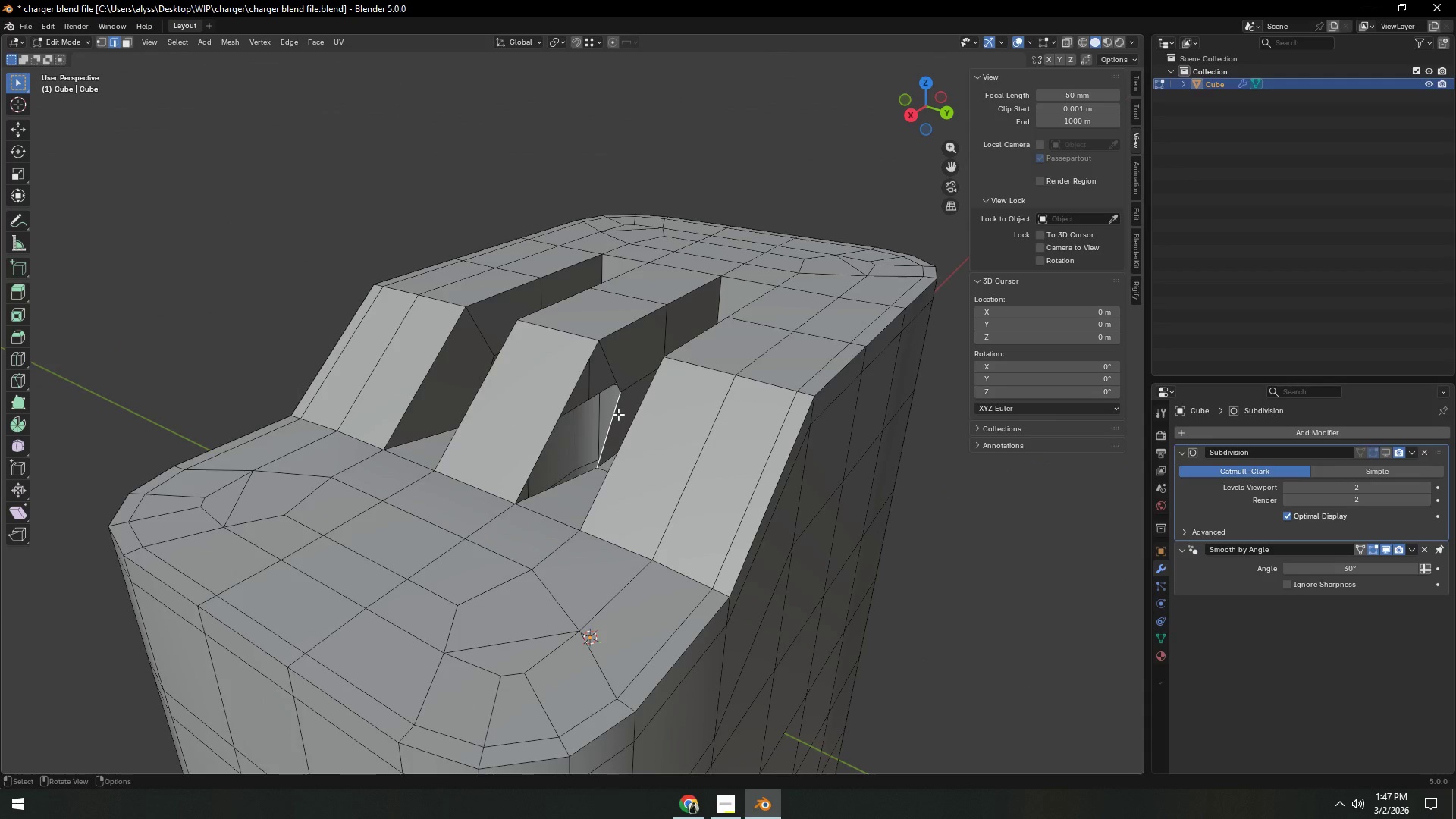 
key(F)
 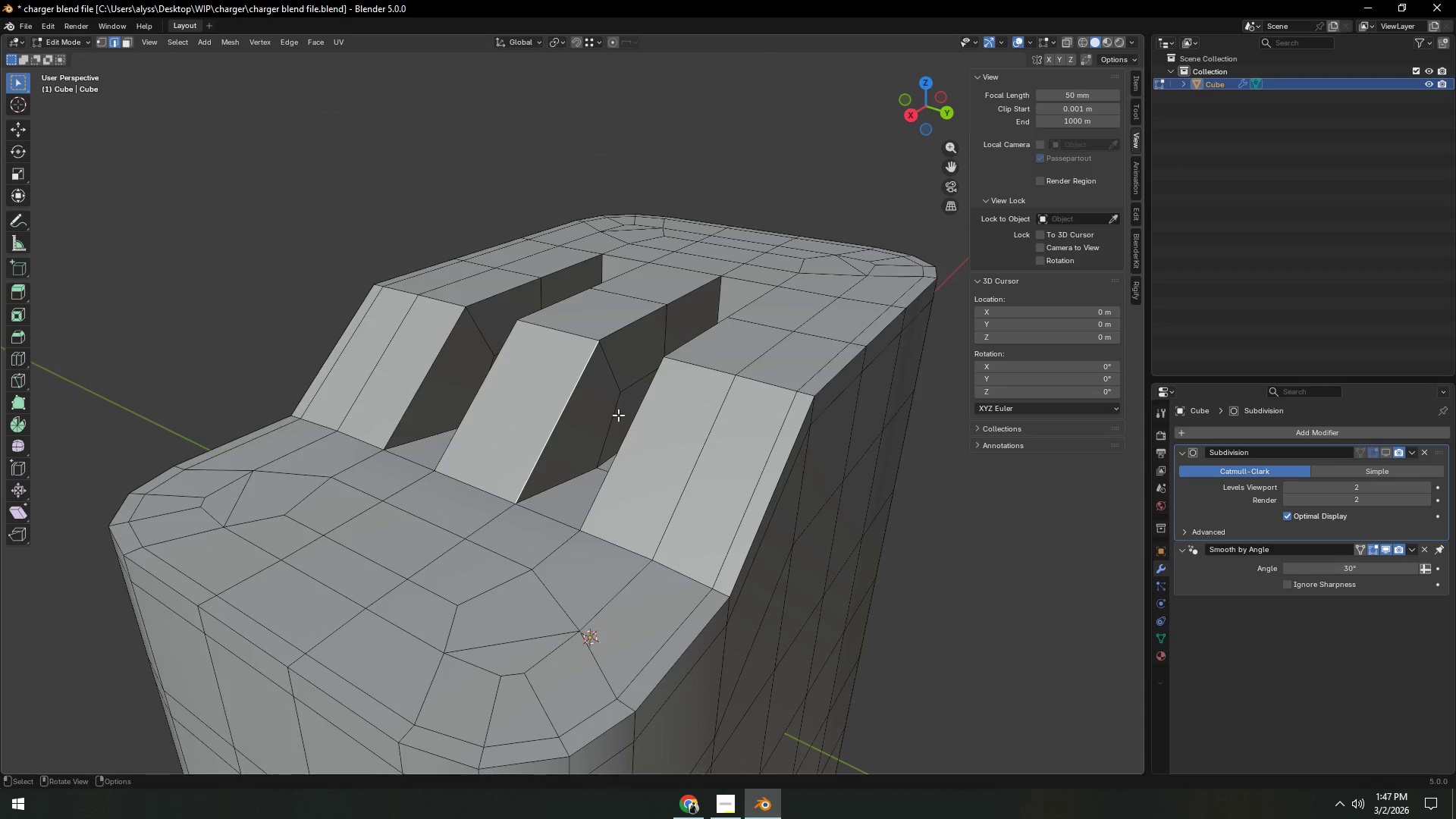 
scroll: coordinate [617, 417], scroll_direction: down, amount: 4.0
 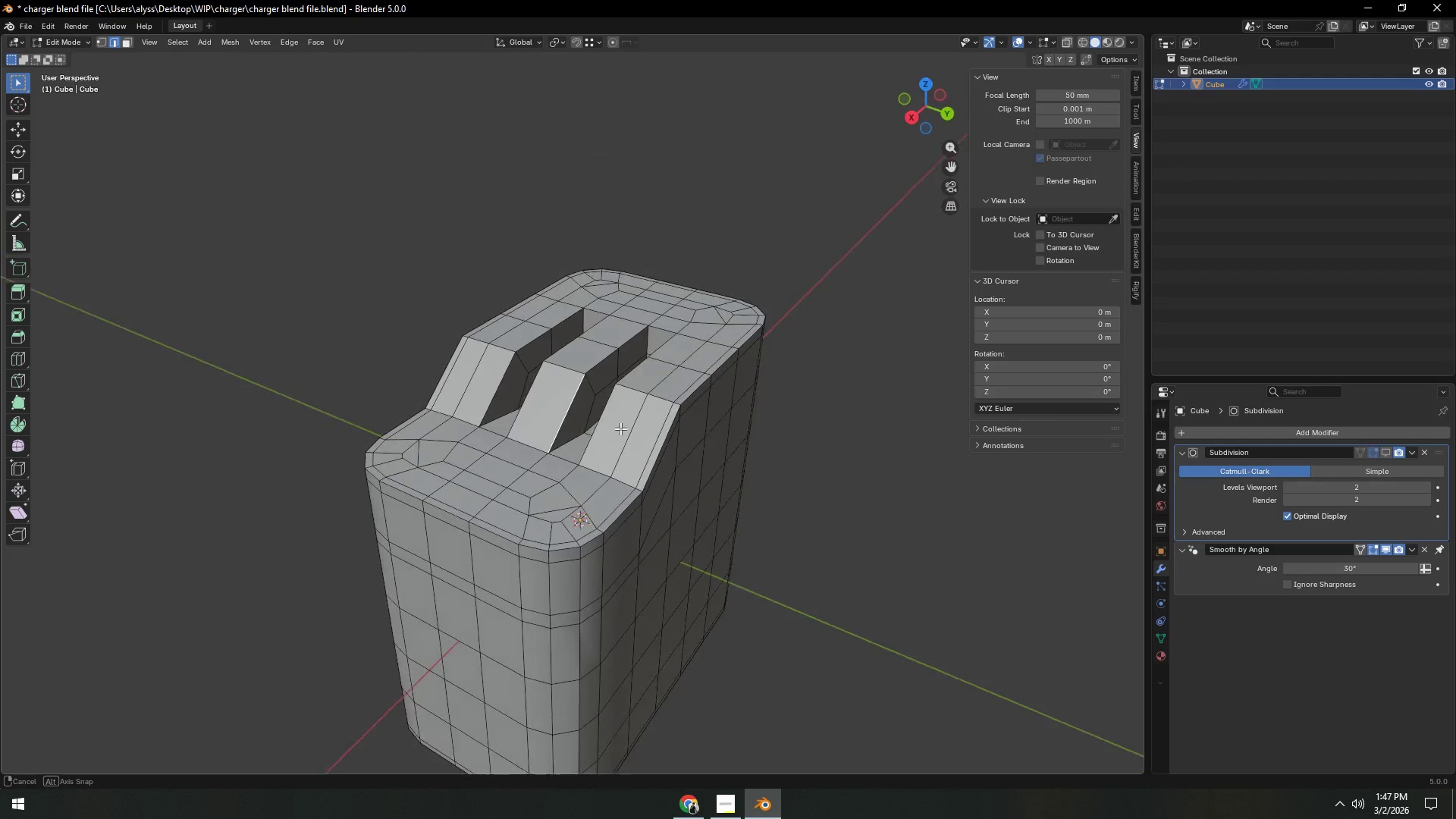 
scroll: coordinate [587, 432], scroll_direction: up, amount: 5.0
 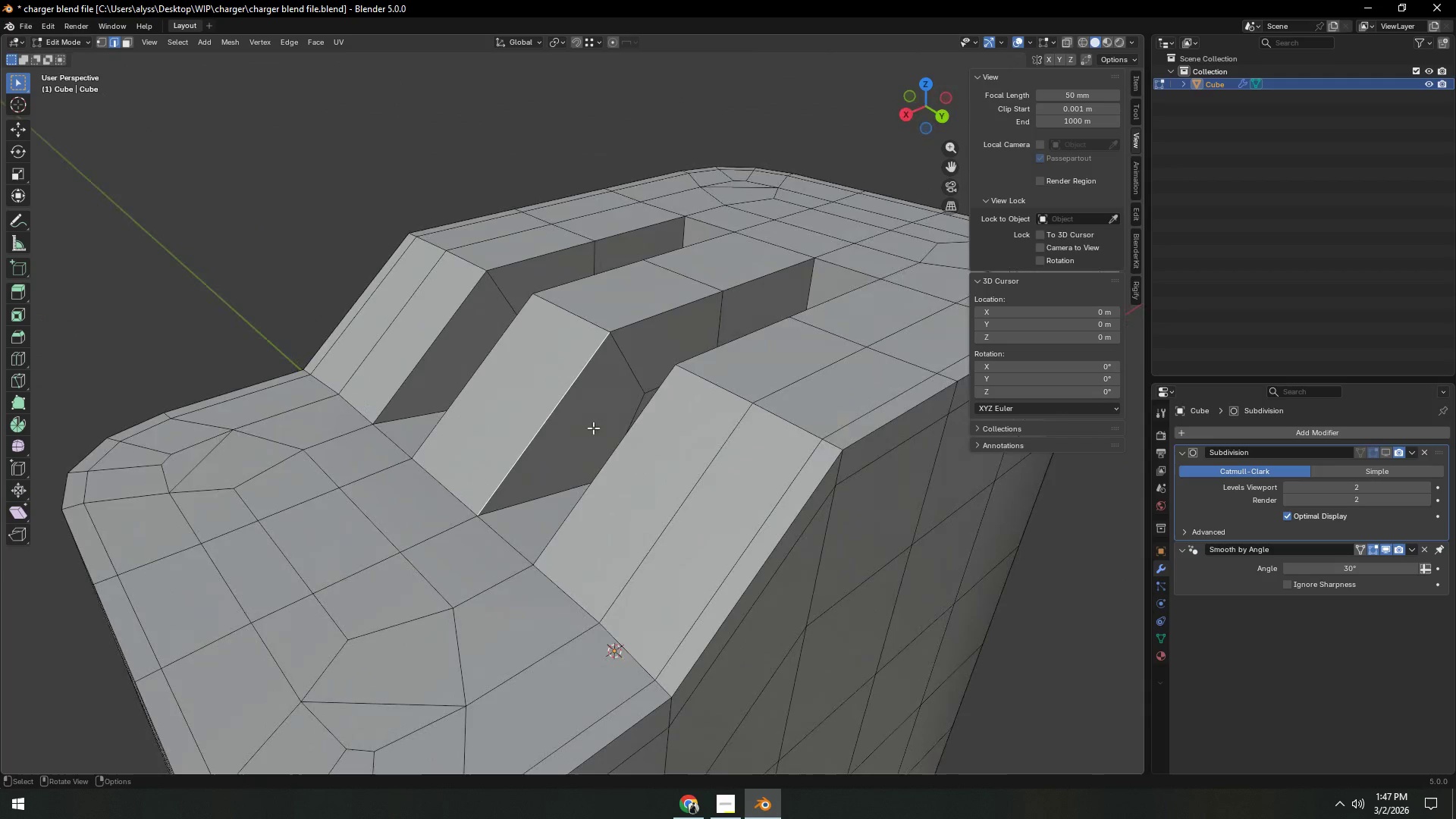 
key(Control+R)
 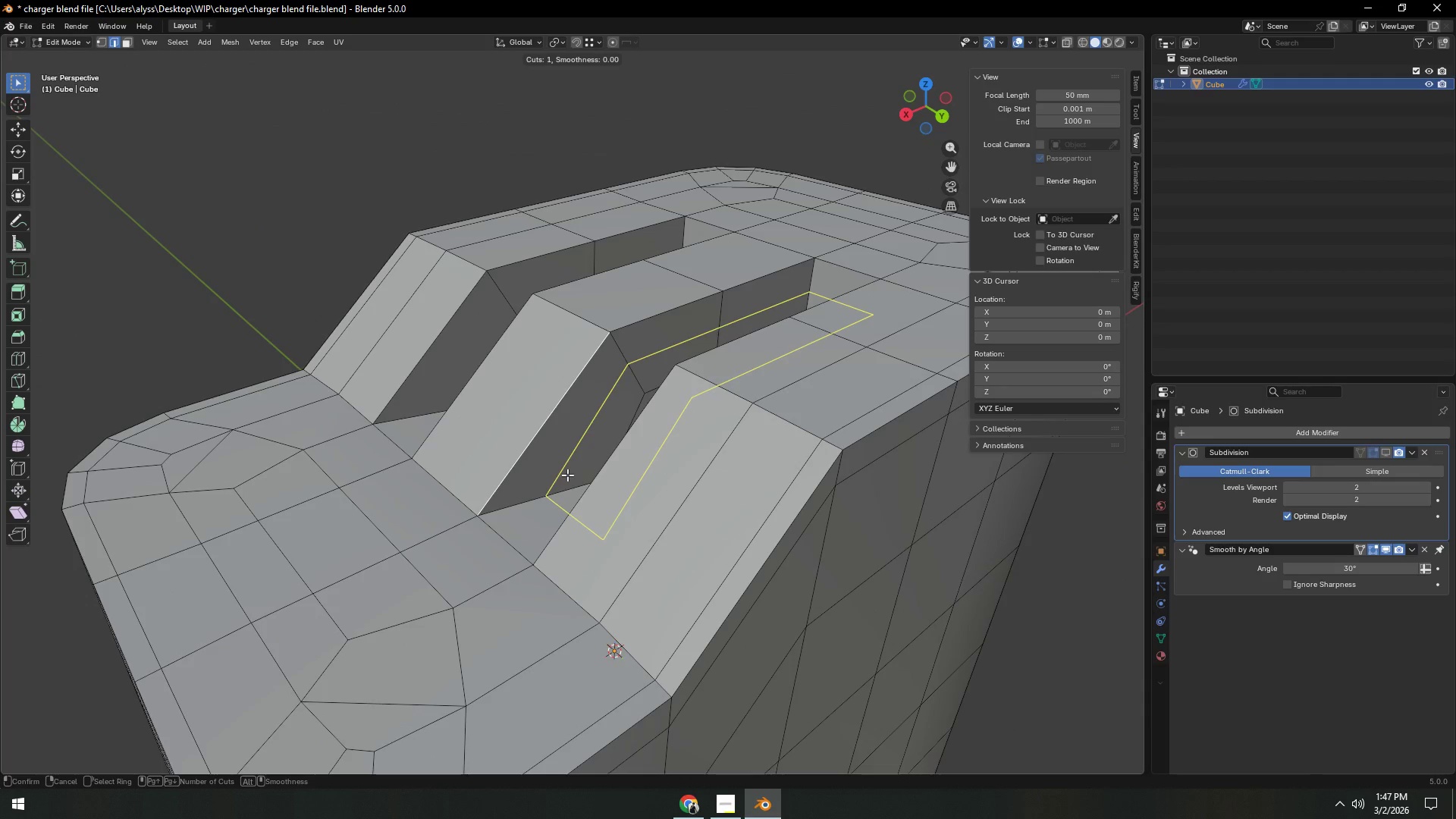 
left_click([567, 475])
 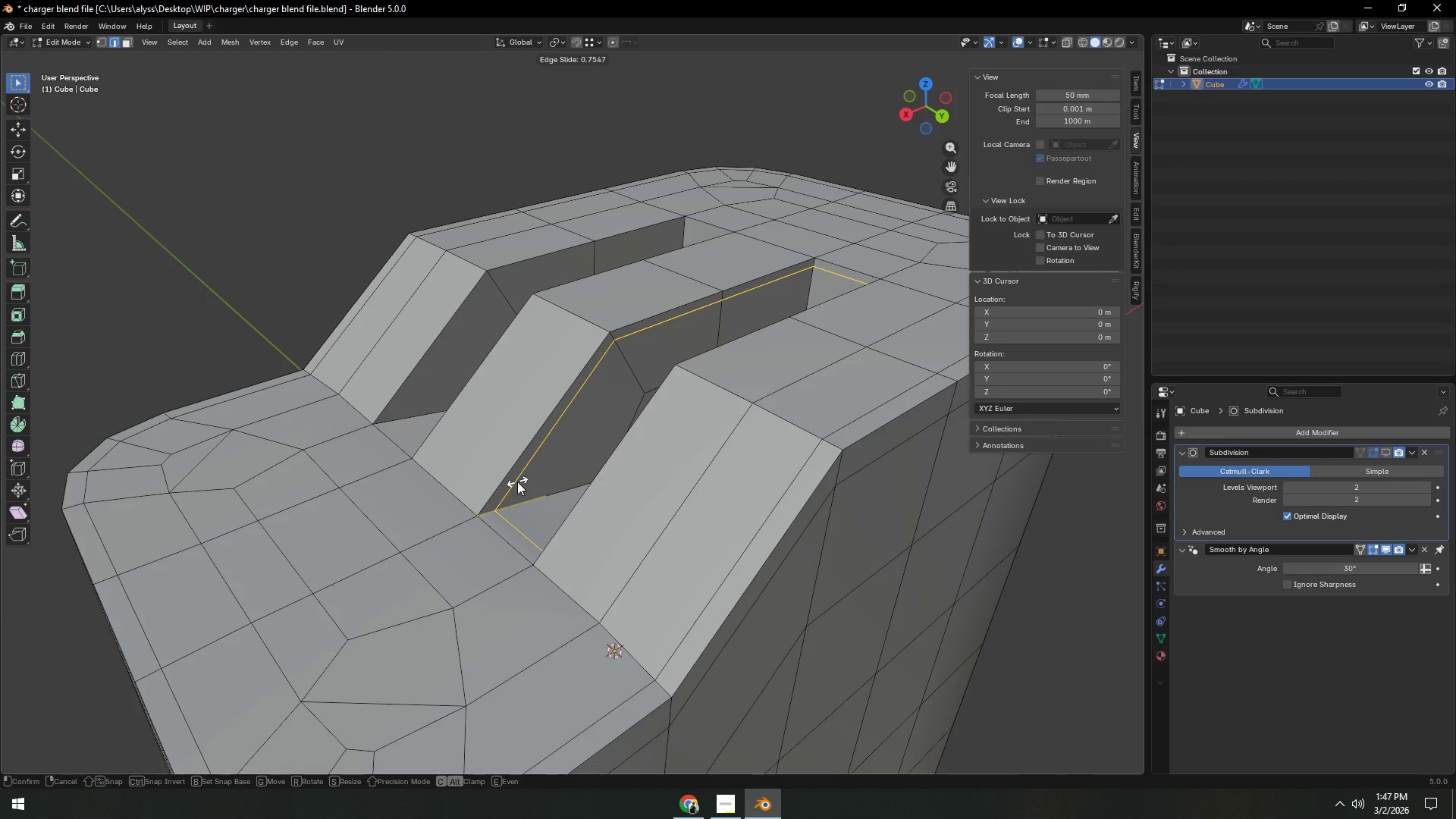 
left_click([517, 482])
 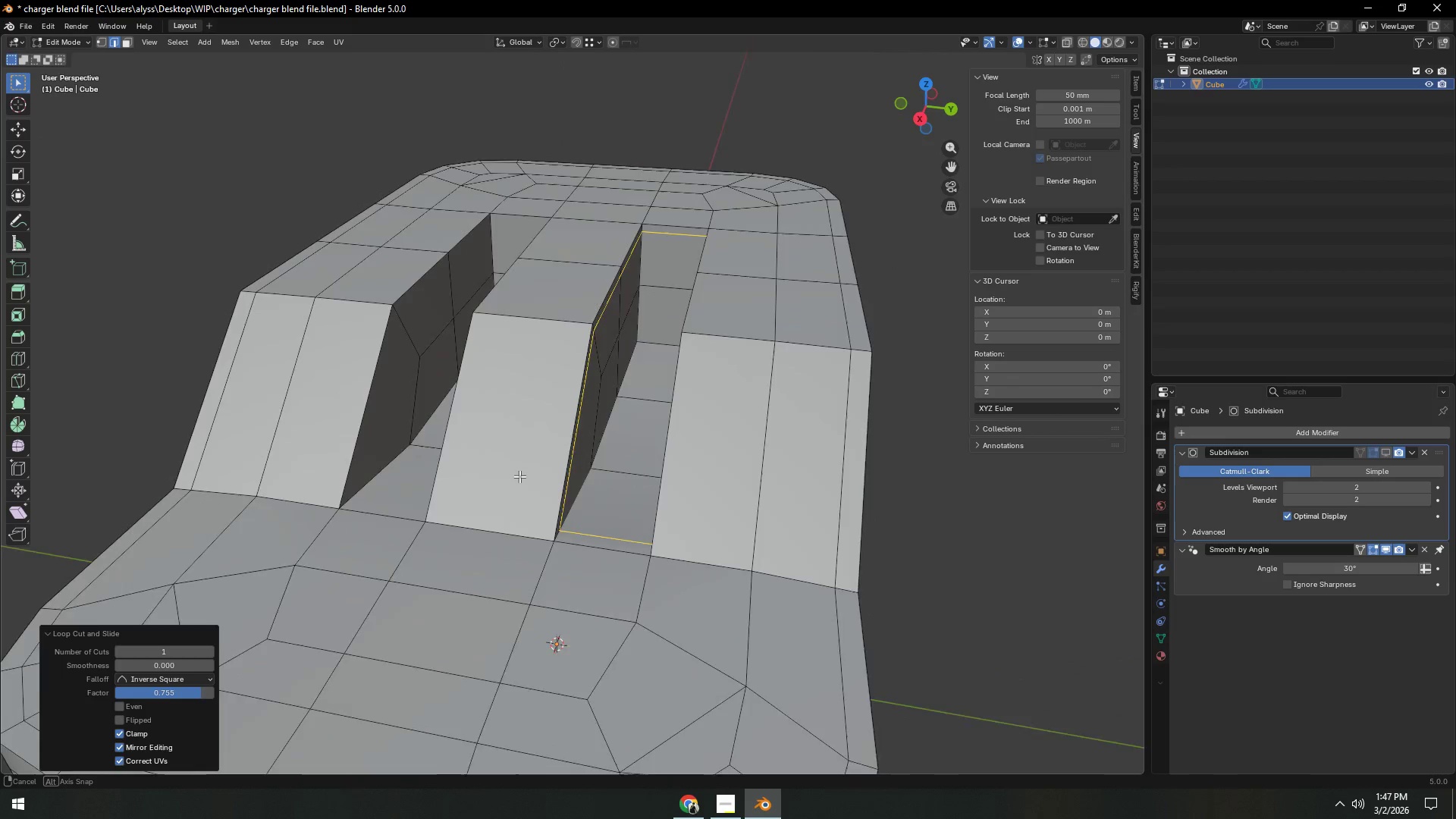 
key(Control+R)
 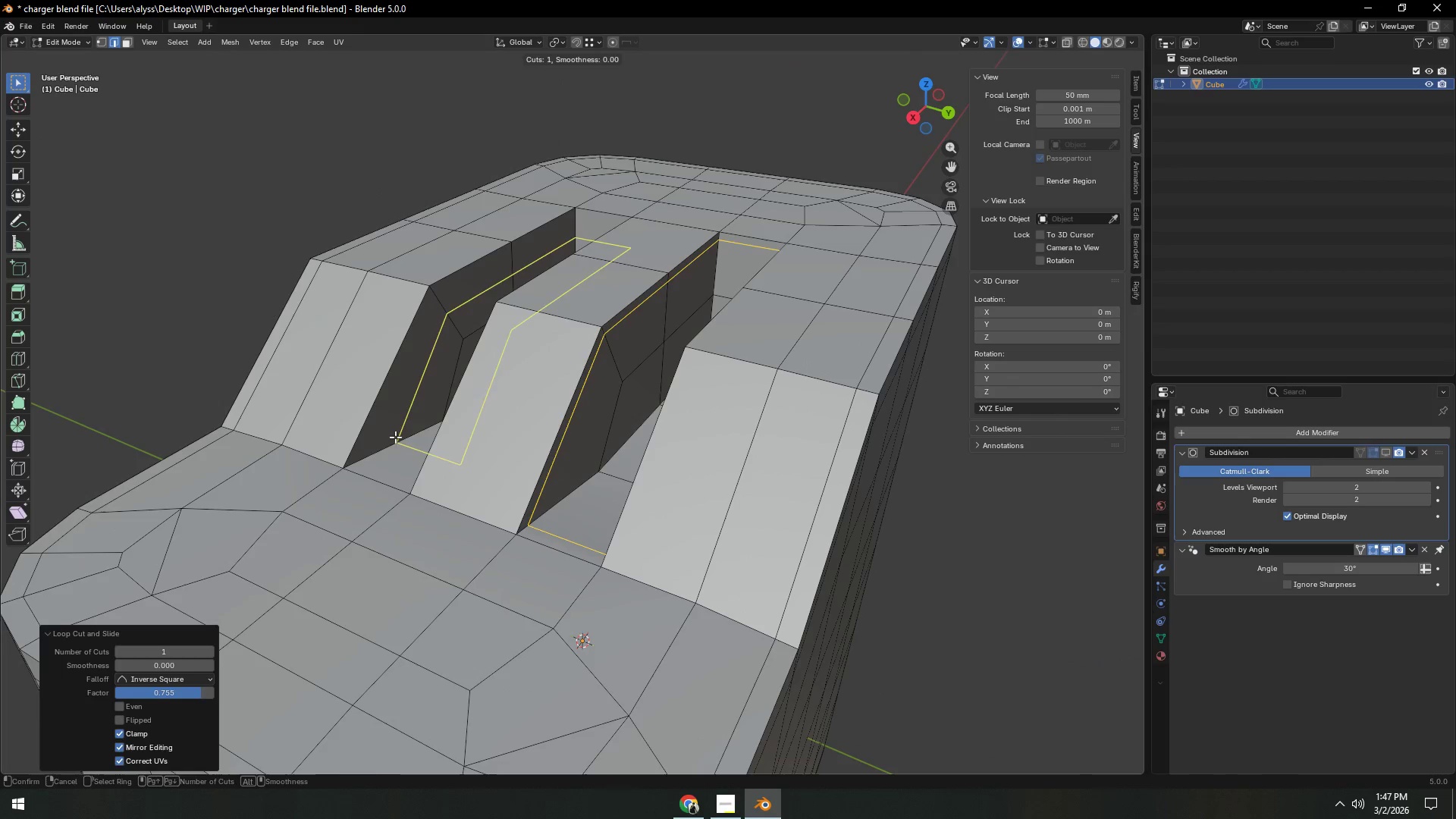 
left_click([395, 437])
 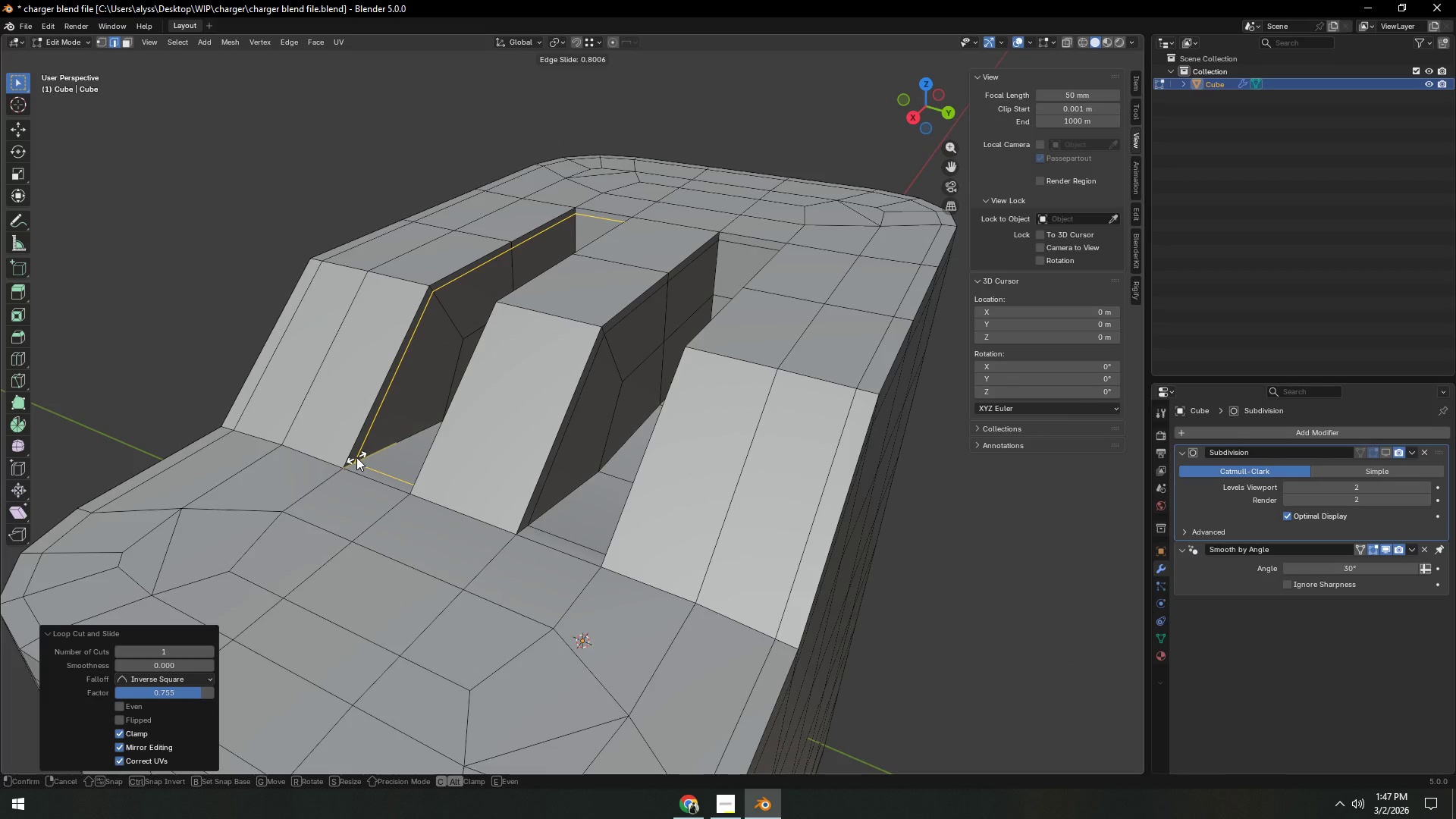 
left_click([356, 457])
 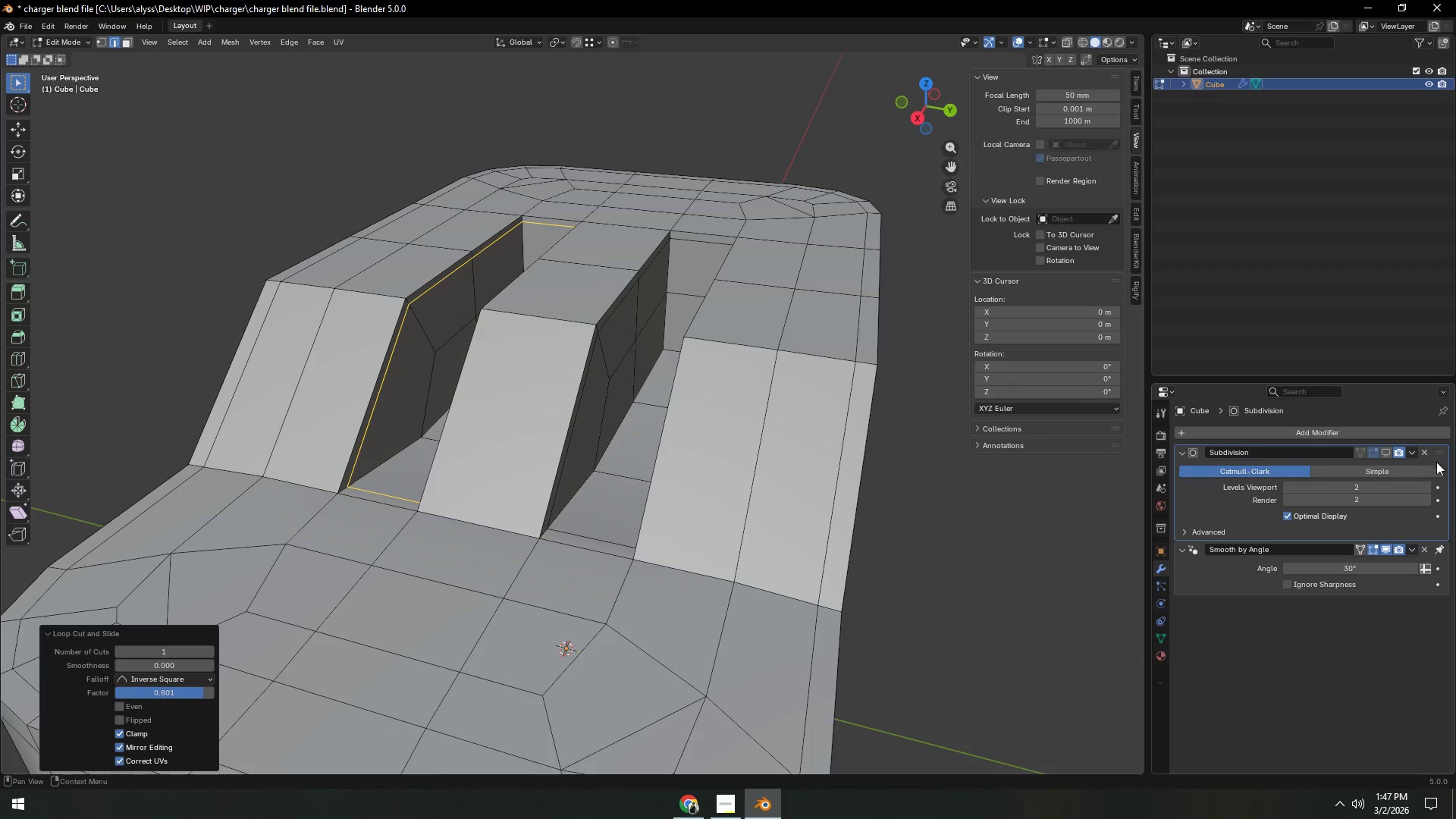 
left_click([1383, 453])
 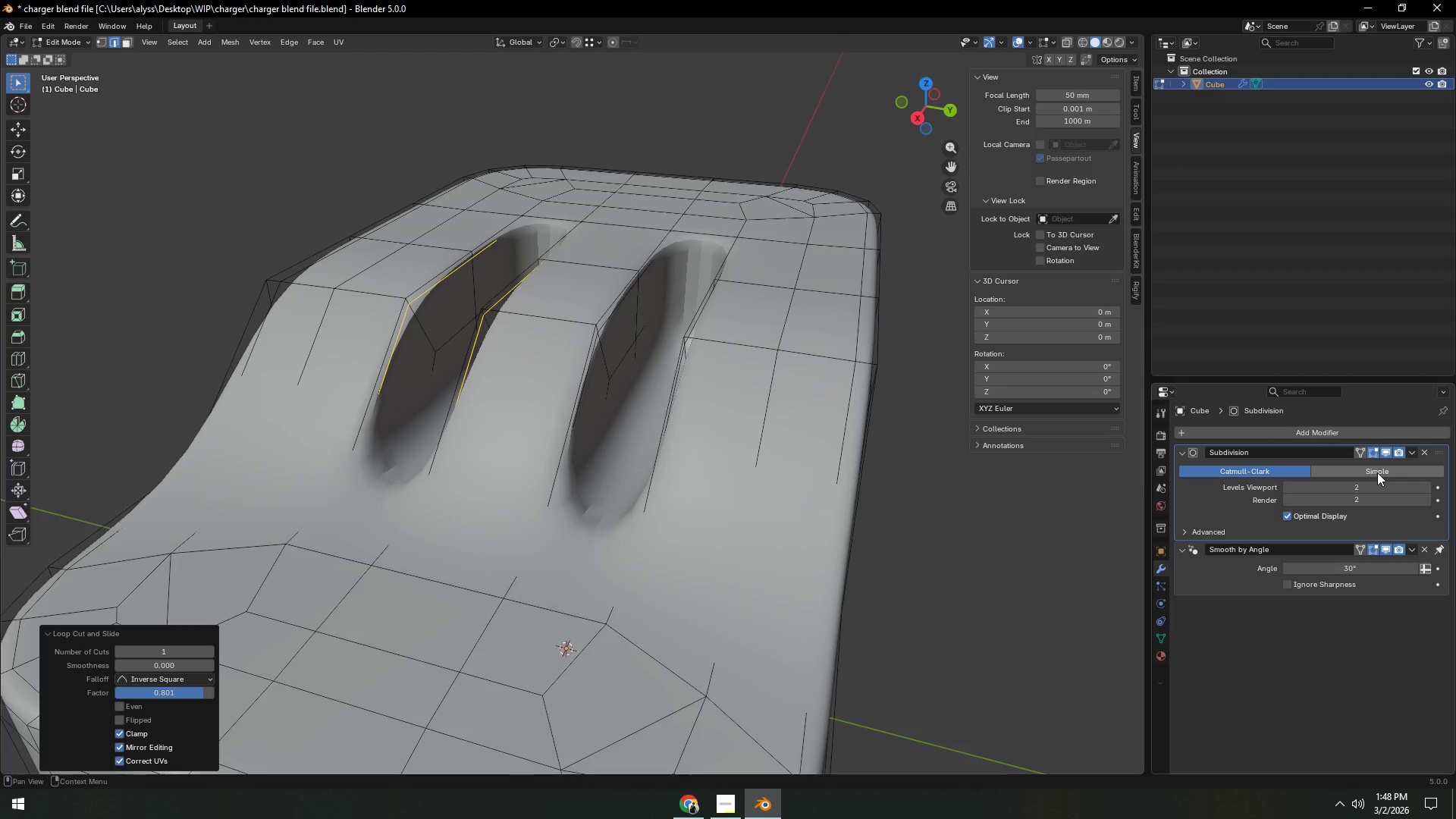 
left_click([1389, 450])
 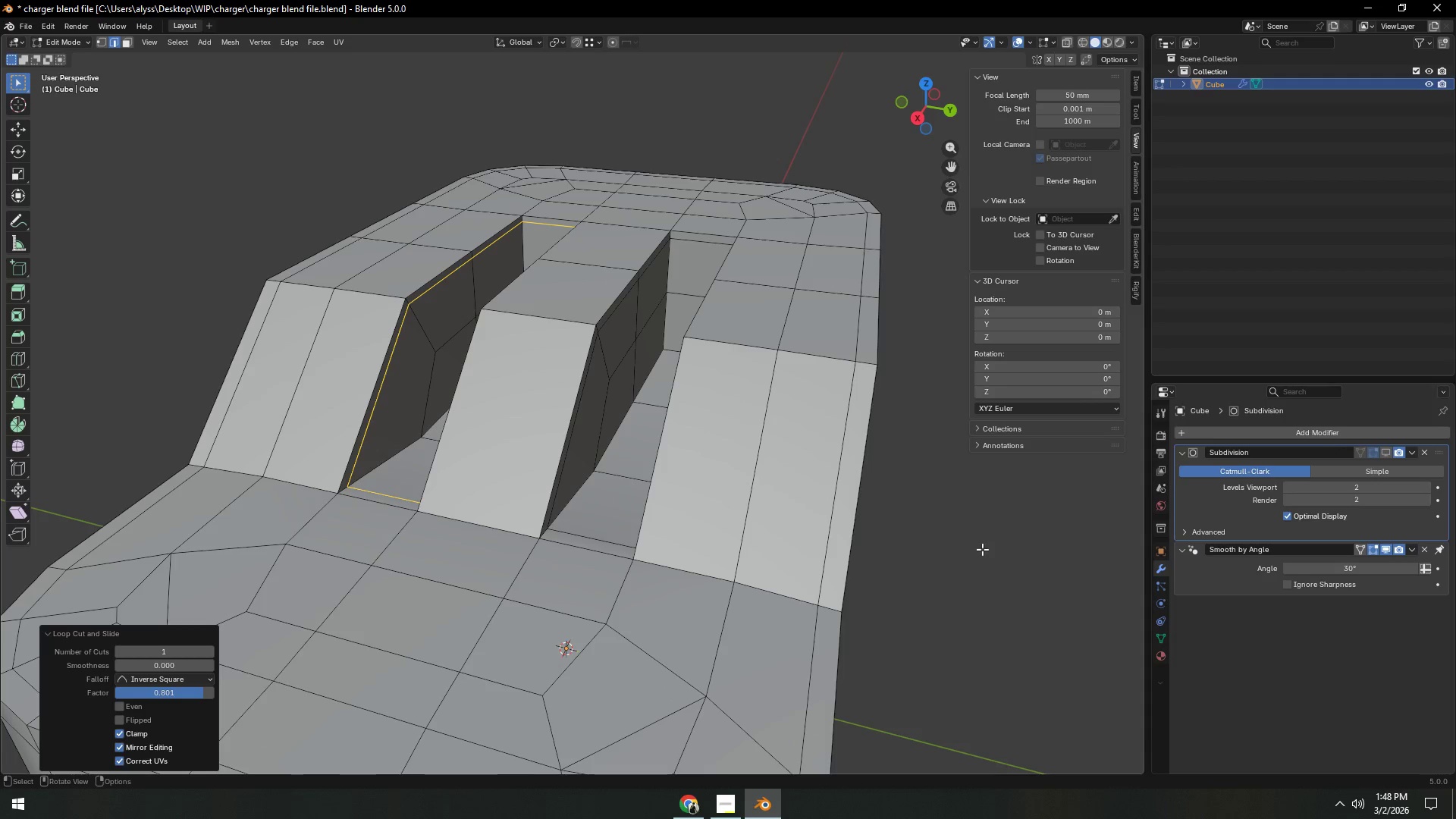 
left_click([982, 551])
 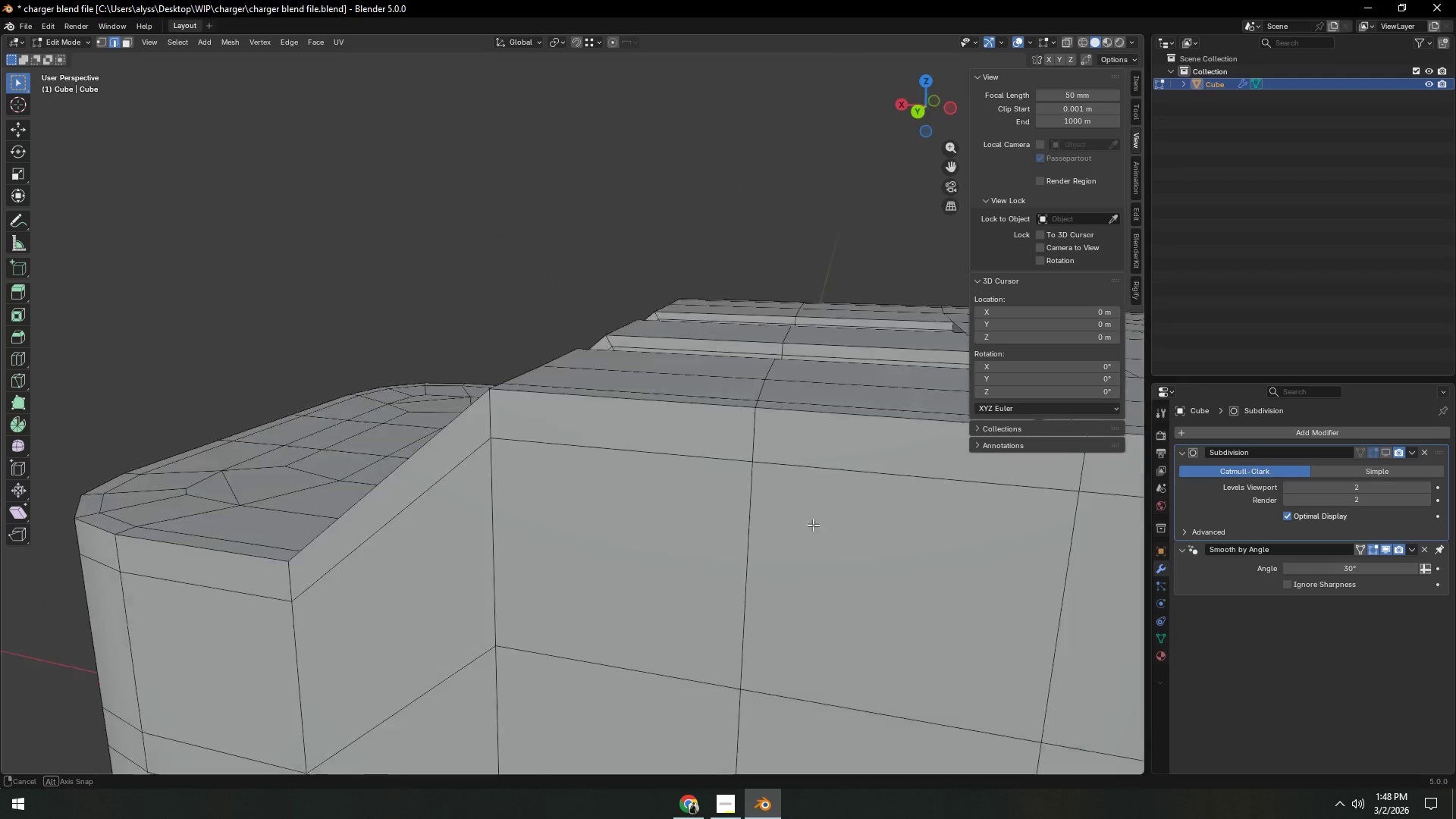 
key(Shift+ShiftLeft)
 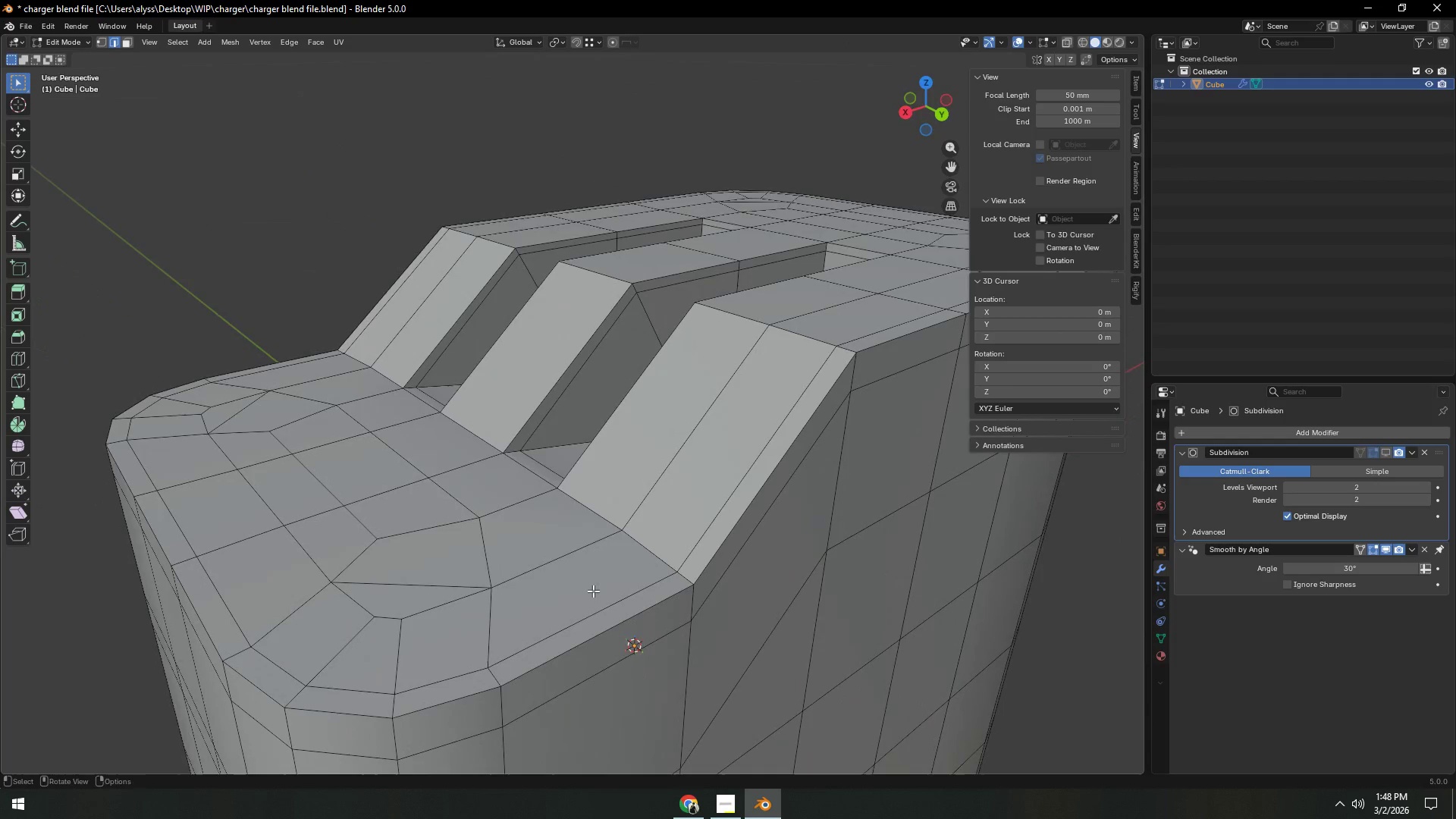 
wait(5.11)
 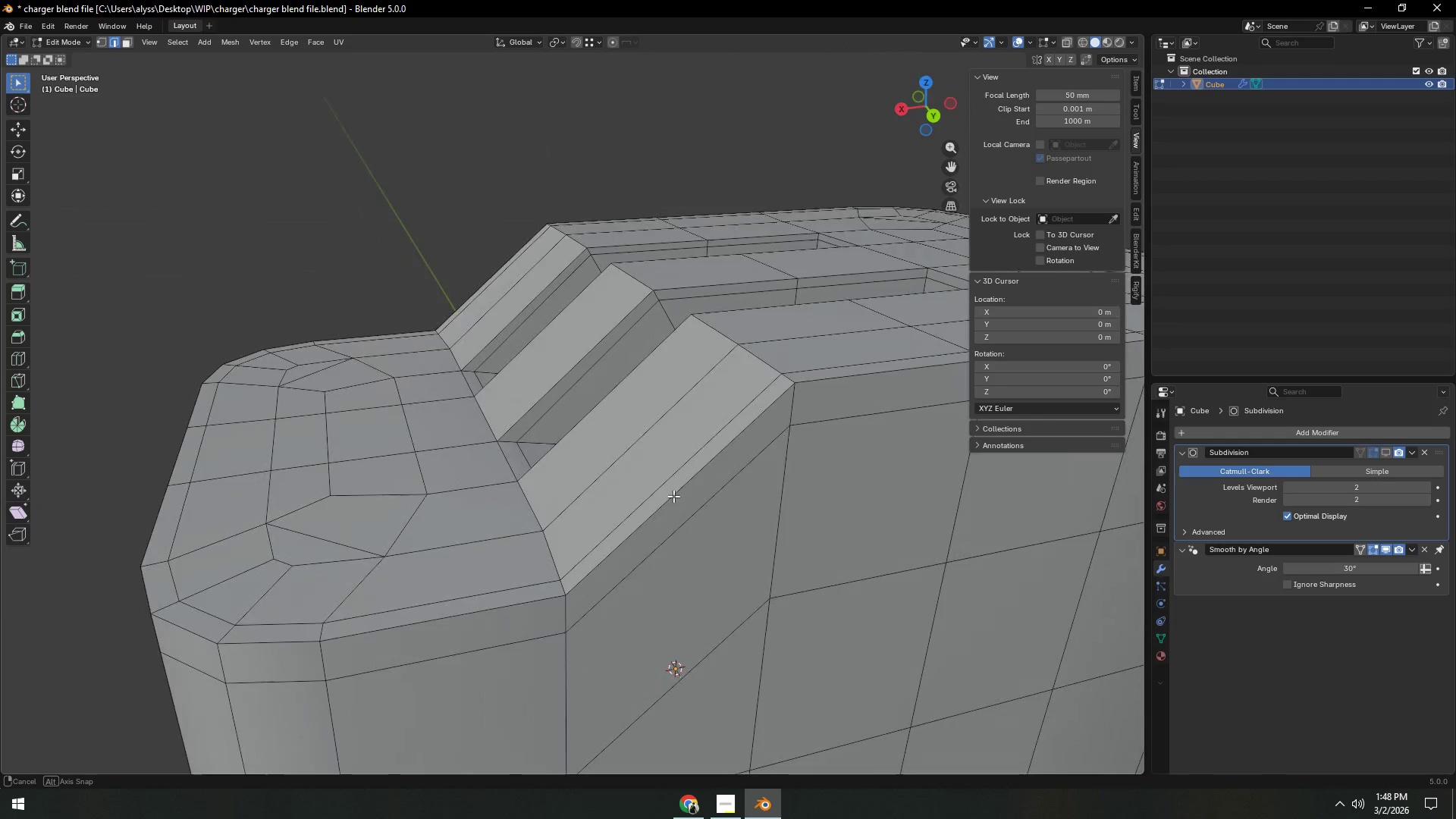 
key(1)
 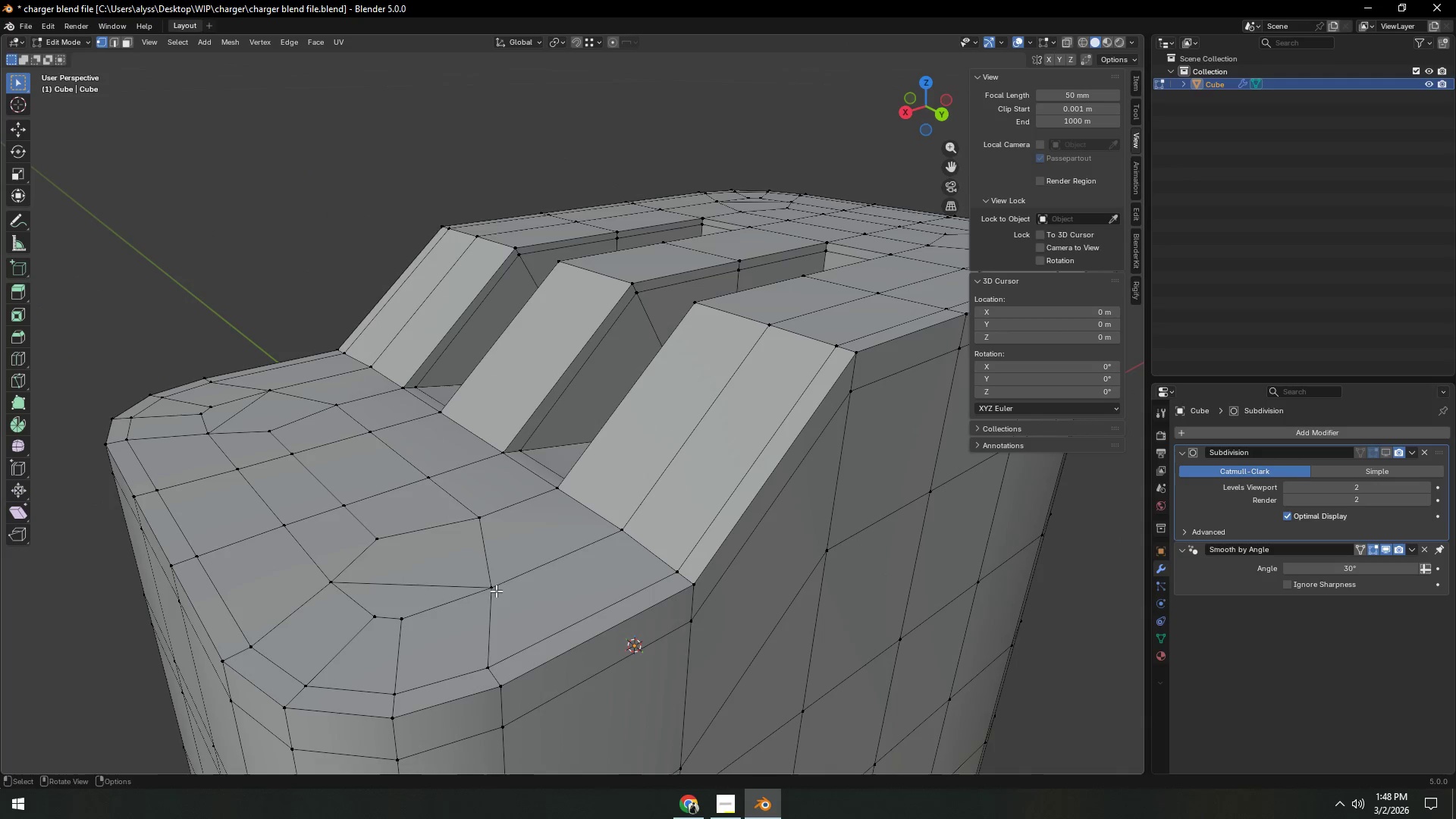 
left_click([495, 590])
 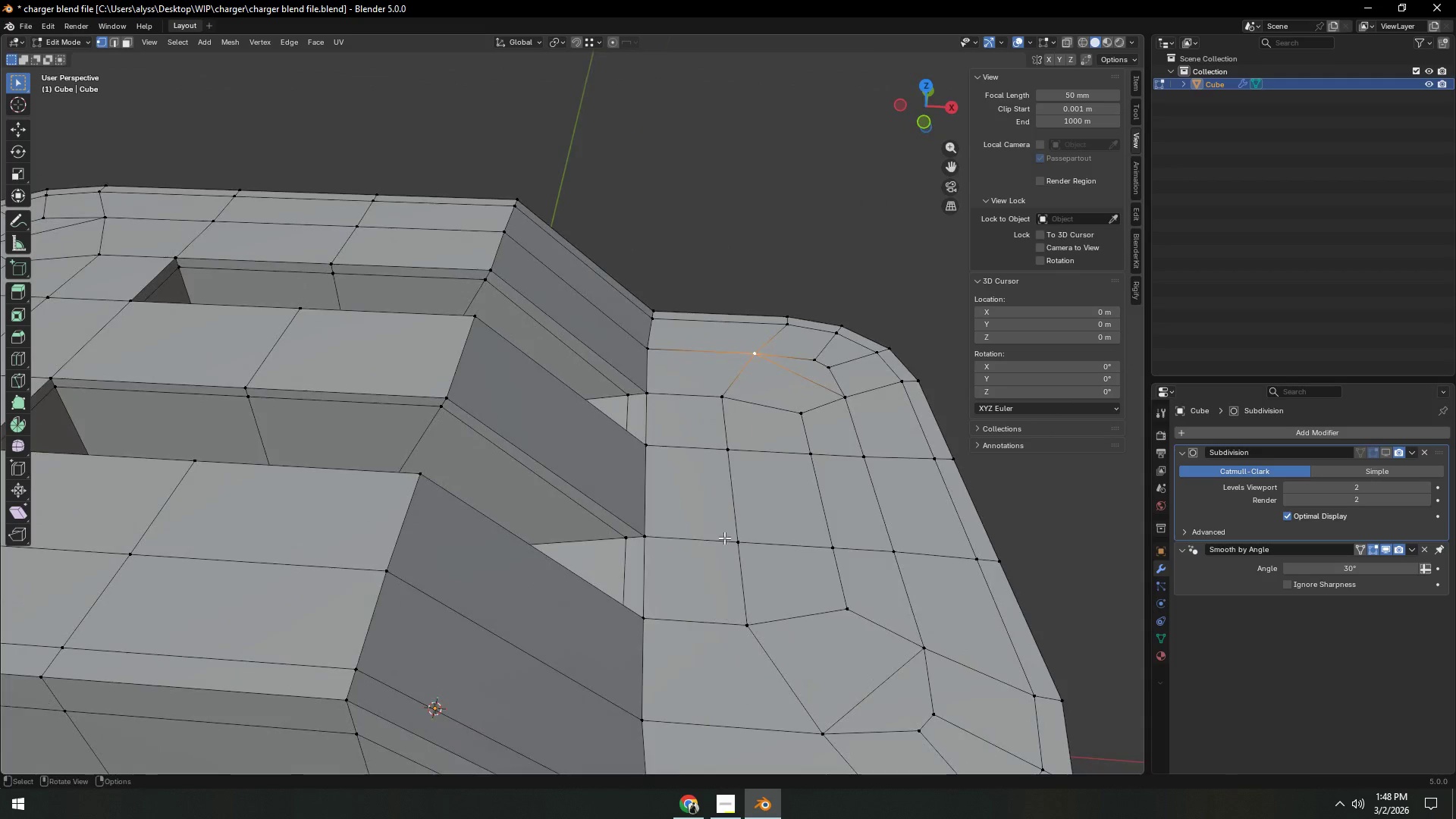 
type(gx)
 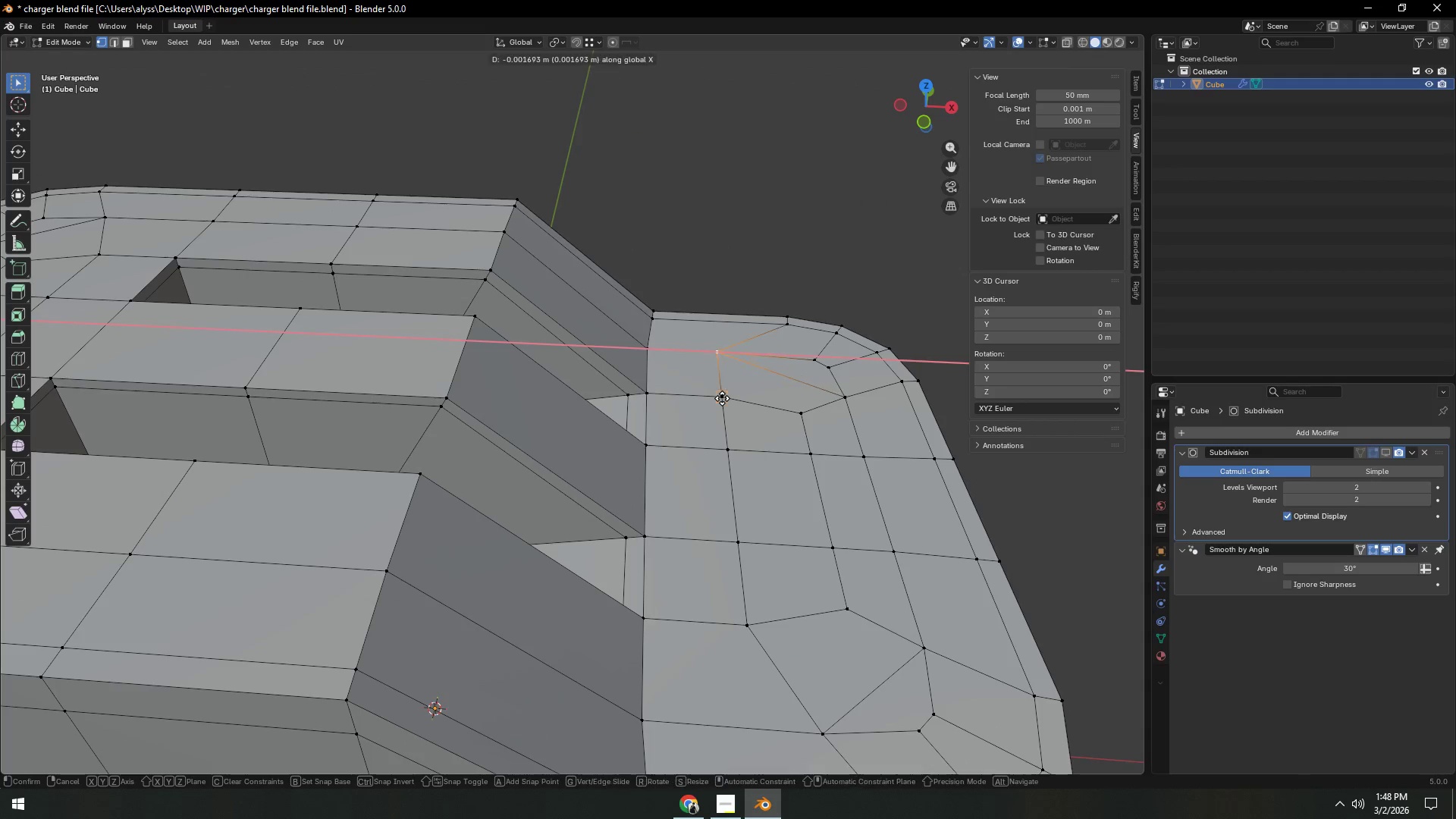 
hold_key(key=ControlLeft, duration=0.45)
left_click([722, 398])
 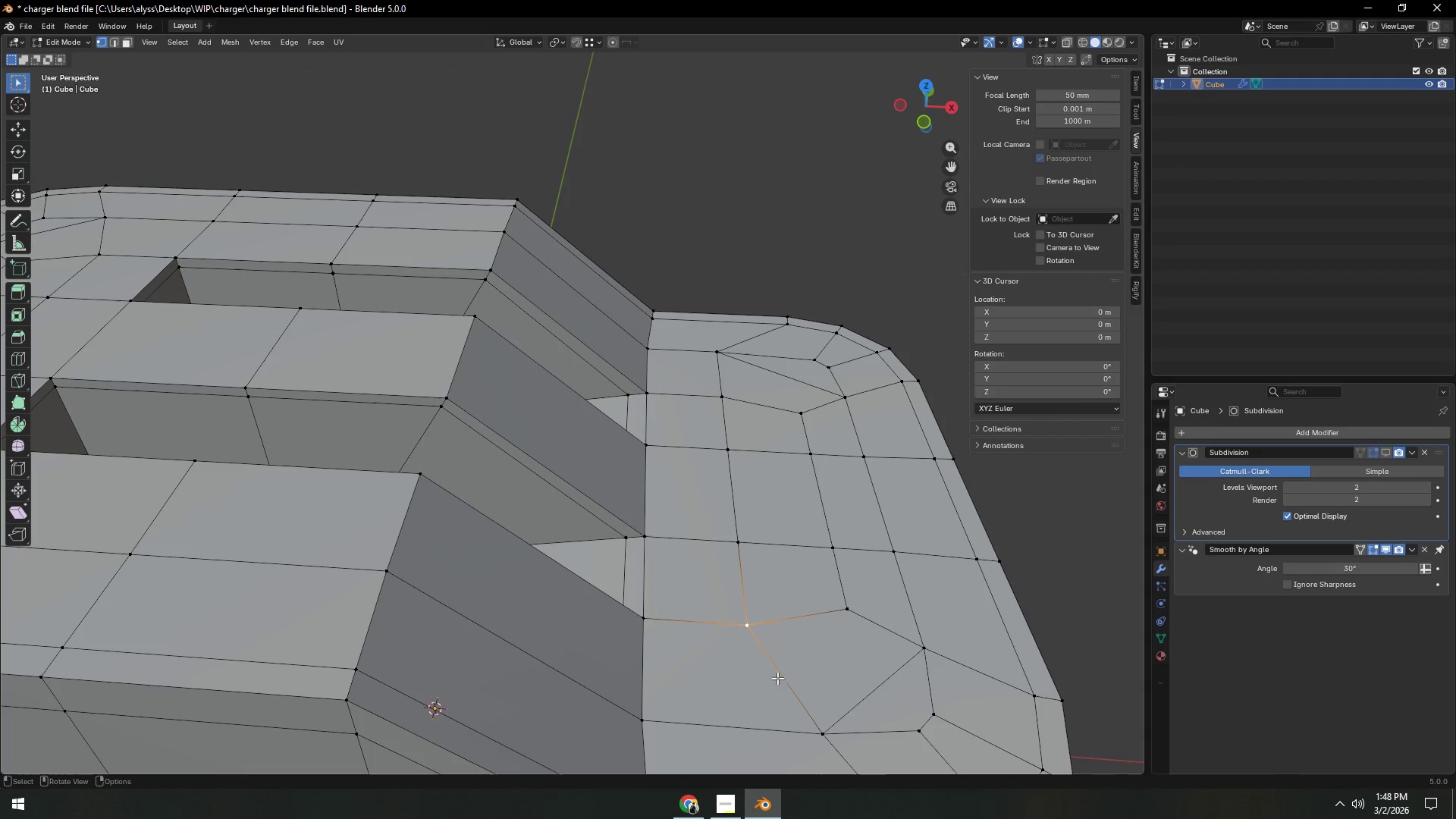 
double_click([820, 728])
 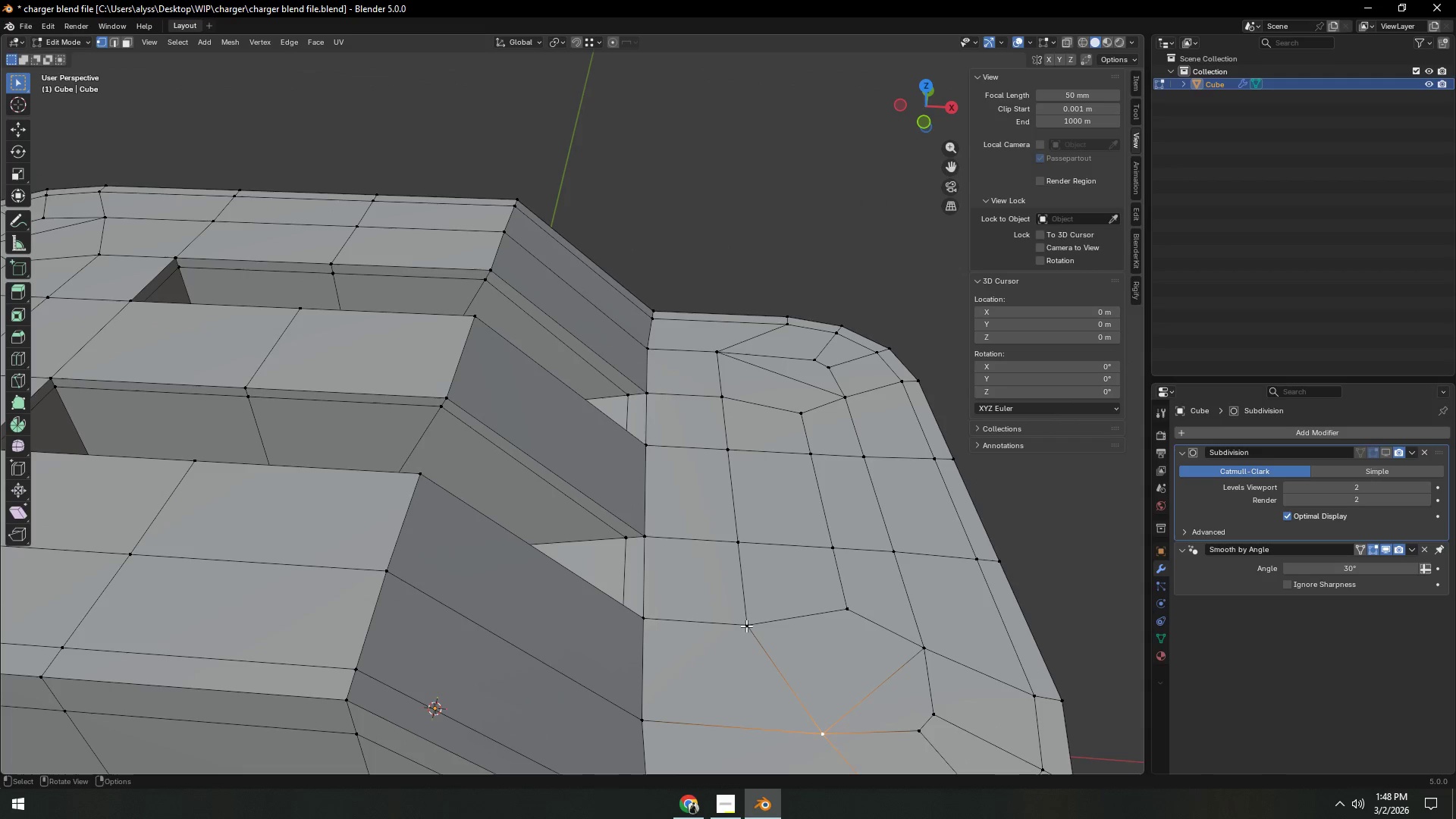 
type(gx)
 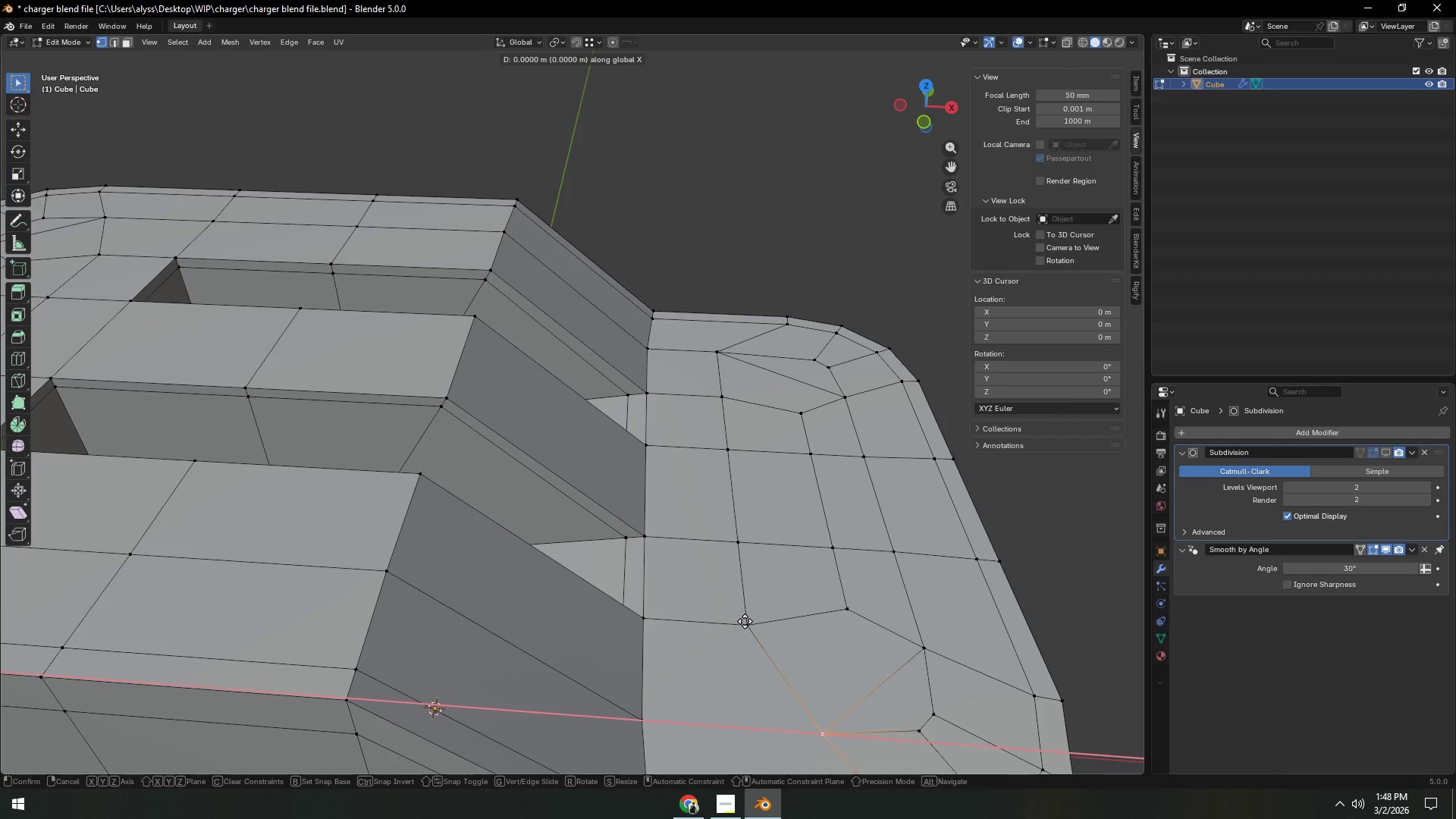 
hold_key(key=ControlLeft, duration=0.38)
left_click([745, 621])
 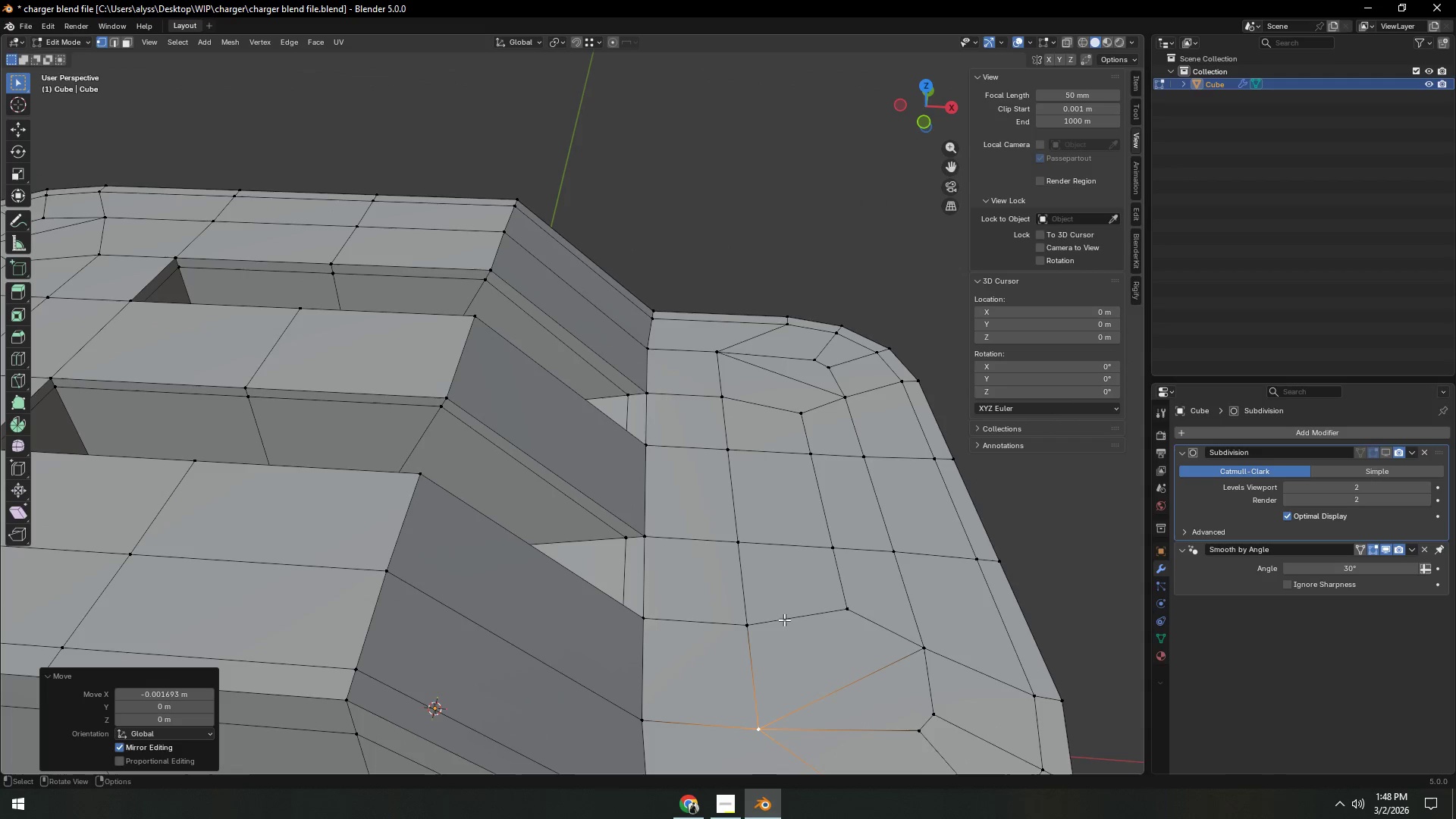 
hold_key(key=ShiftLeft, duration=0.34)
 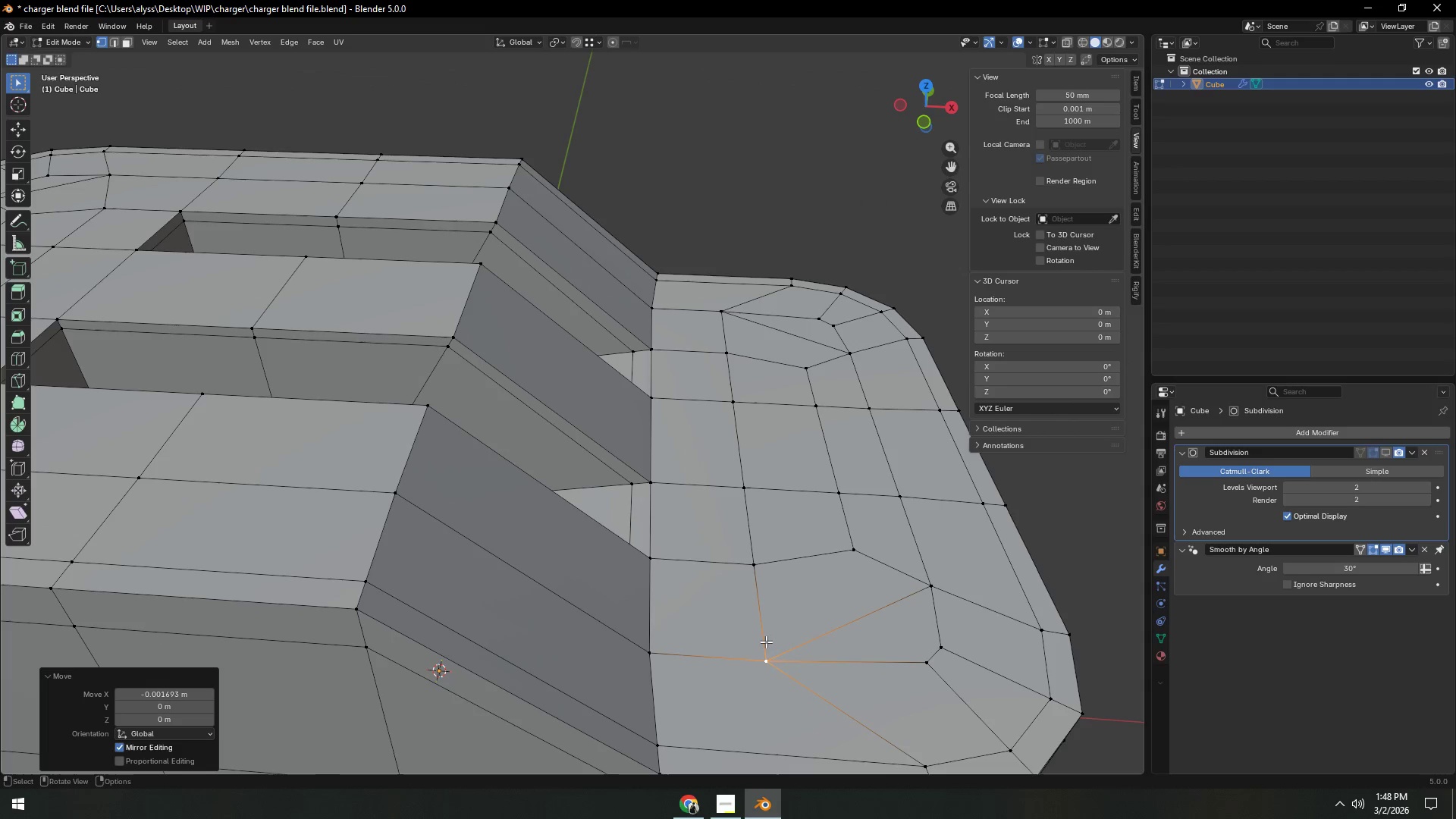 
hold_key(key=ShiftLeft, duration=0.55)
 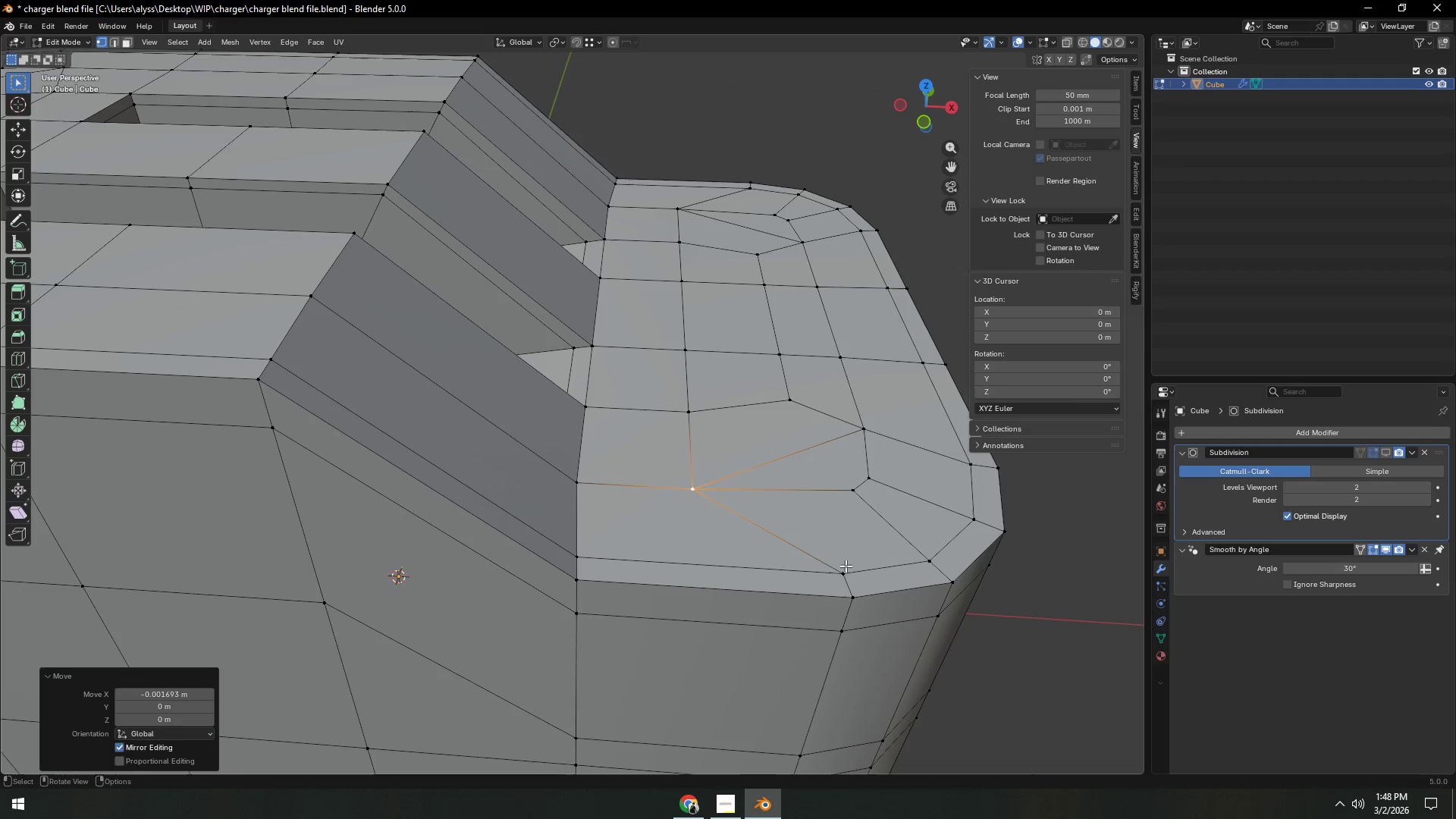 
left_click([849, 566])
 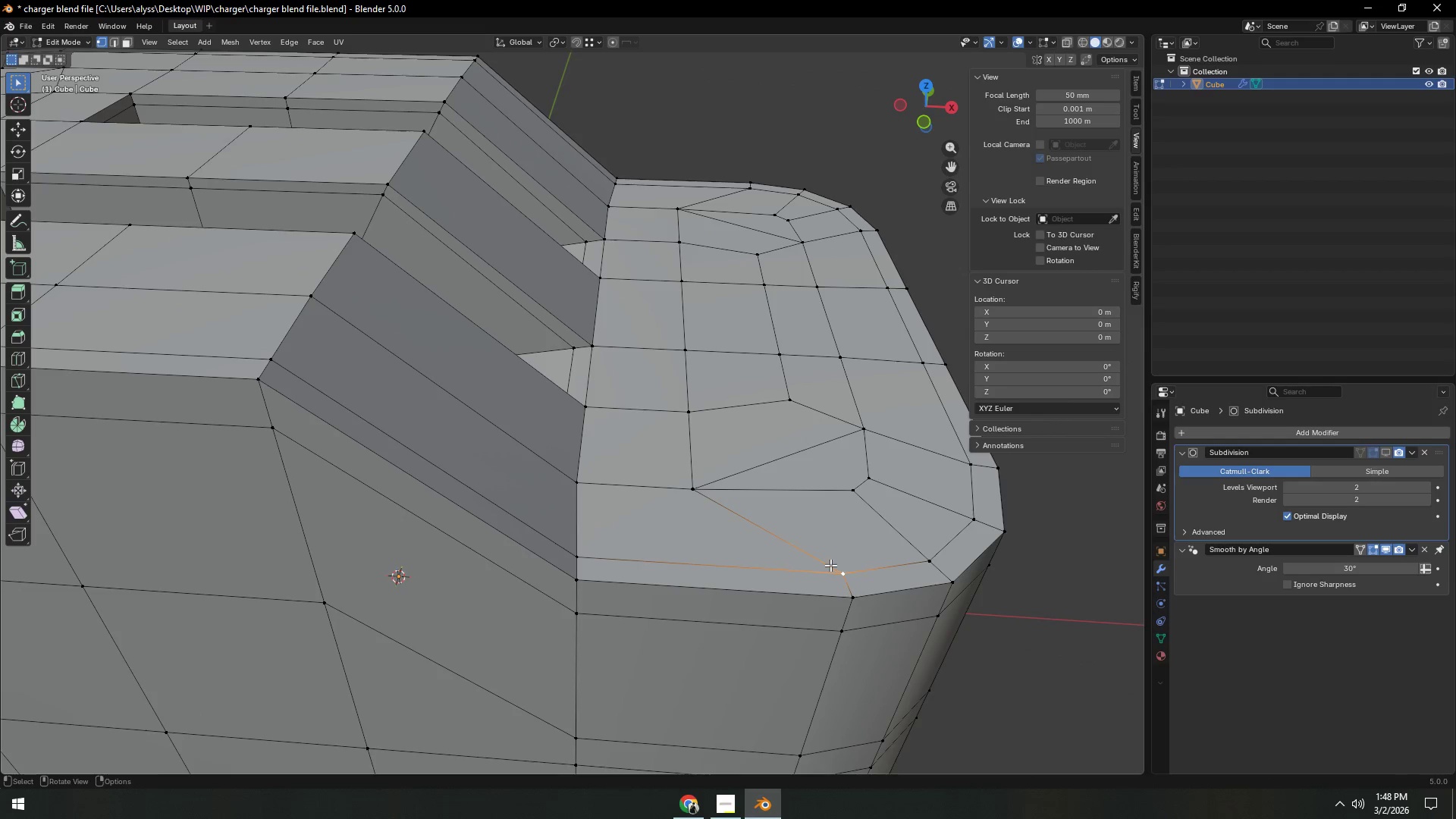 
key(Control+ControlLeft)
 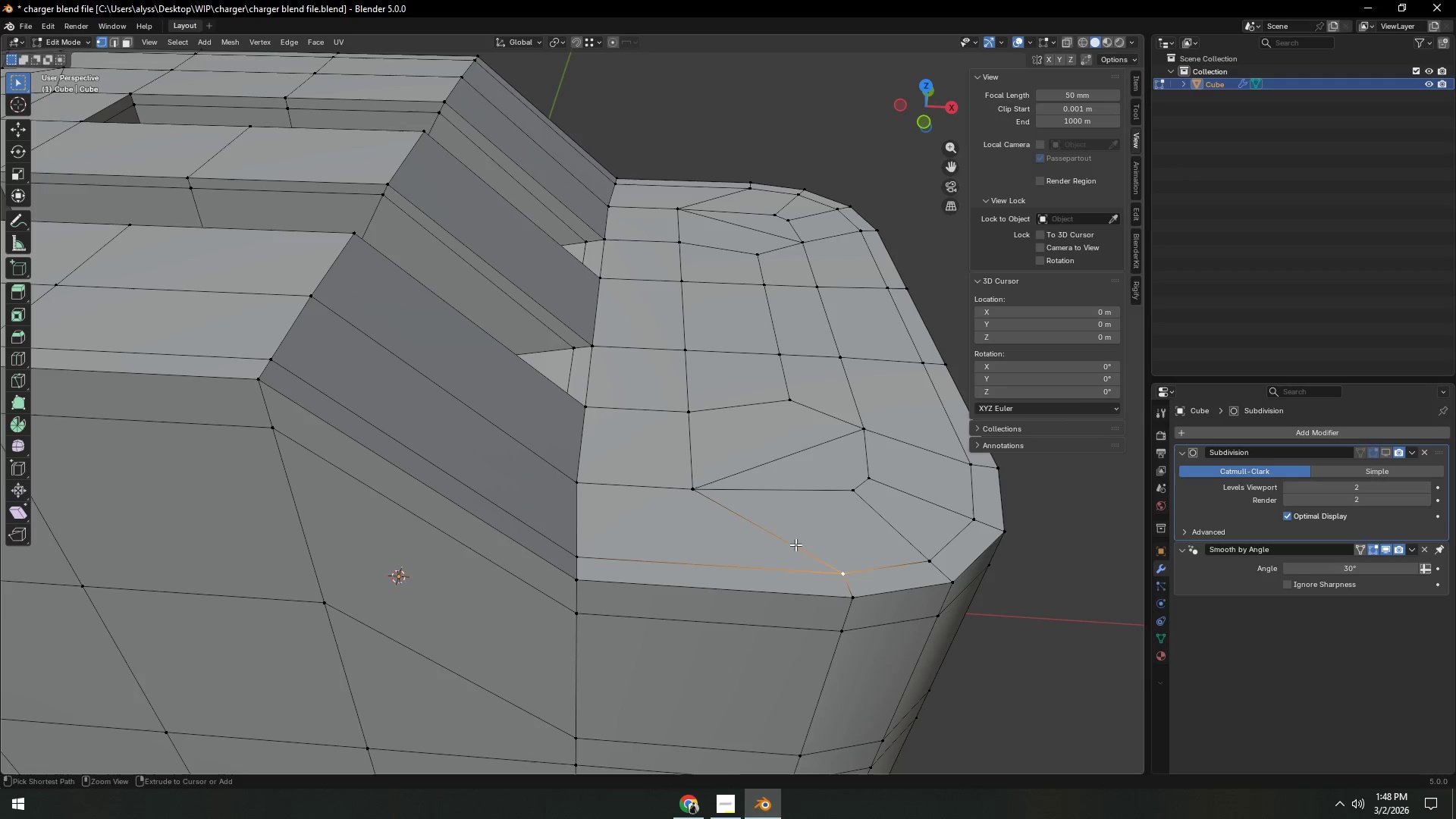 
key(Control+R)
 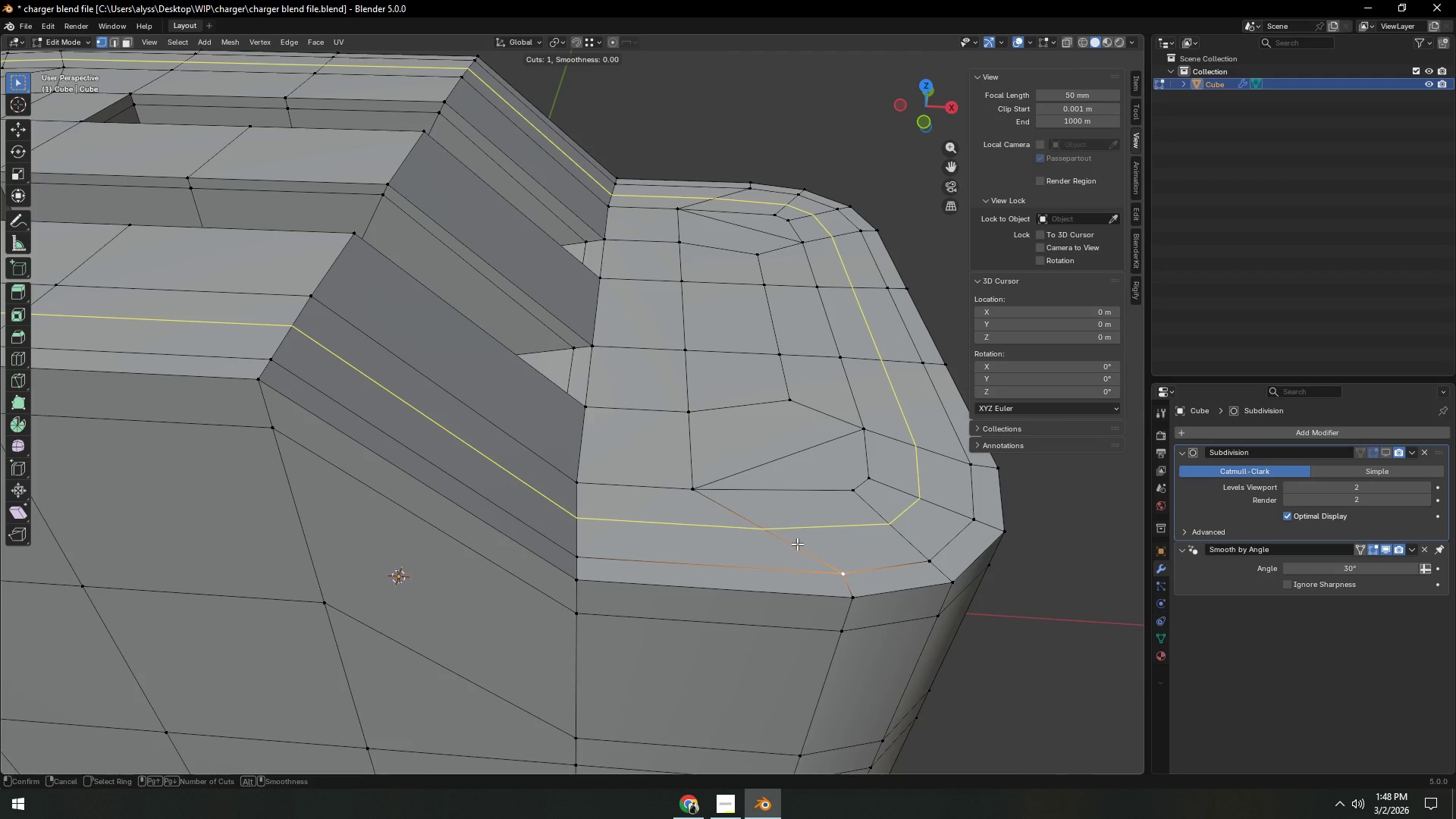 
right_click([797, 544])
 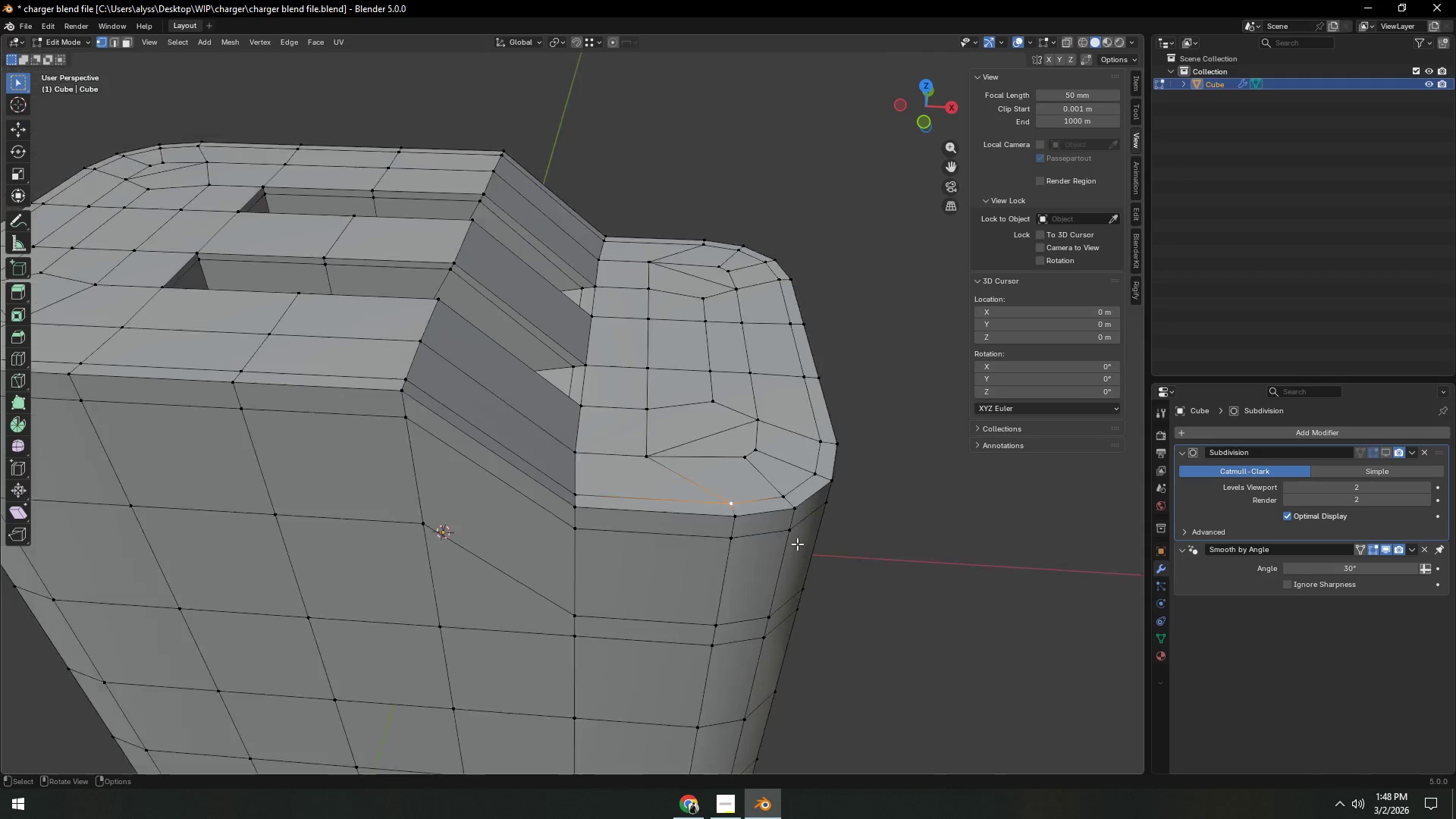 
scroll: coordinate [797, 544], scroll_direction: down, amount: 3.0
 